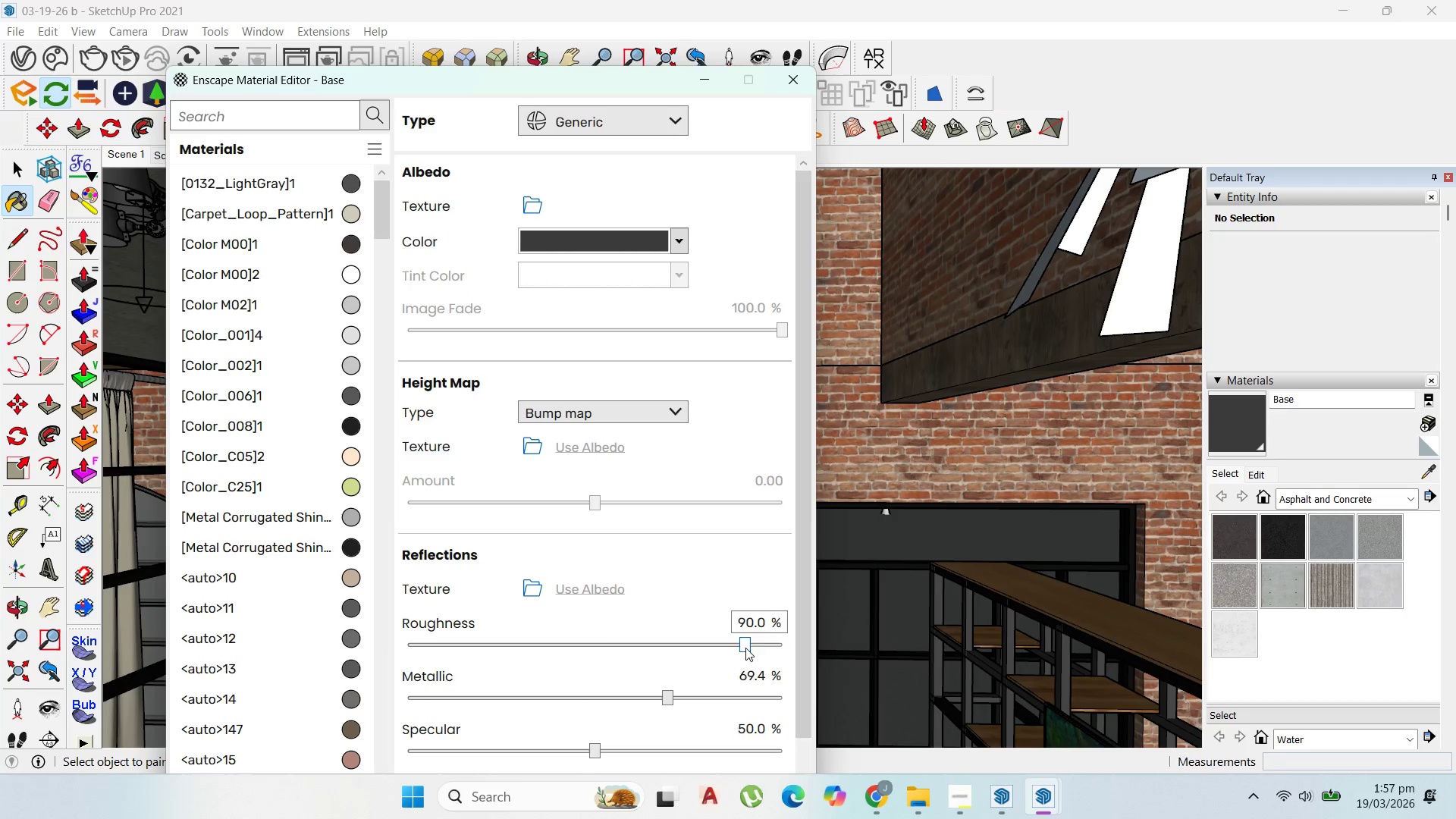 
left_click_drag(start_coordinate=[745, 648], to_coordinate=[601, 642])
 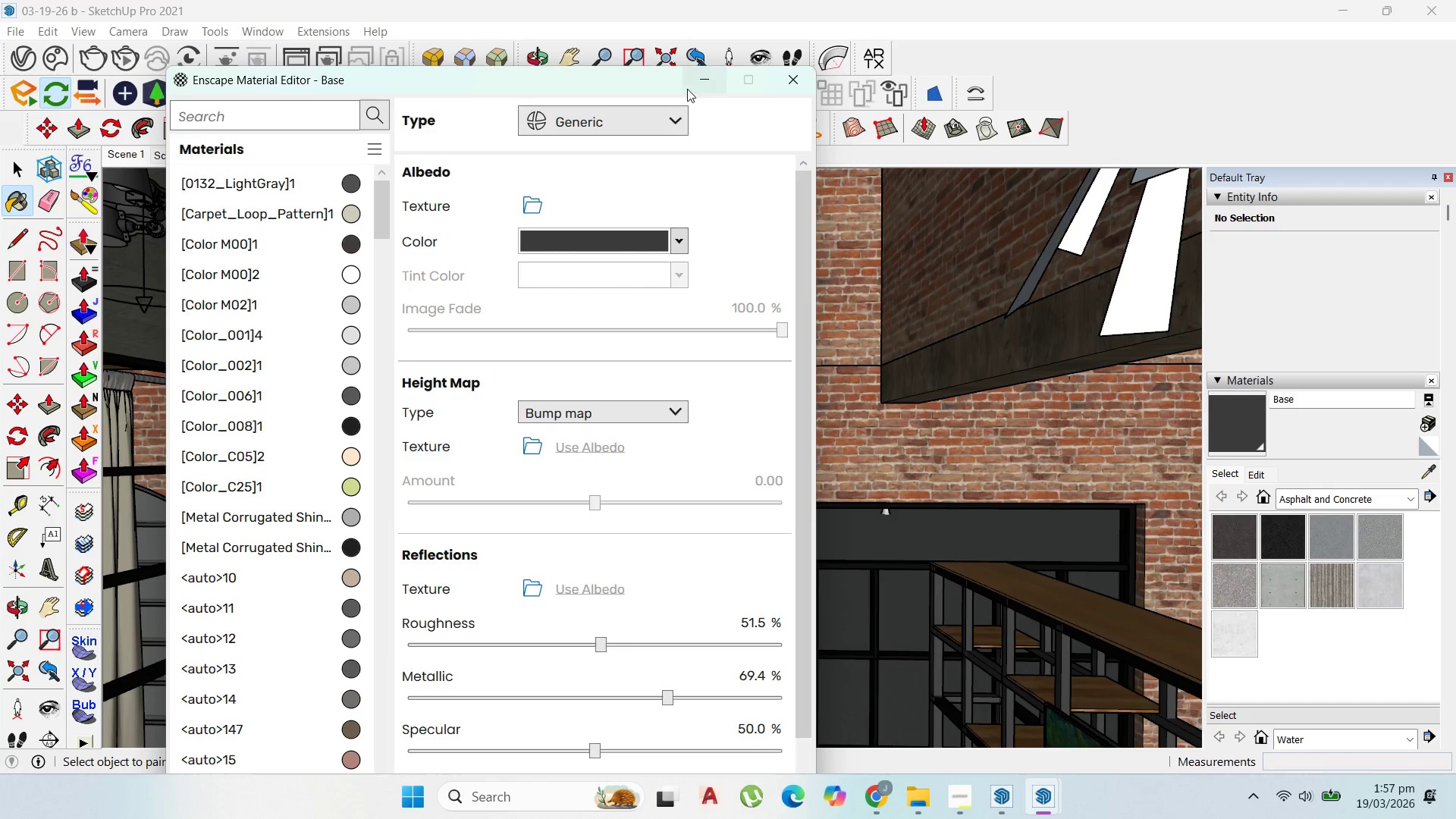 
left_click([701, 77])
 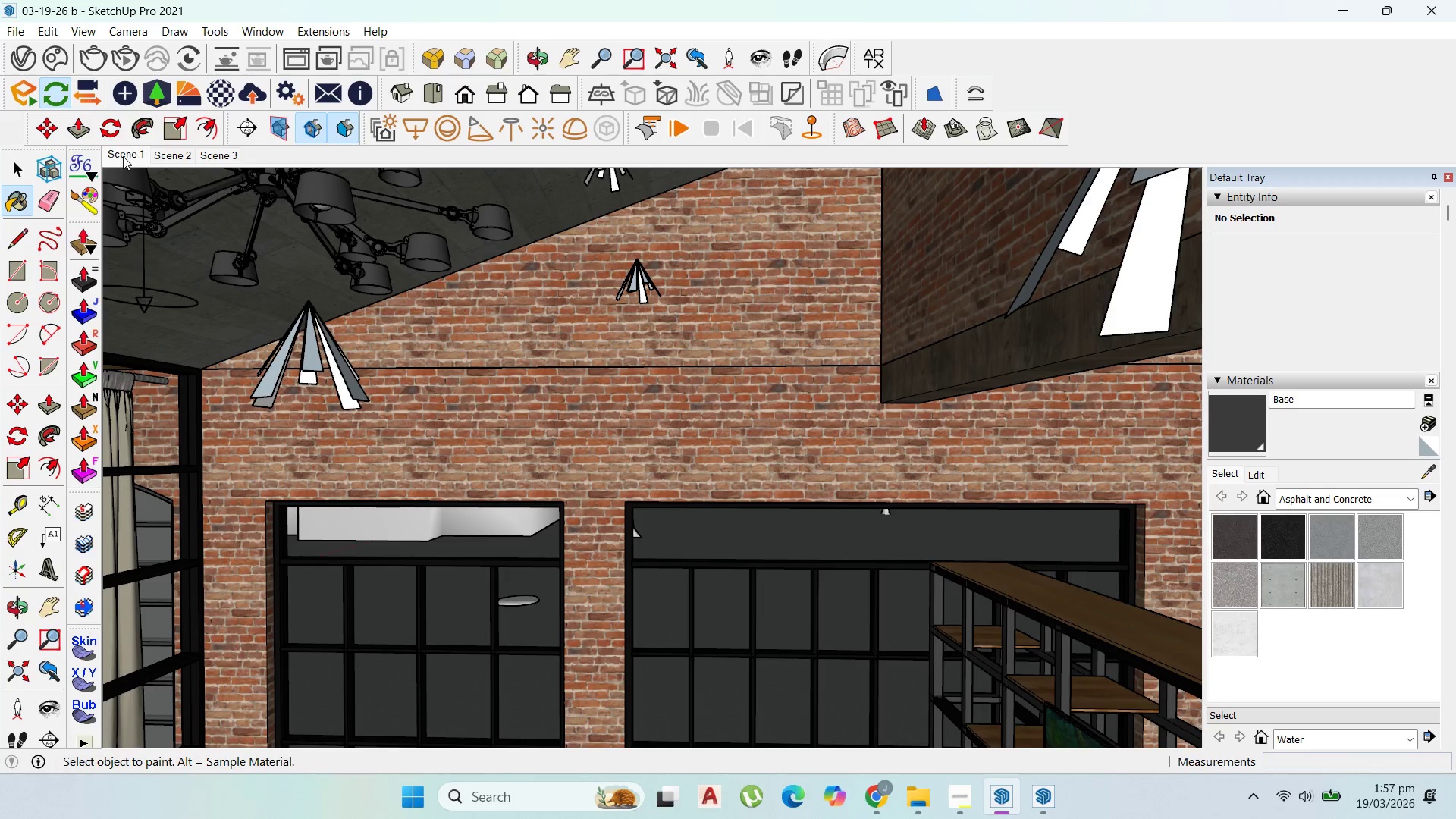 
left_click([124, 156])
 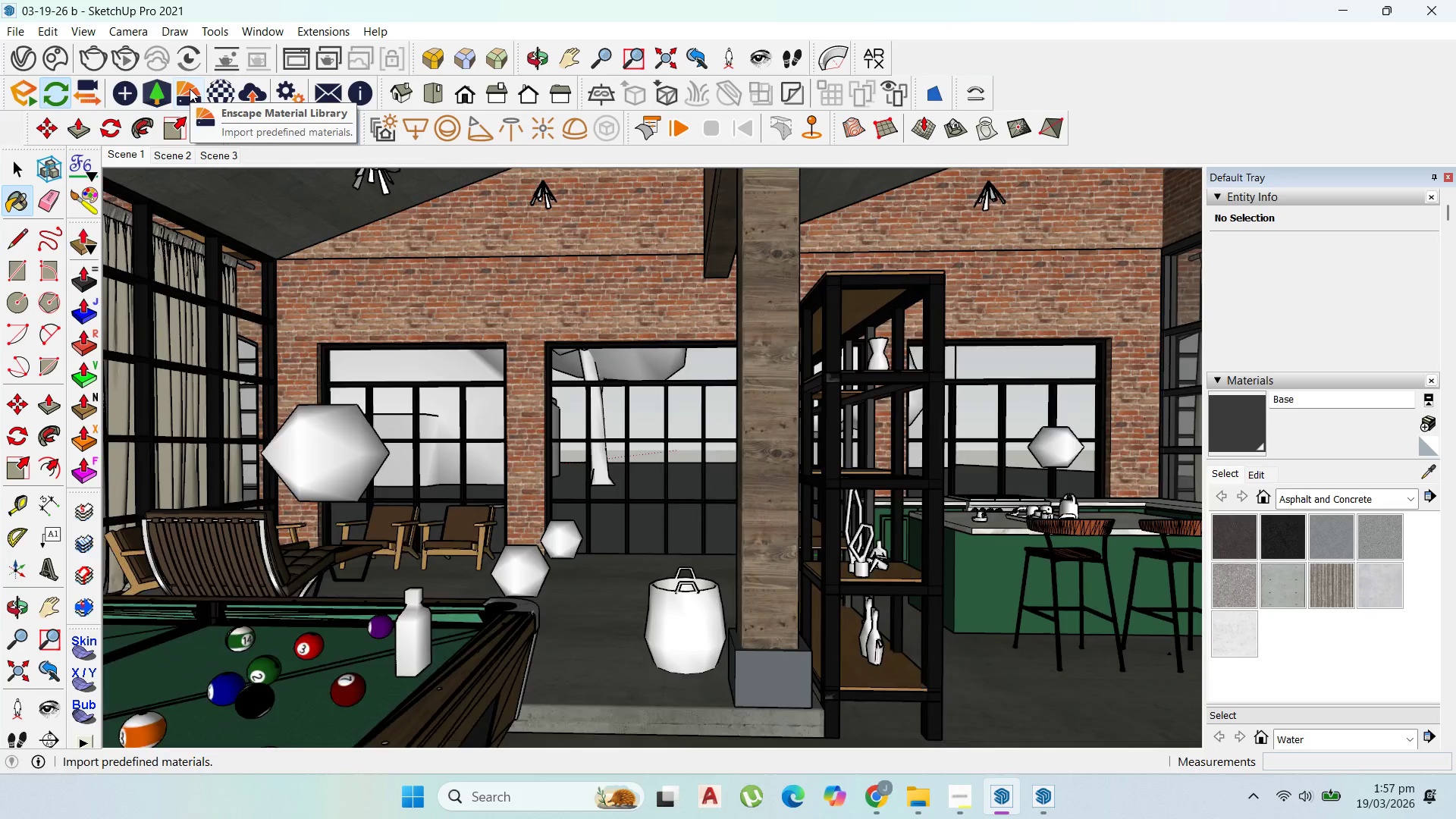 
left_click([190, 89])
 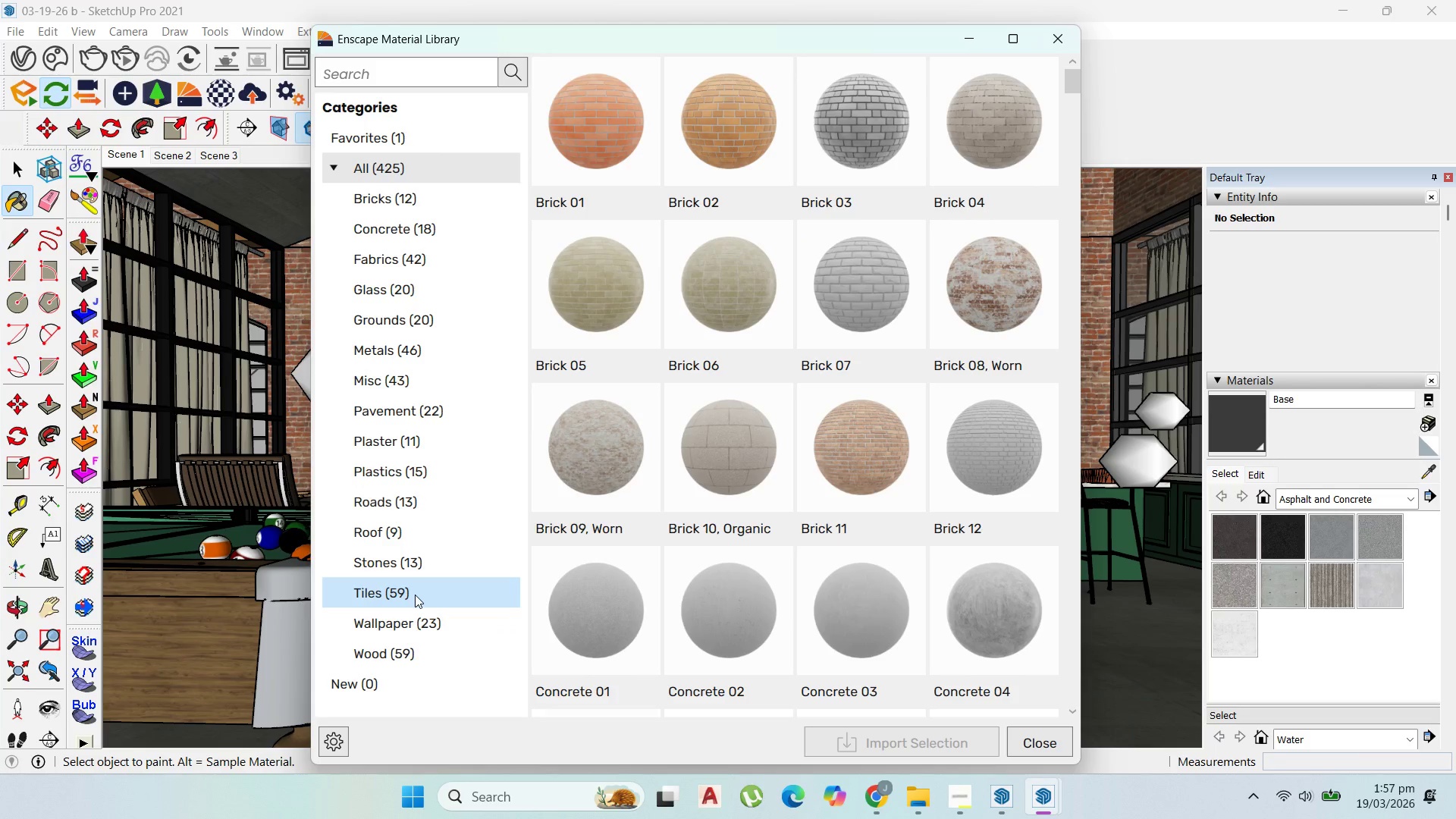 
left_click([409, 646])
 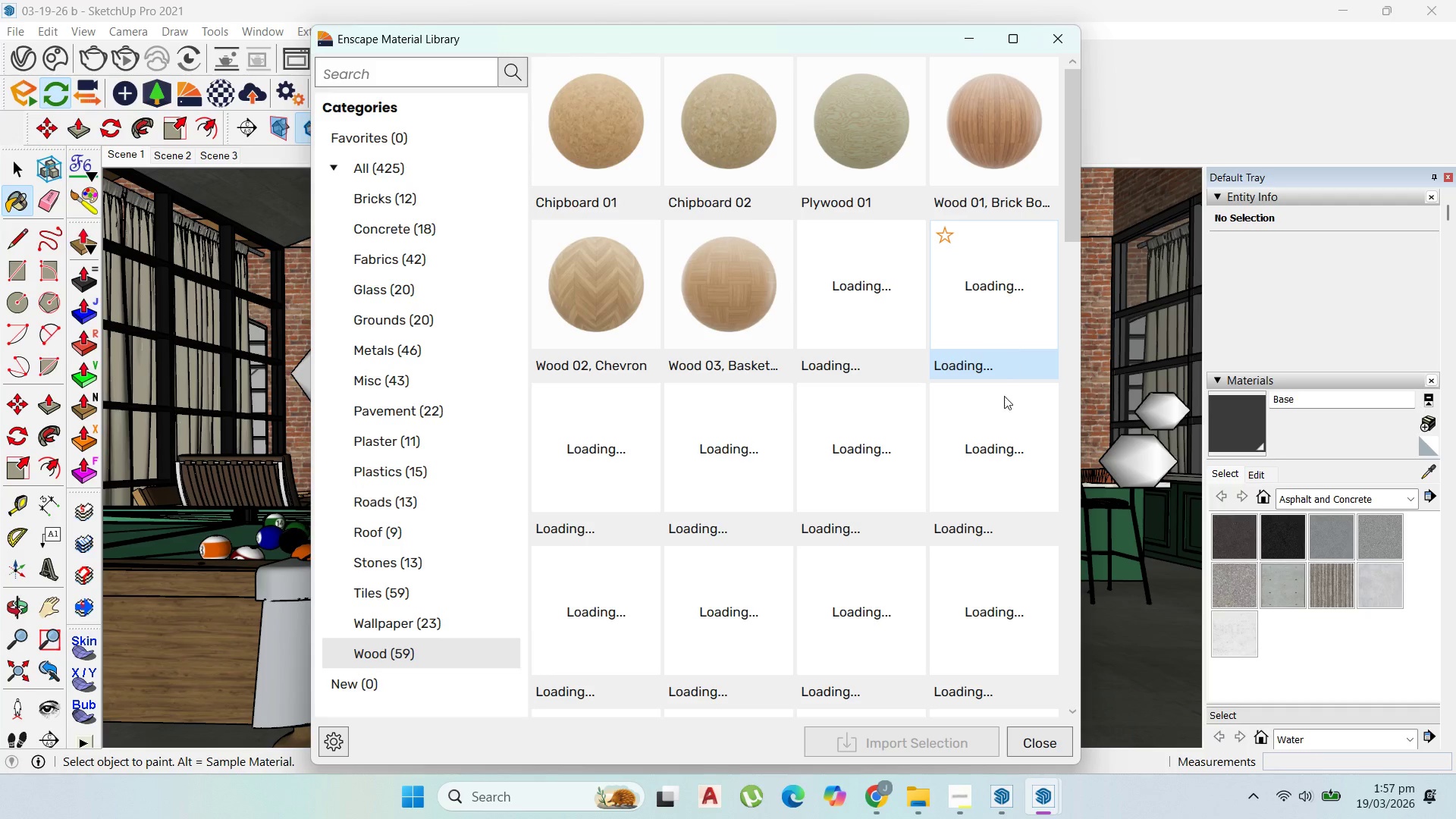 
wait(7.2)
 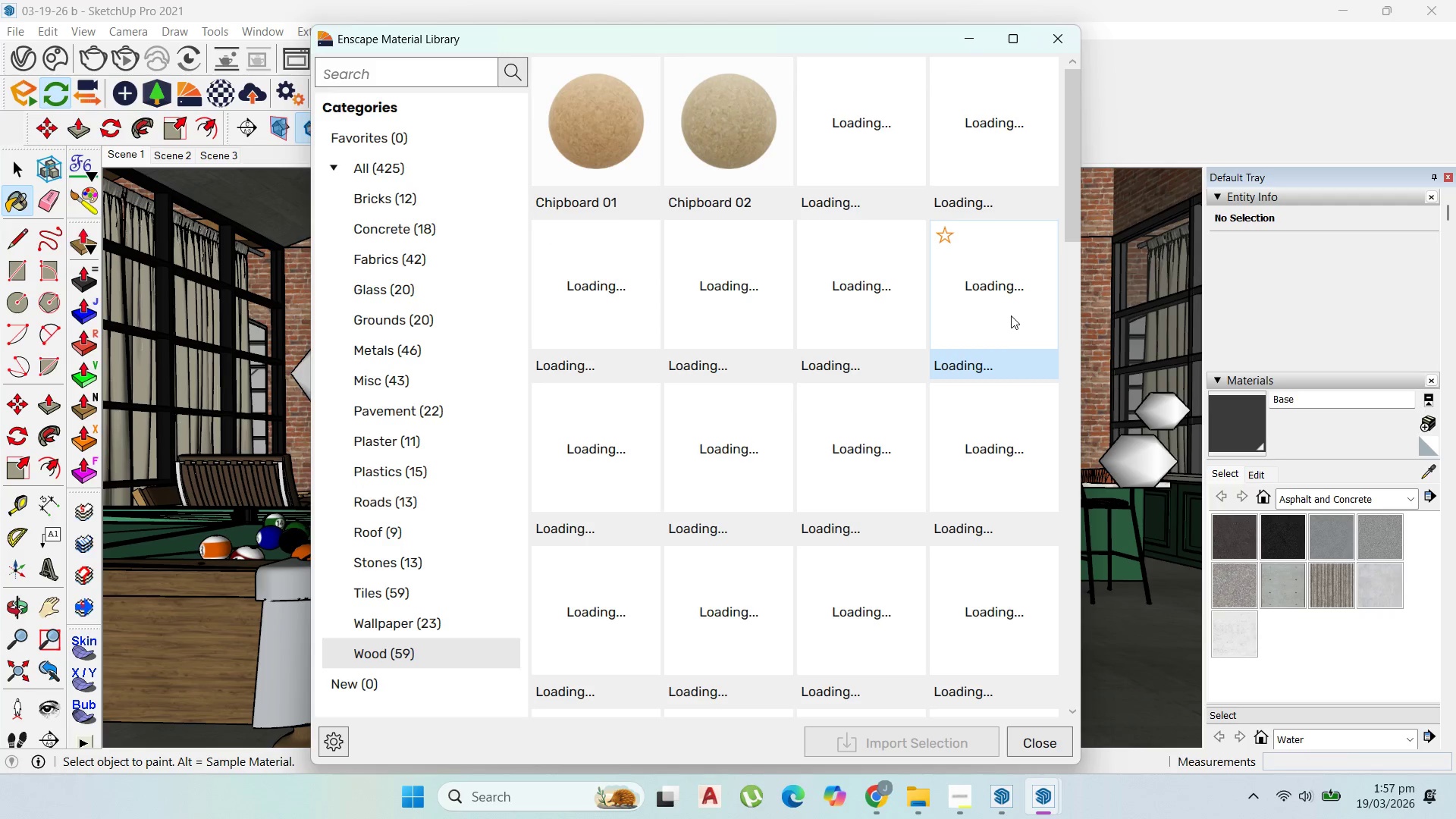 
scroll: coordinate [981, 393], scroll_direction: none, amount: 0.0
 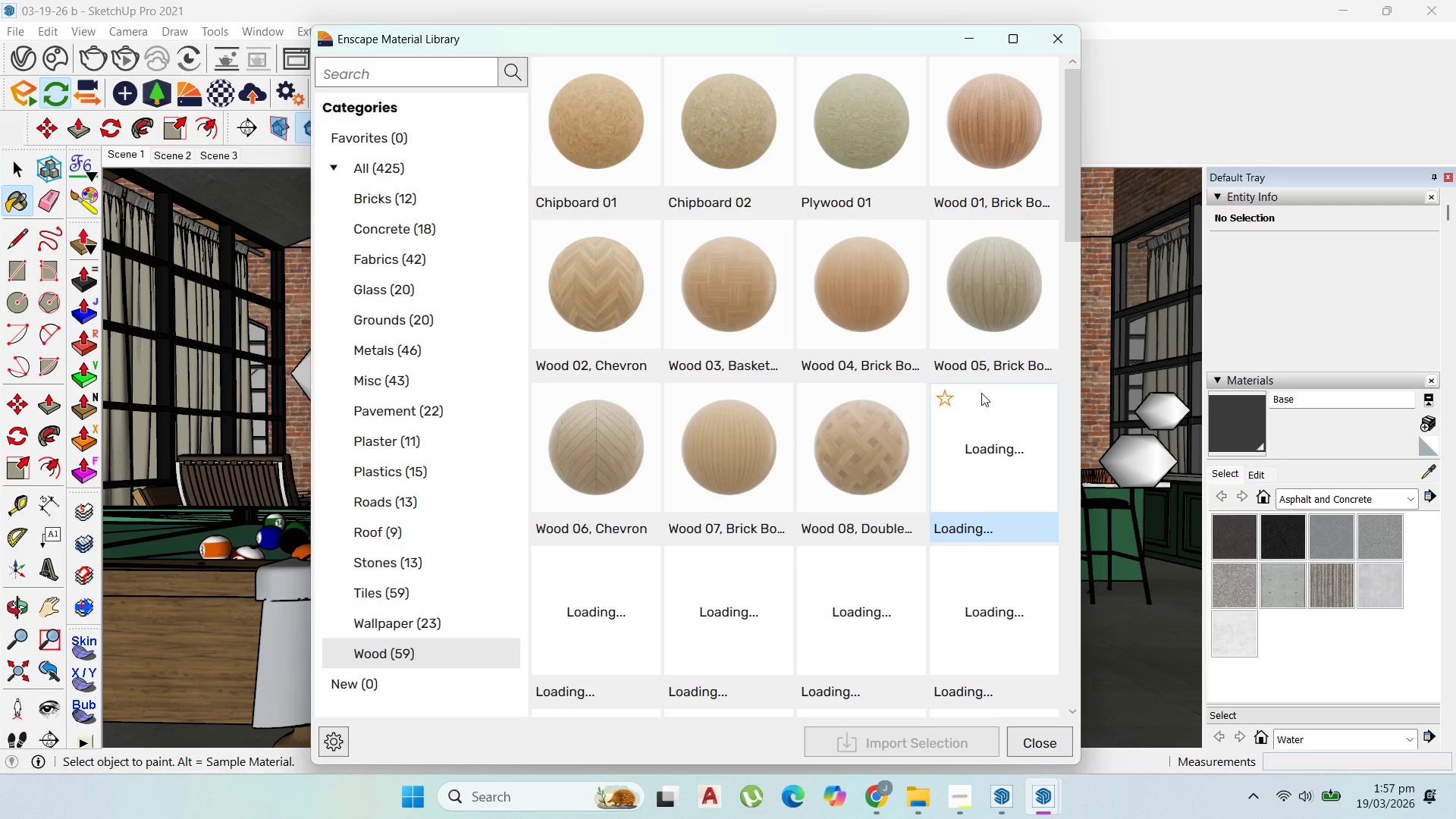 
scroll: coordinate [978, 375], scroll_direction: down, amount: 5.0
 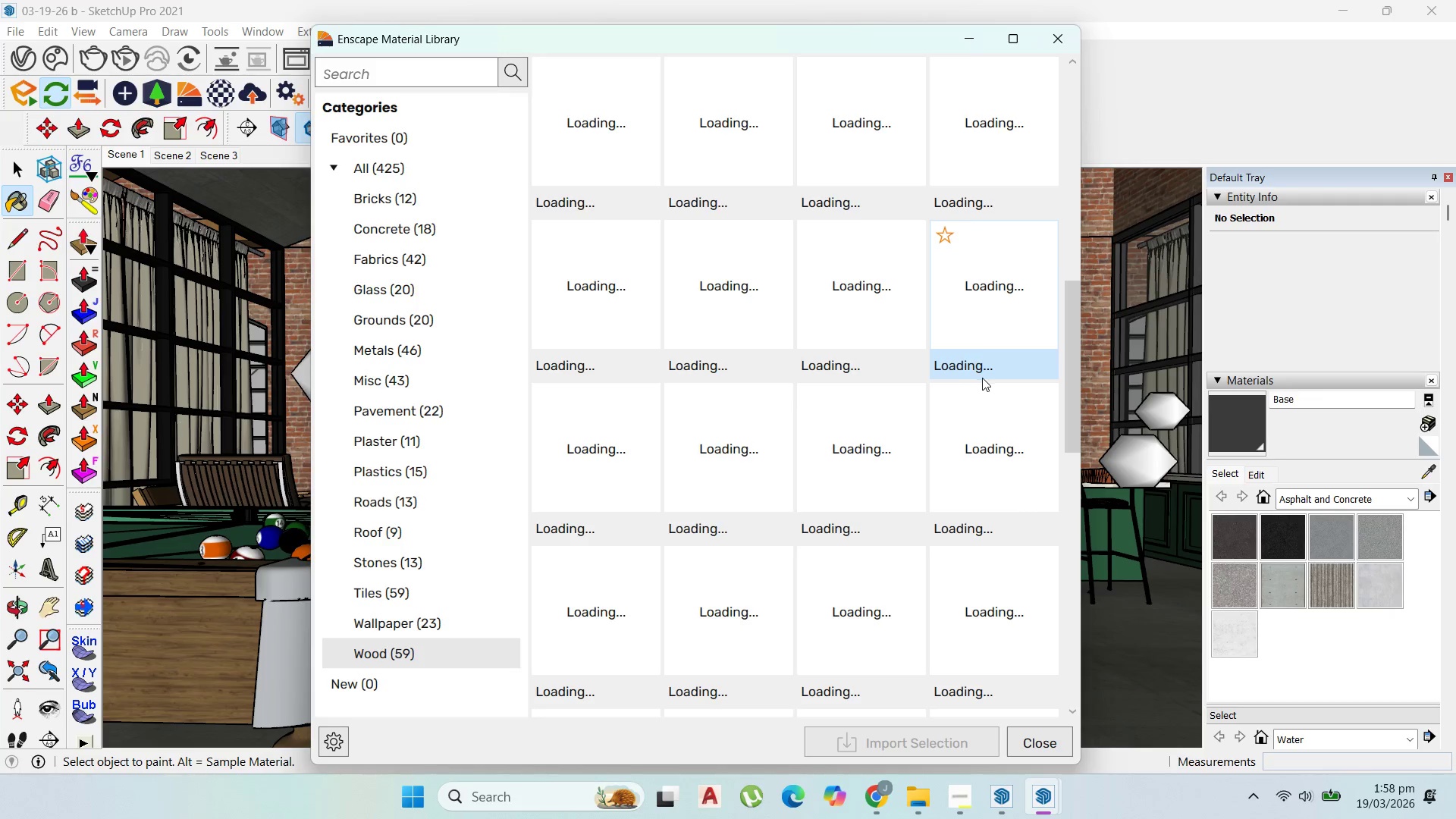 
scroll: coordinate [981, 377], scroll_direction: up, amount: 1.0
 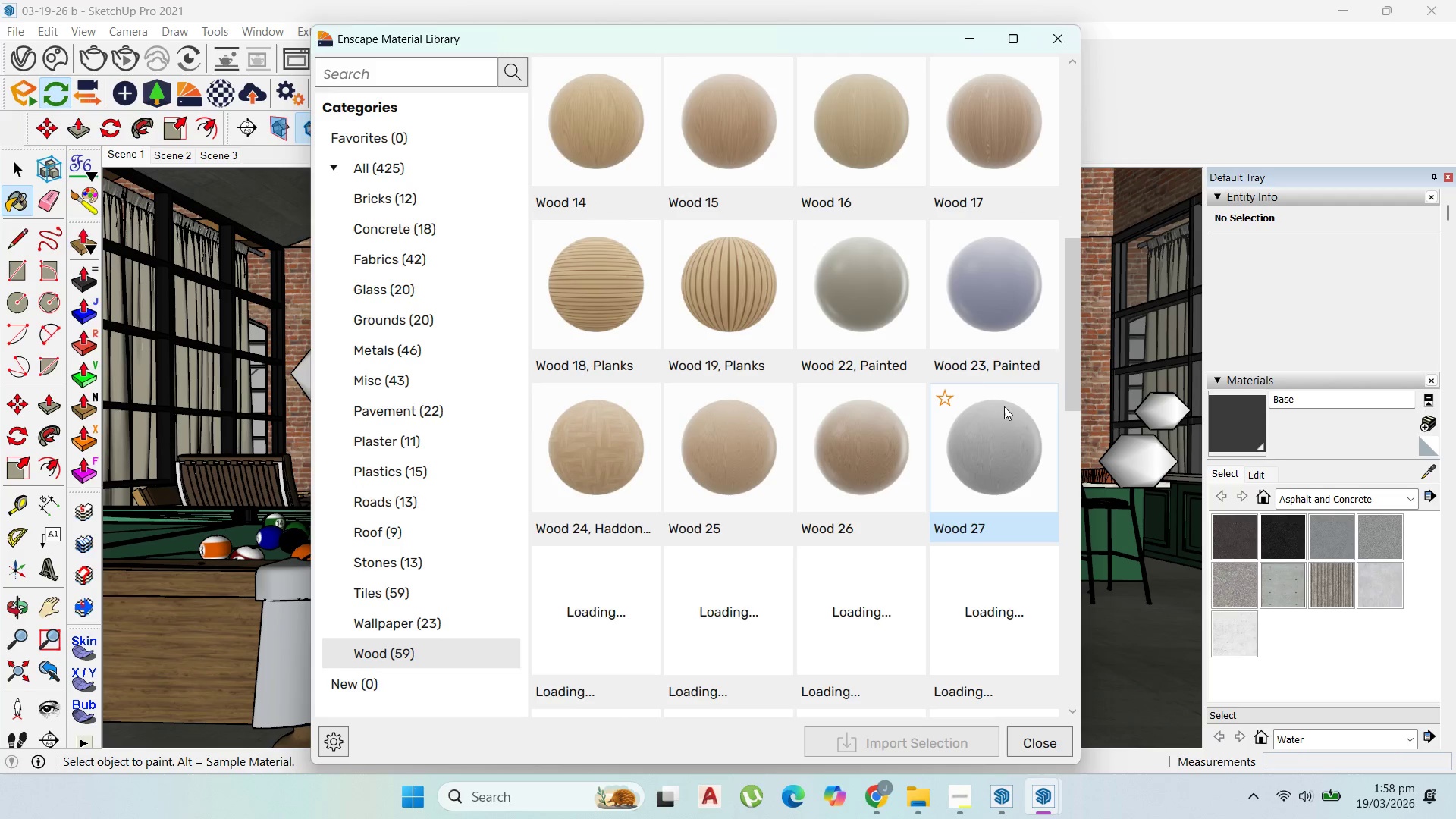 
wait(10.41)
 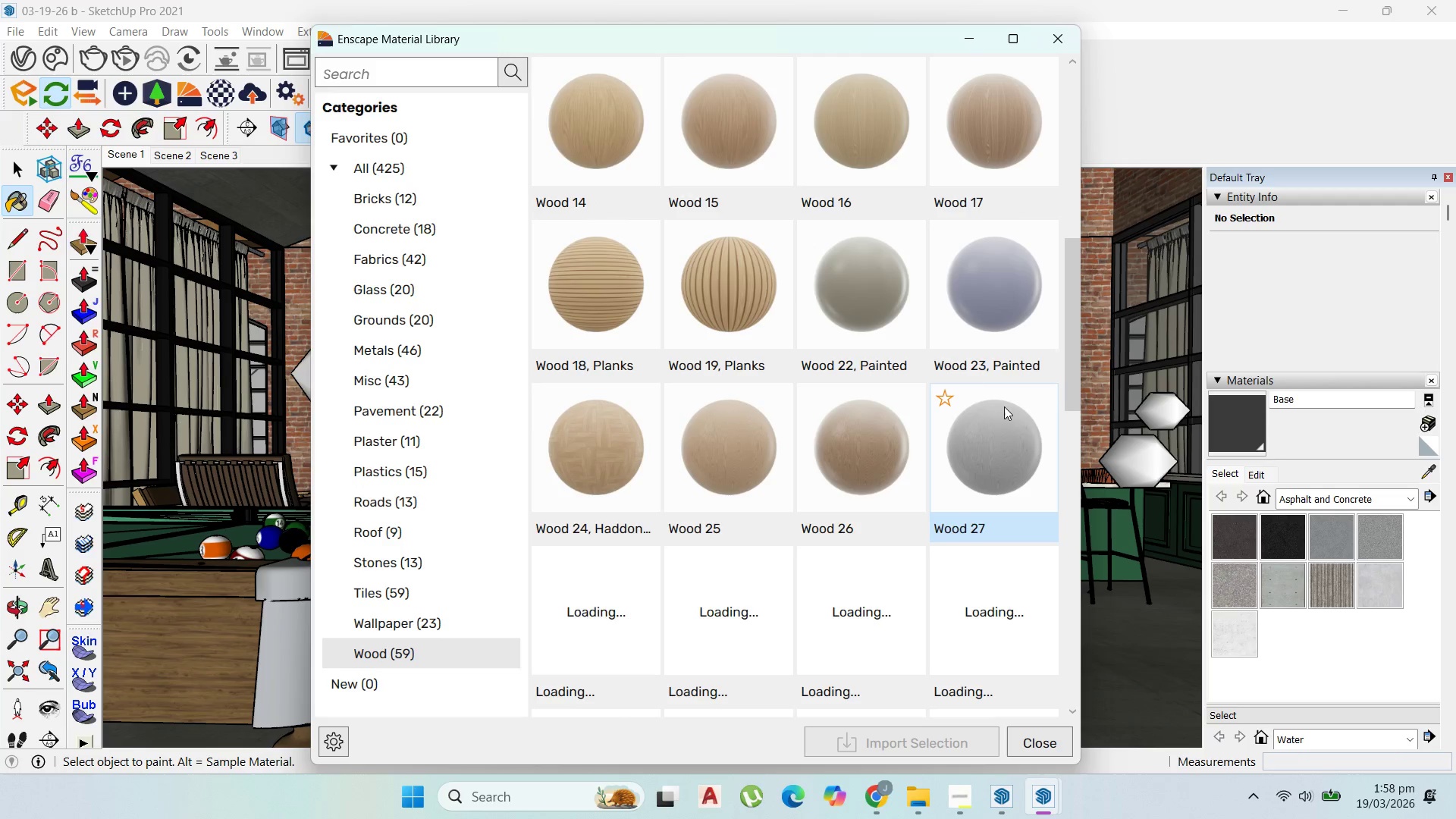 
scroll: coordinate [1010, 419], scroll_direction: down, amount: 1.0
 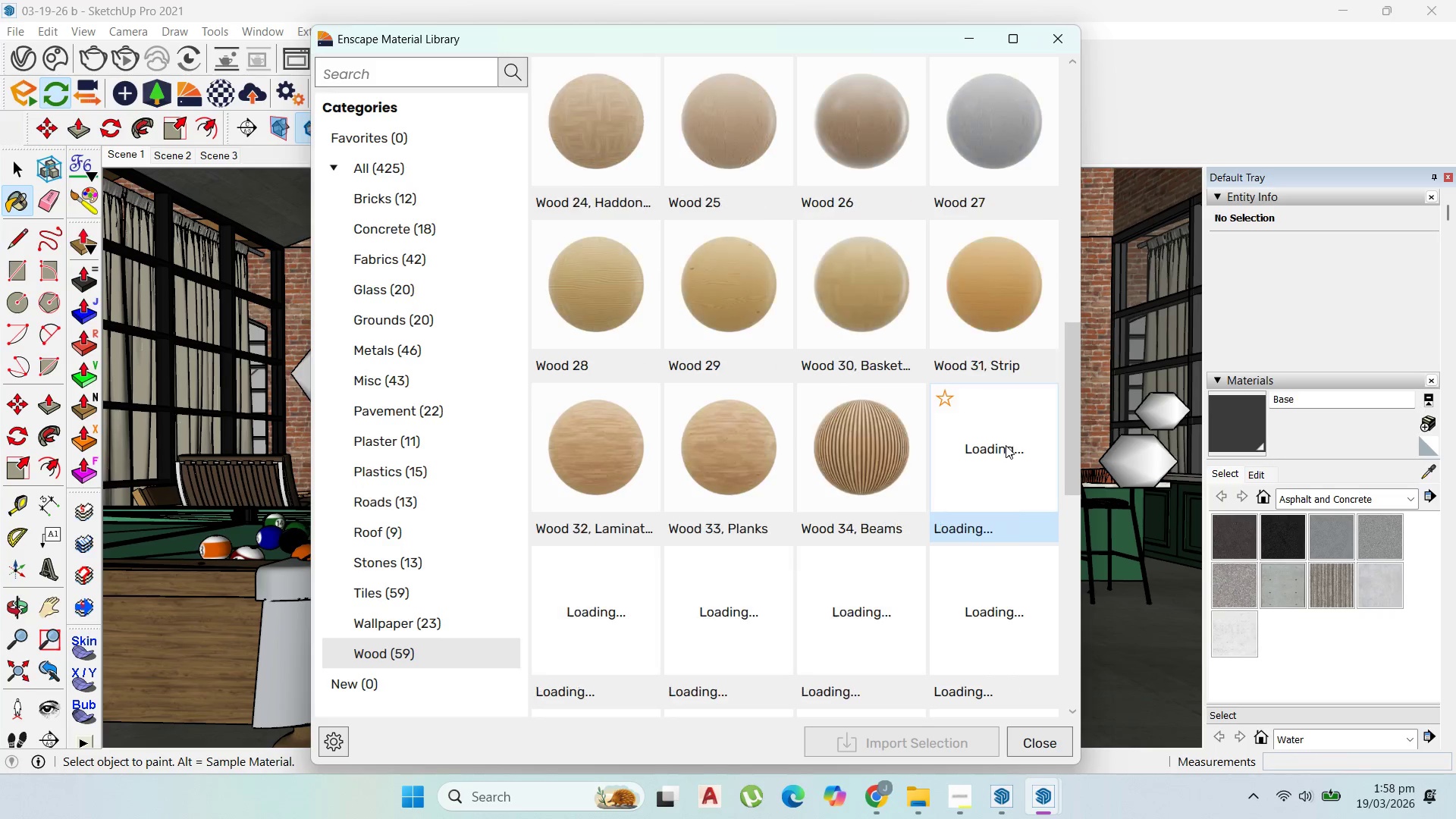 
scroll: coordinate [1004, 448], scroll_direction: up, amount: 1.0
 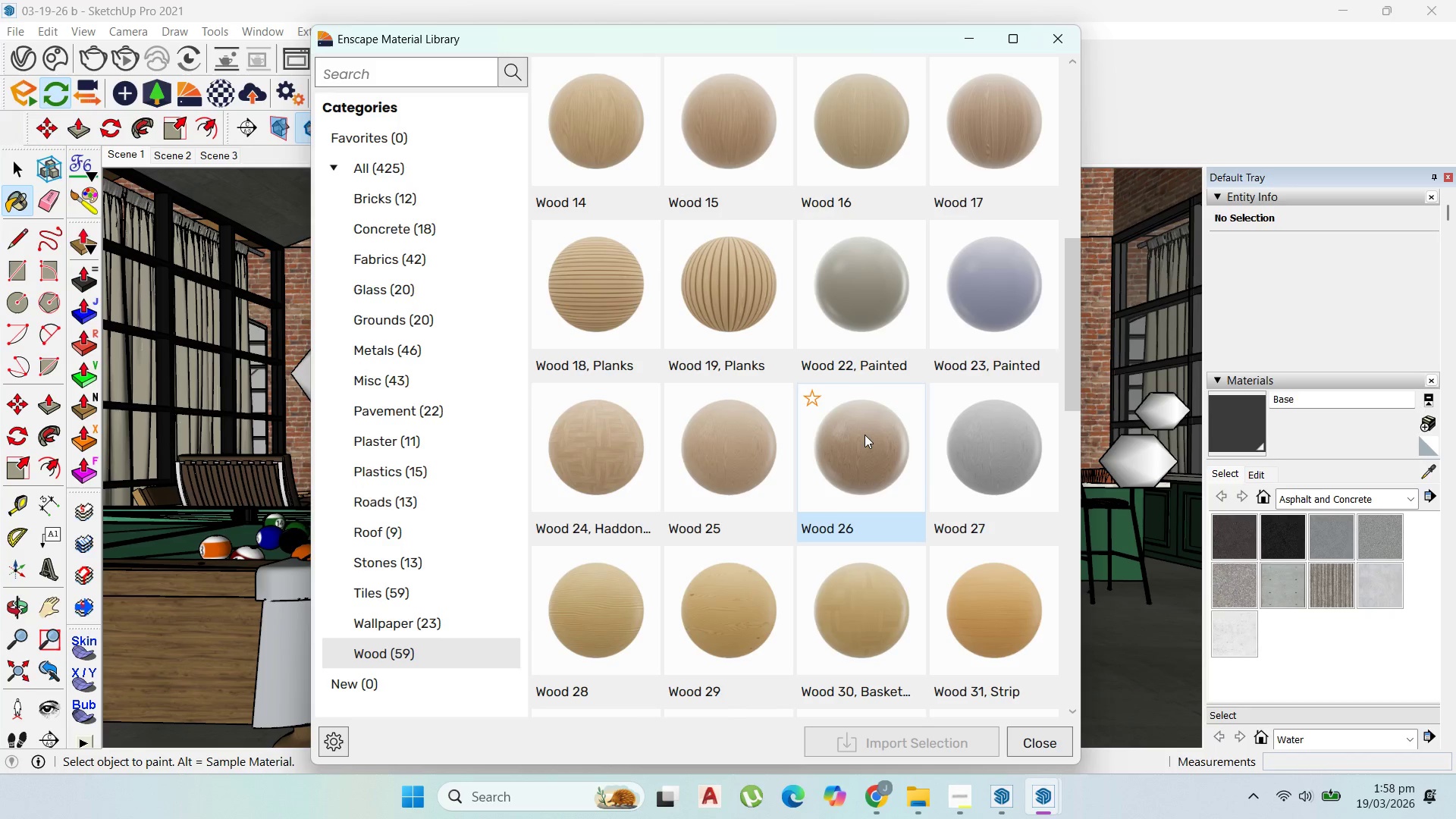 
scroll: coordinate [896, 425], scroll_direction: down, amount: 4.0
 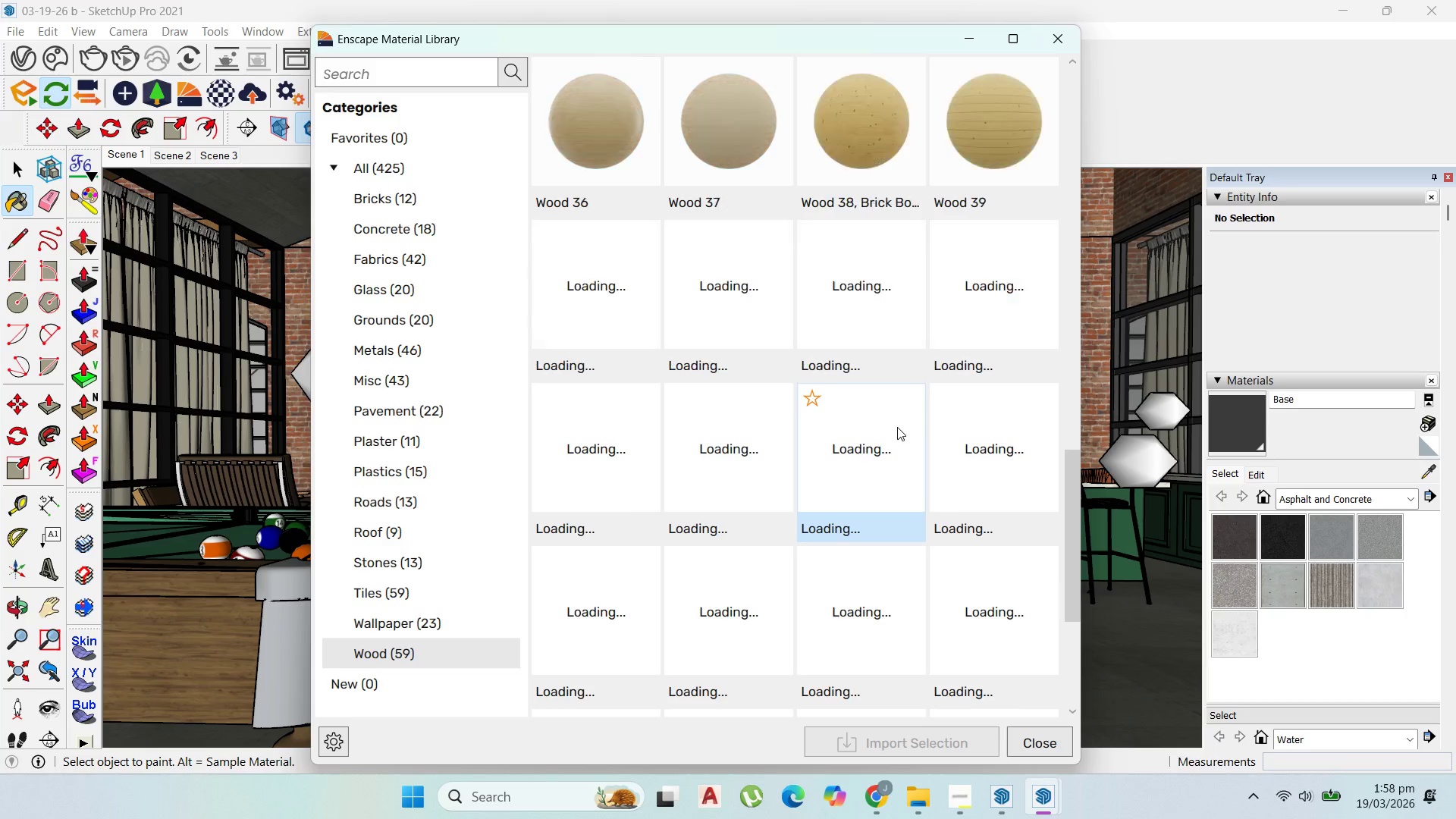 
scroll: coordinate [899, 429], scroll_direction: up, amount: 1.0
 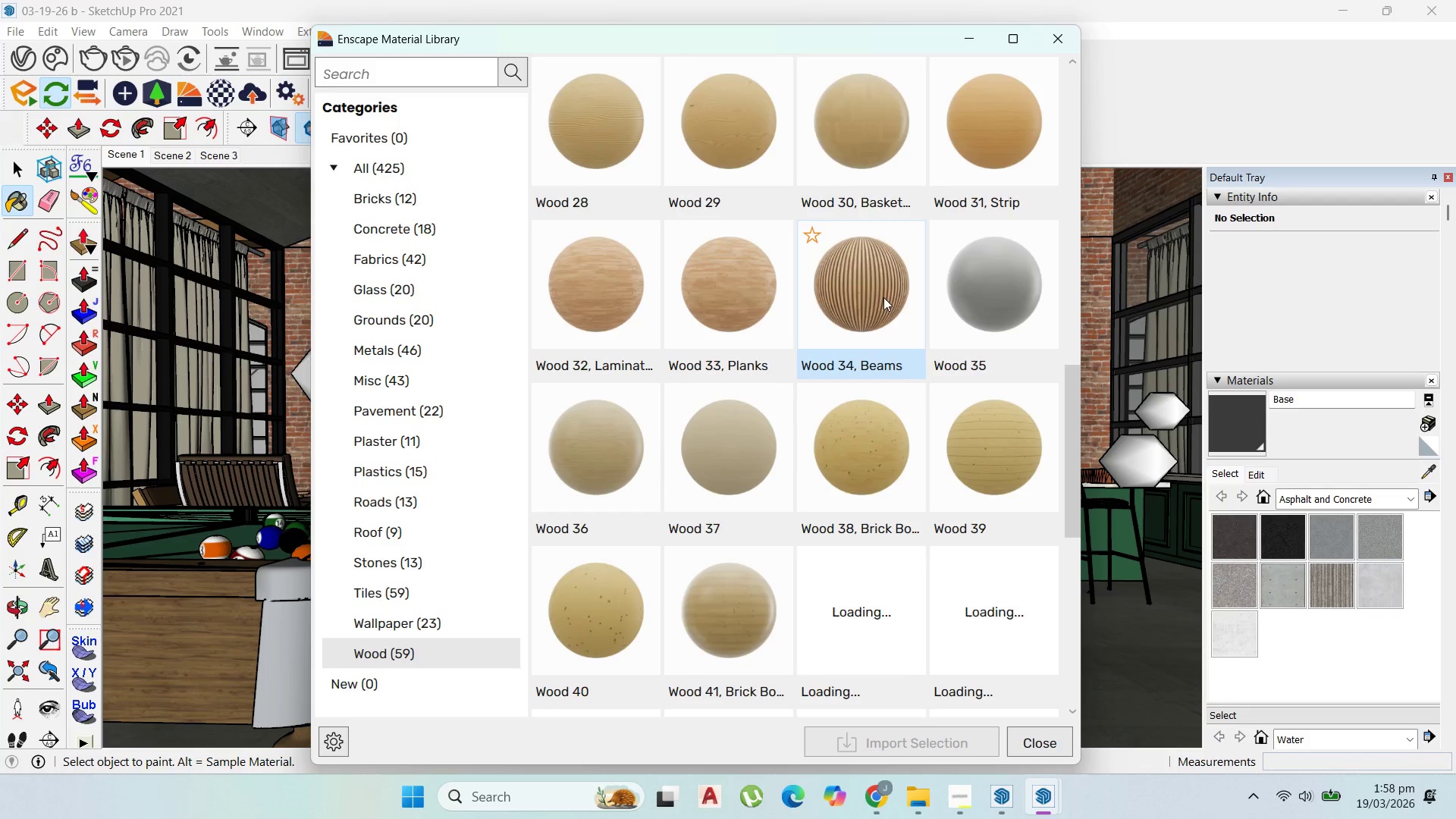 
scroll: coordinate [883, 301], scroll_direction: down, amount: 2.0
 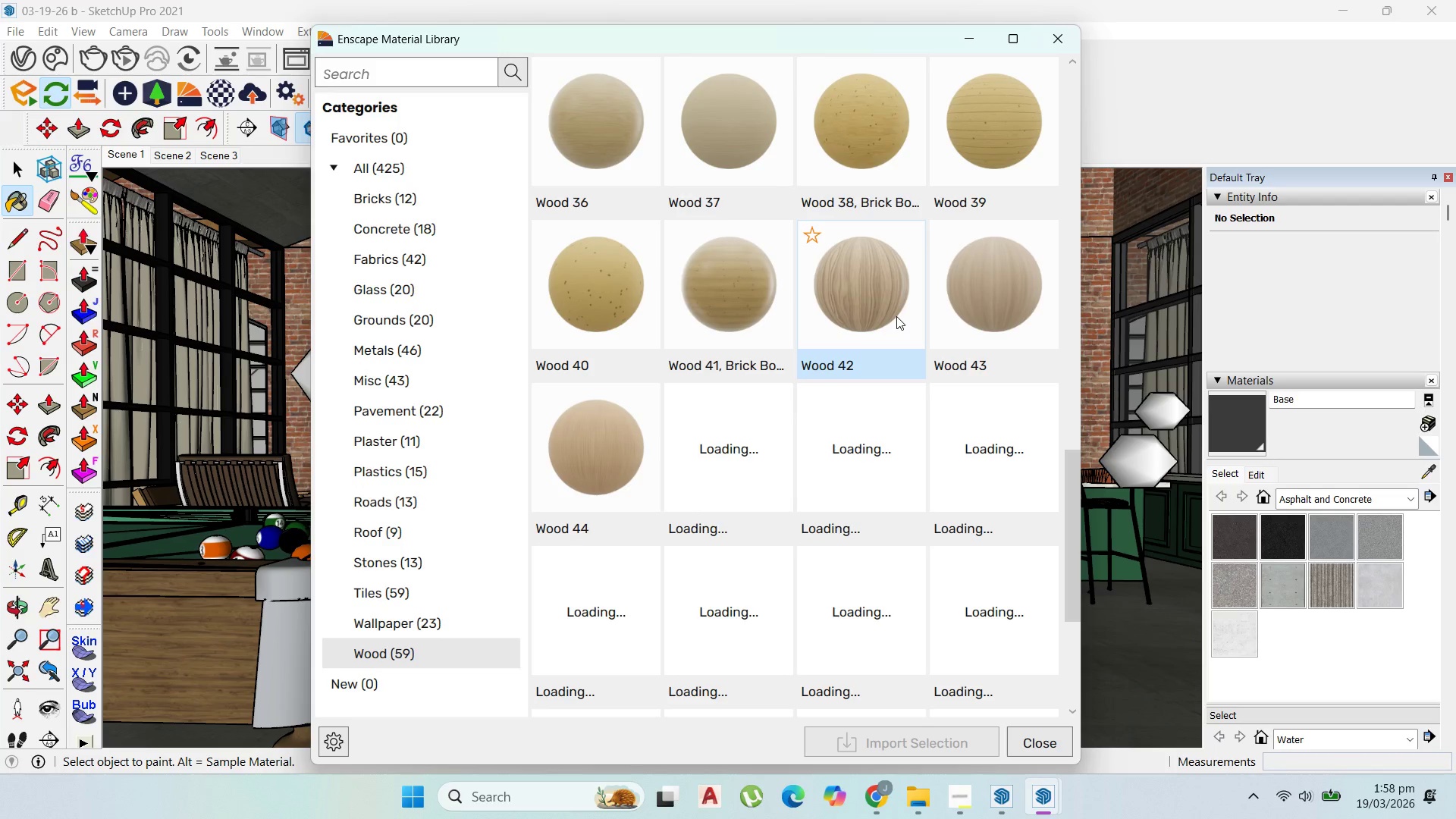 
scroll: coordinate [905, 318], scroll_direction: up, amount: 7.0
 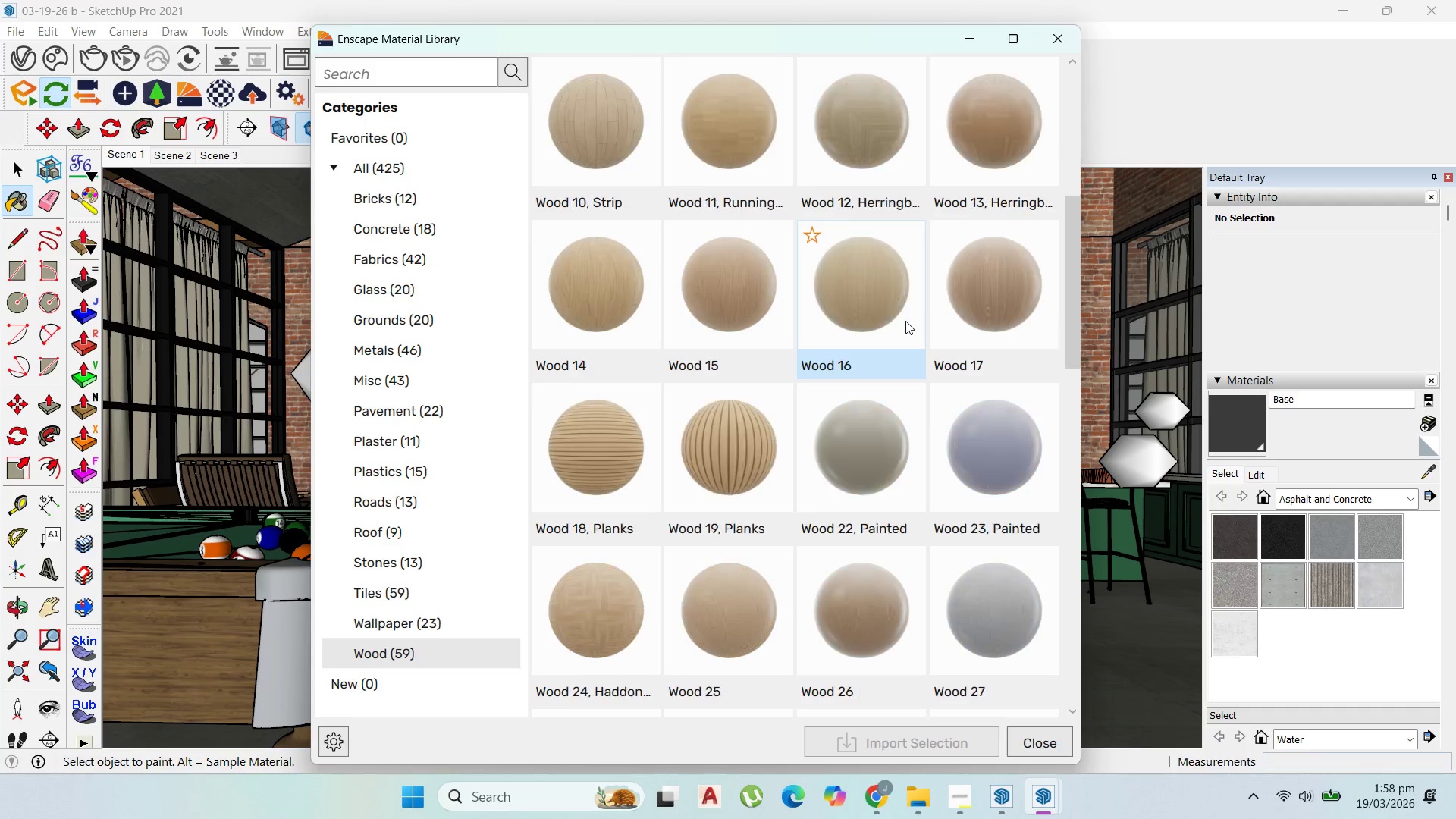 
scroll: coordinate [923, 418], scroll_direction: down, amount: 7.0
 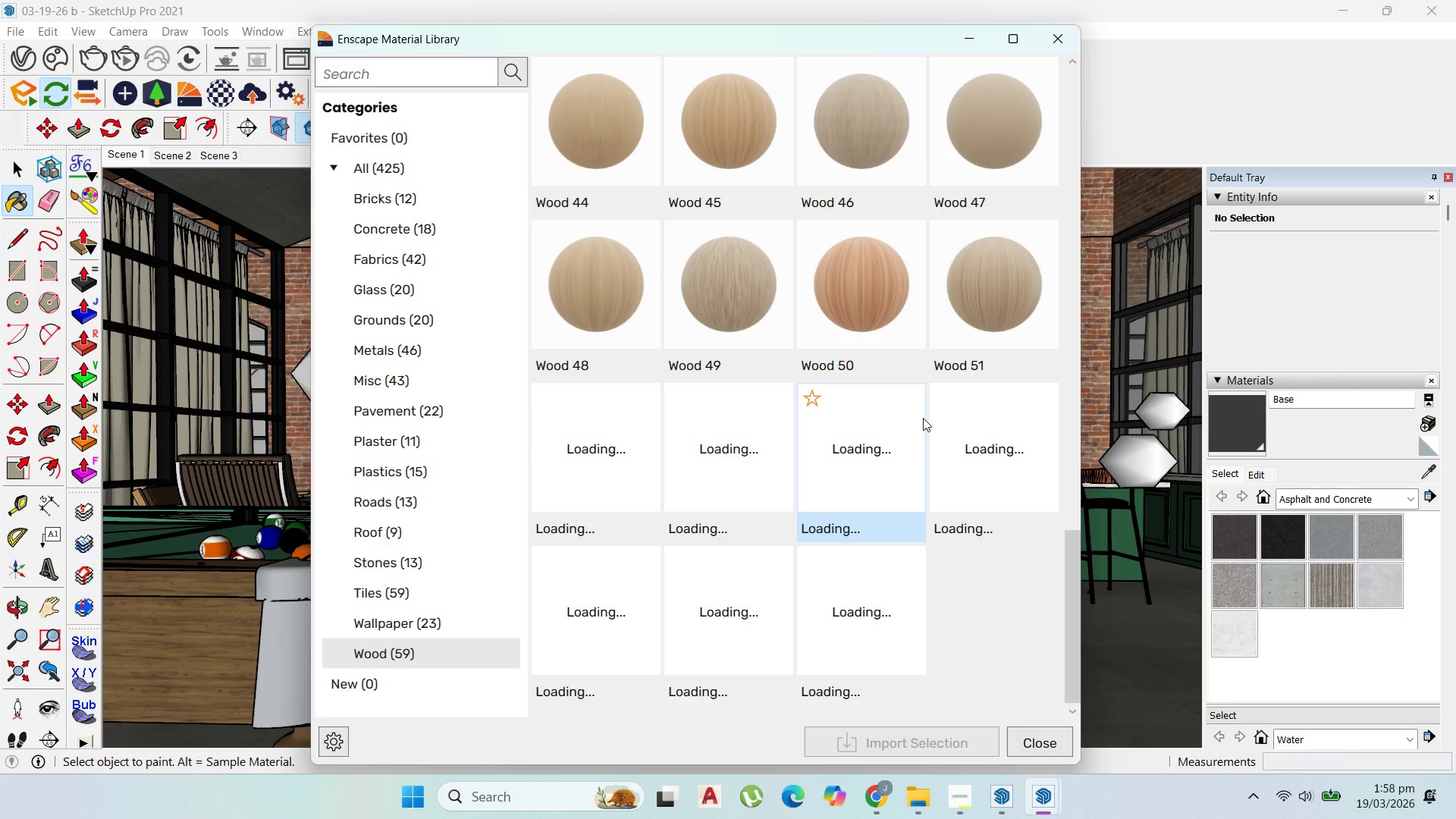 
scroll: coordinate [924, 416], scroll_direction: up, amount: 6.0
 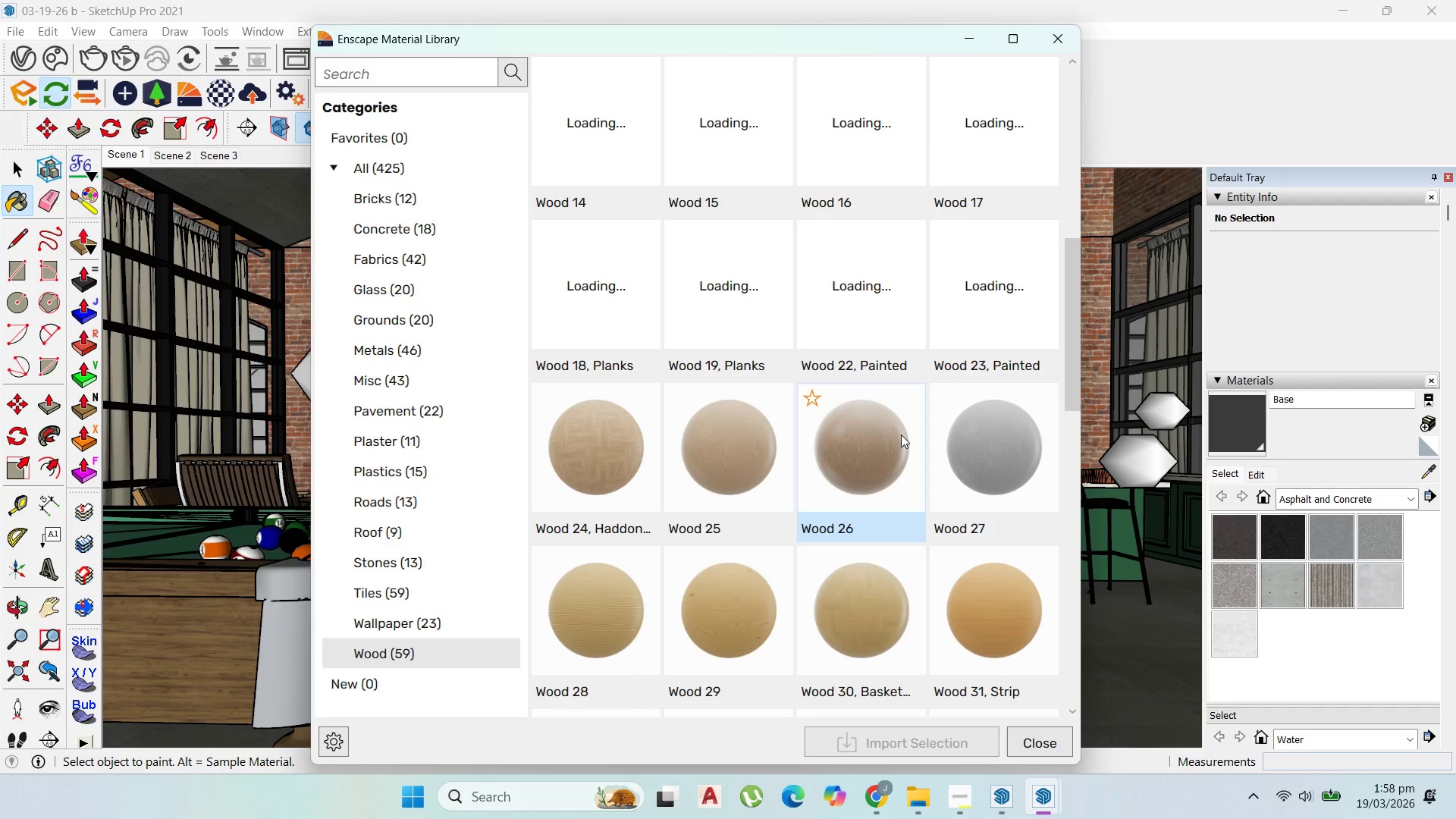 
left_click([901, 435])
 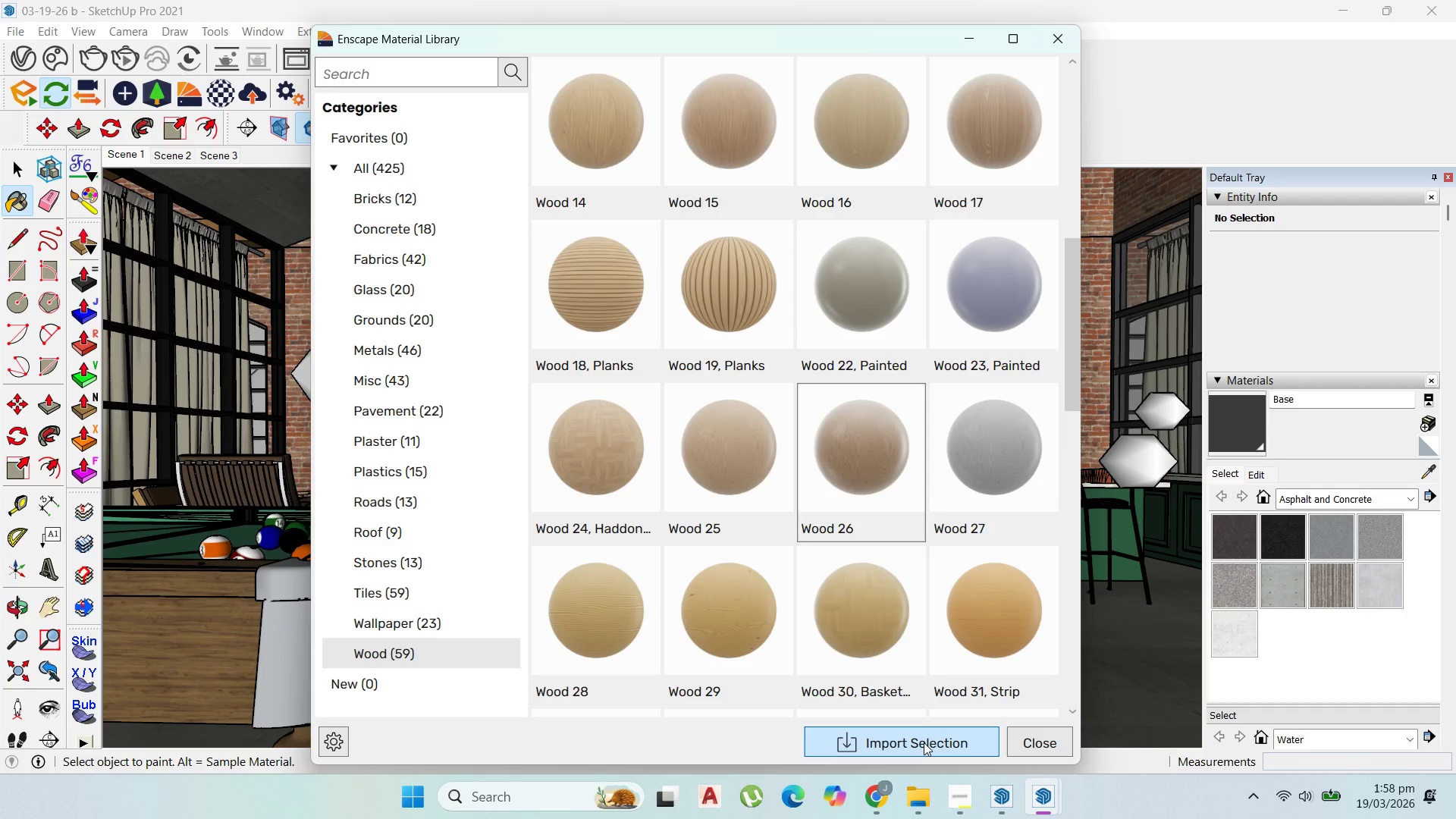 
left_click([924, 742])
 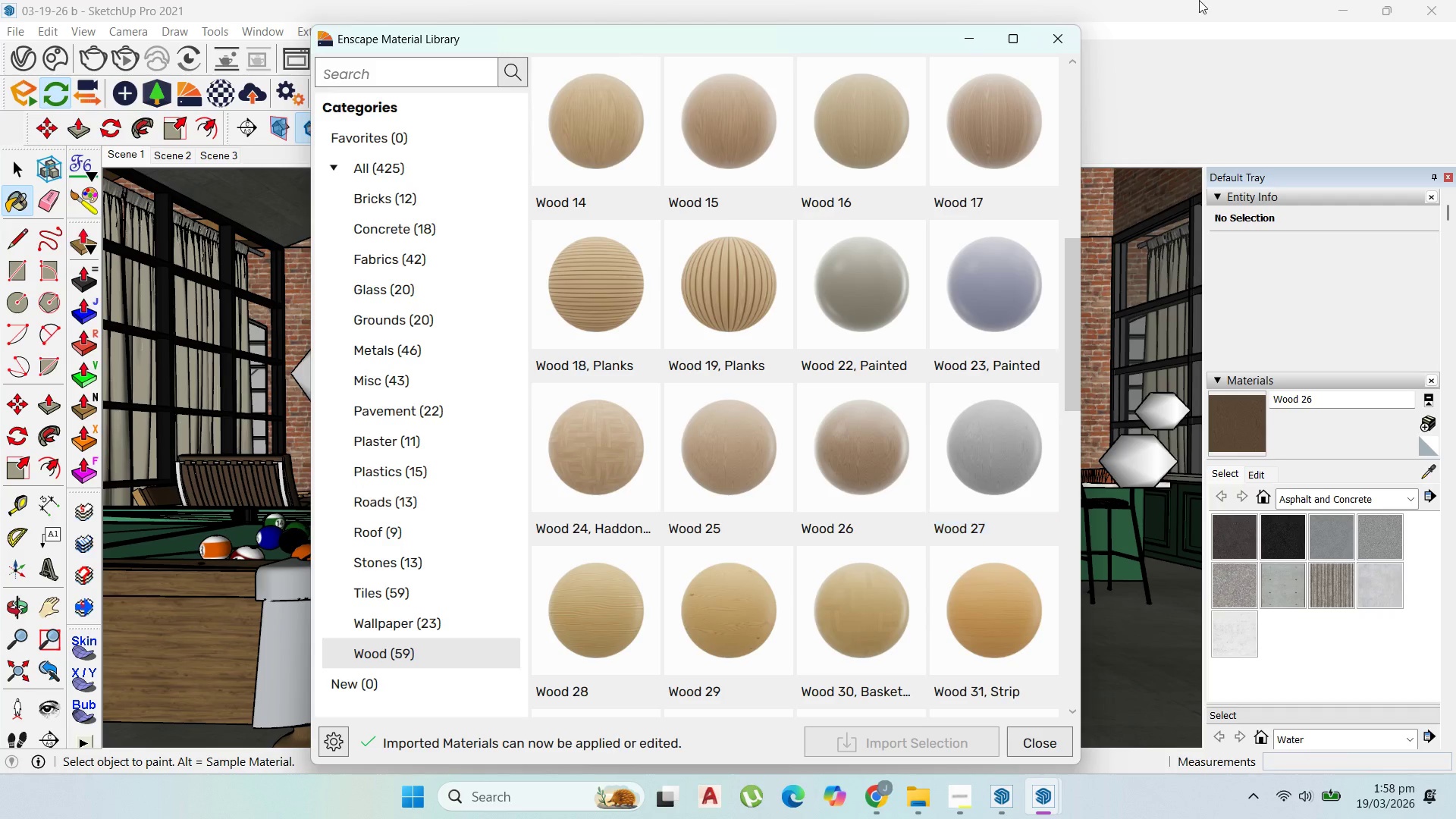 
left_click([1062, 39])
 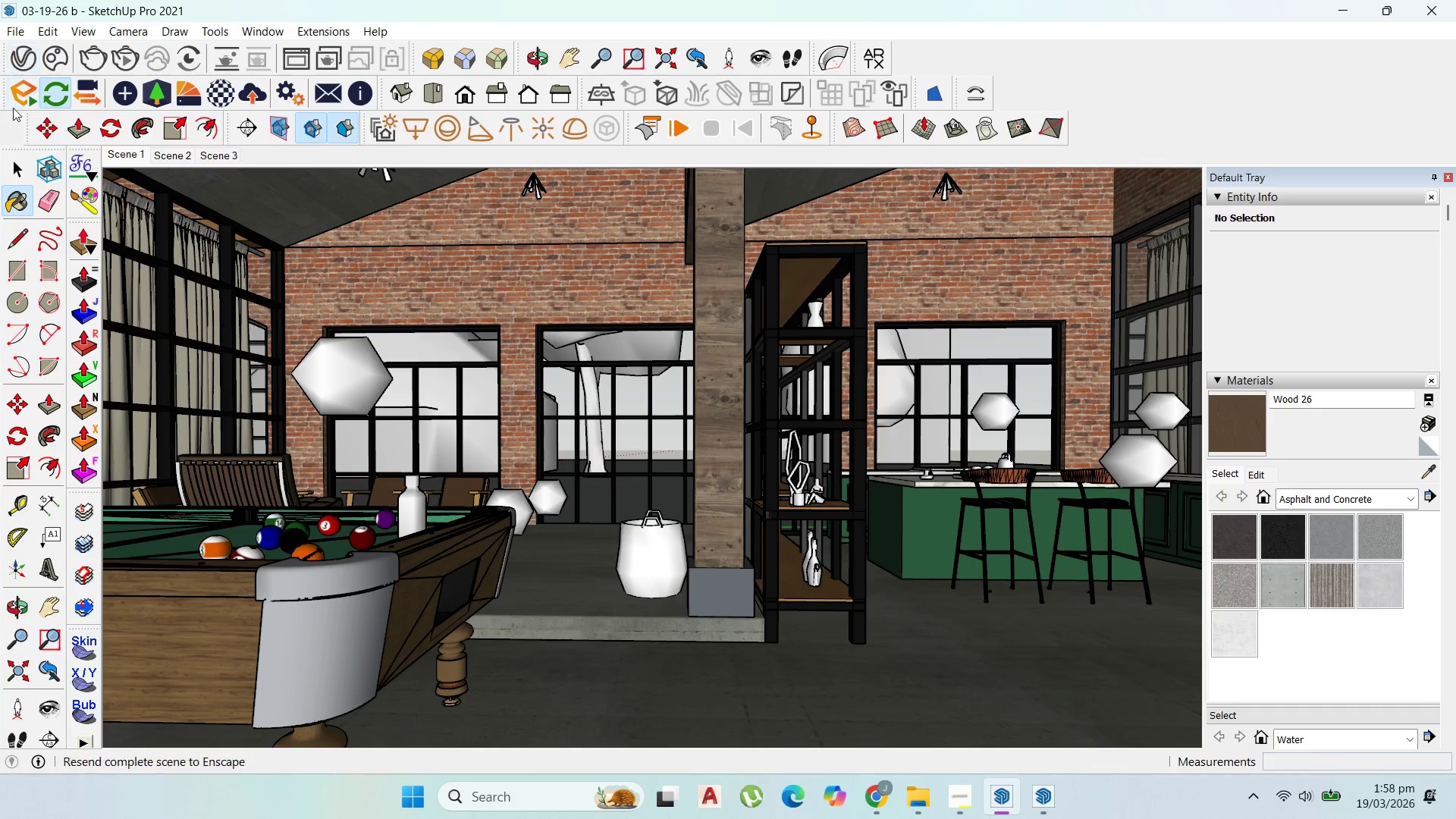 
left_click([14, 169])
 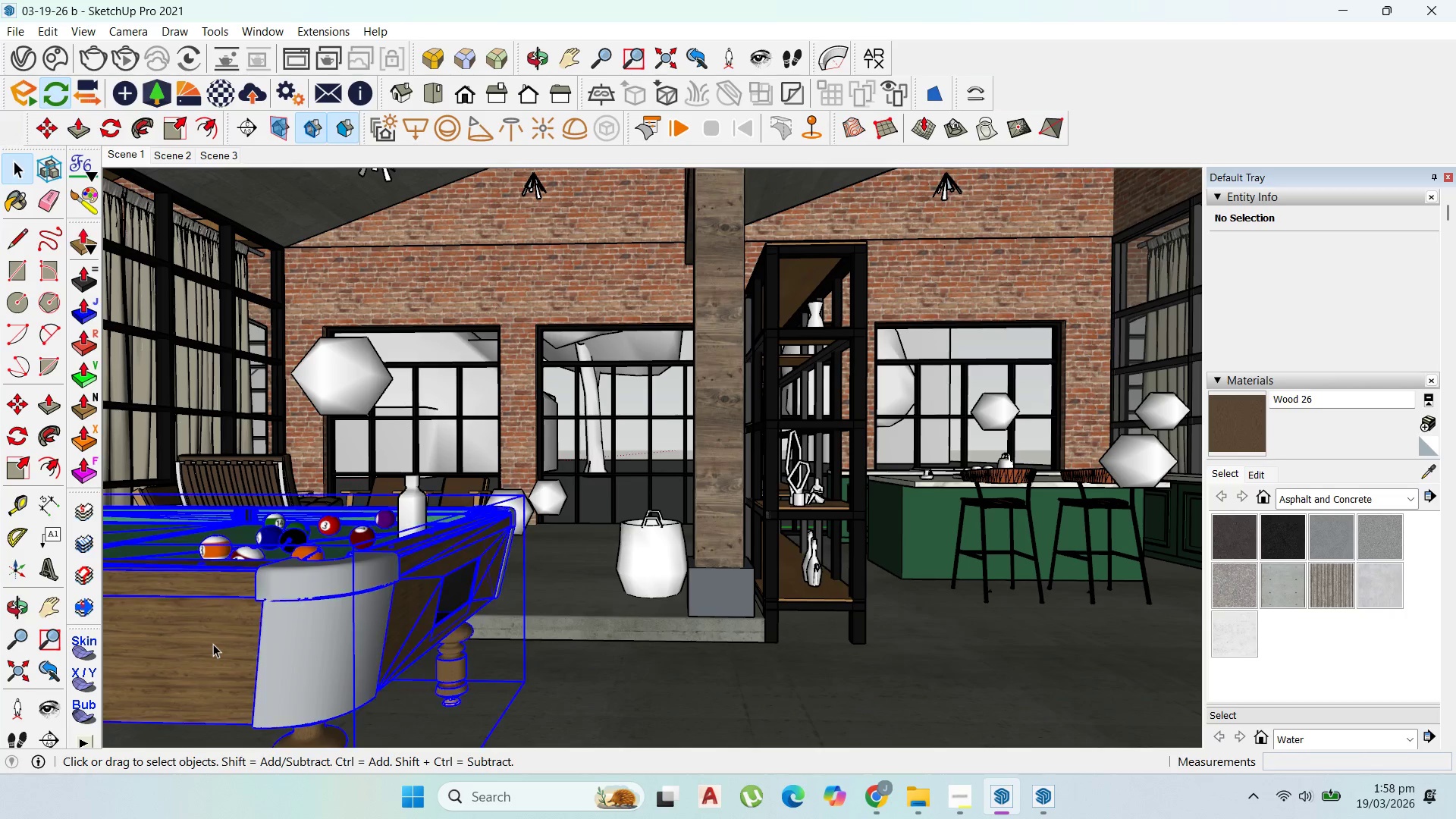 
double_click([213, 644])
 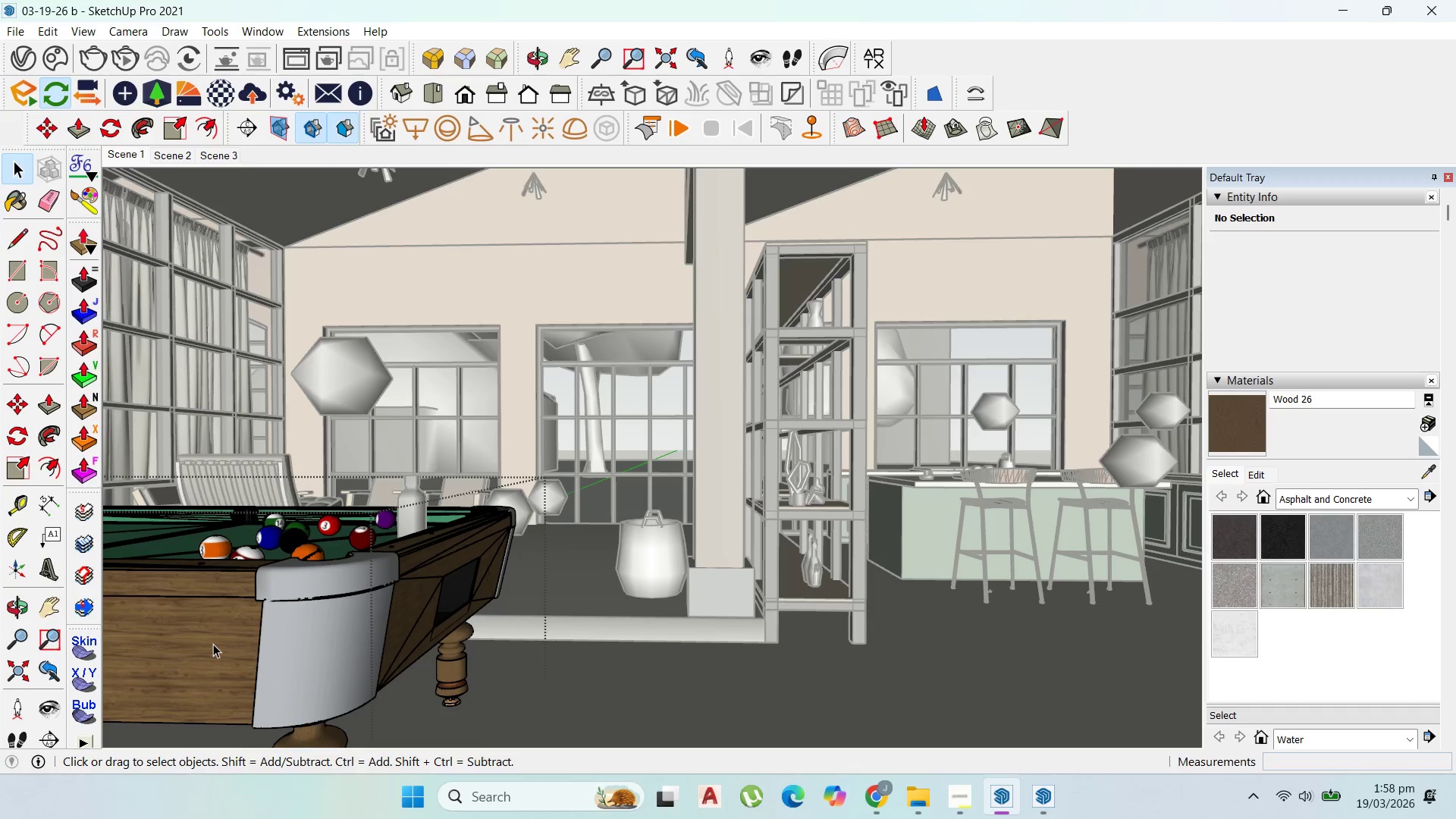 
triple_click([213, 644])
 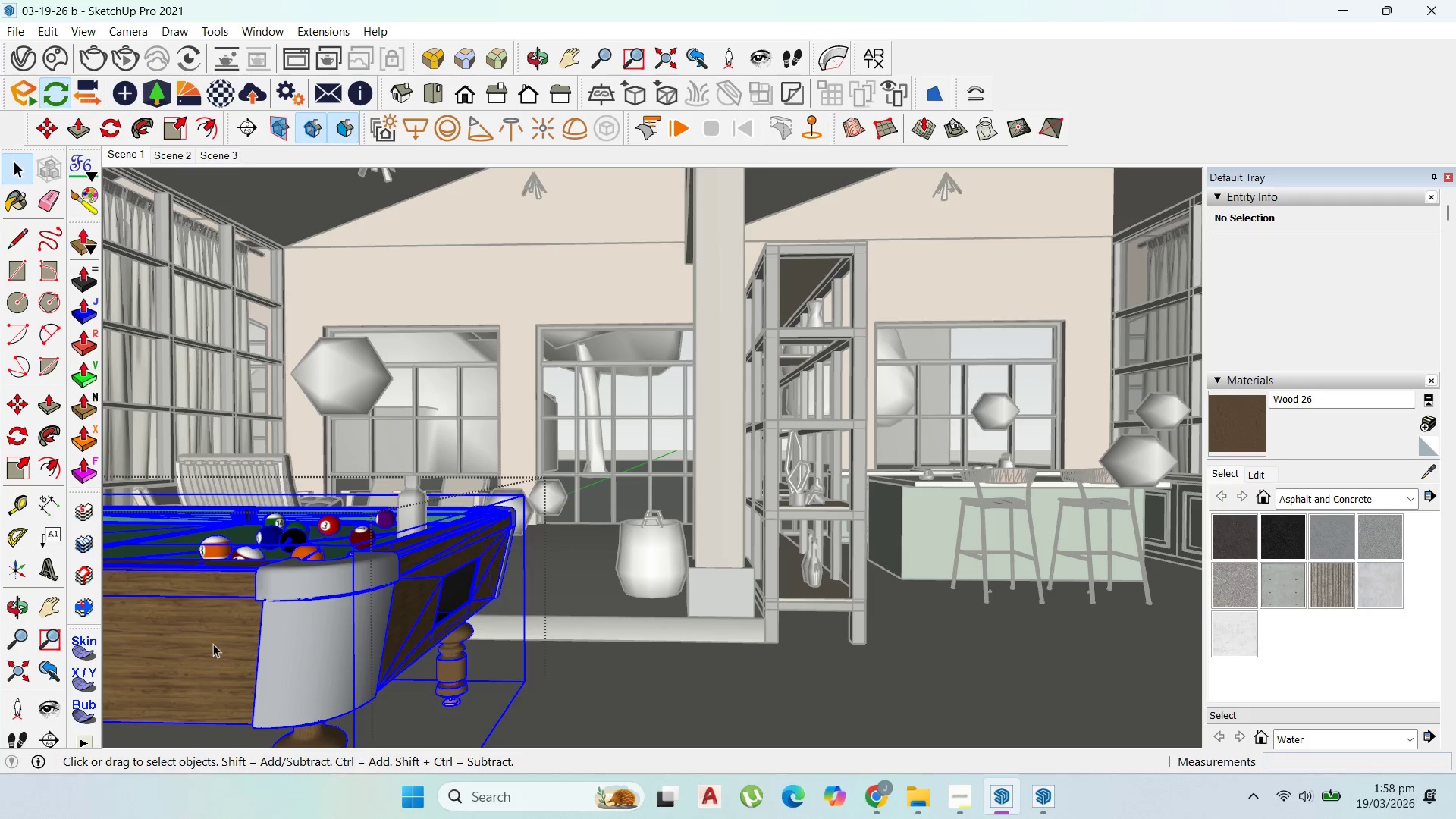 
triple_click([213, 644])
 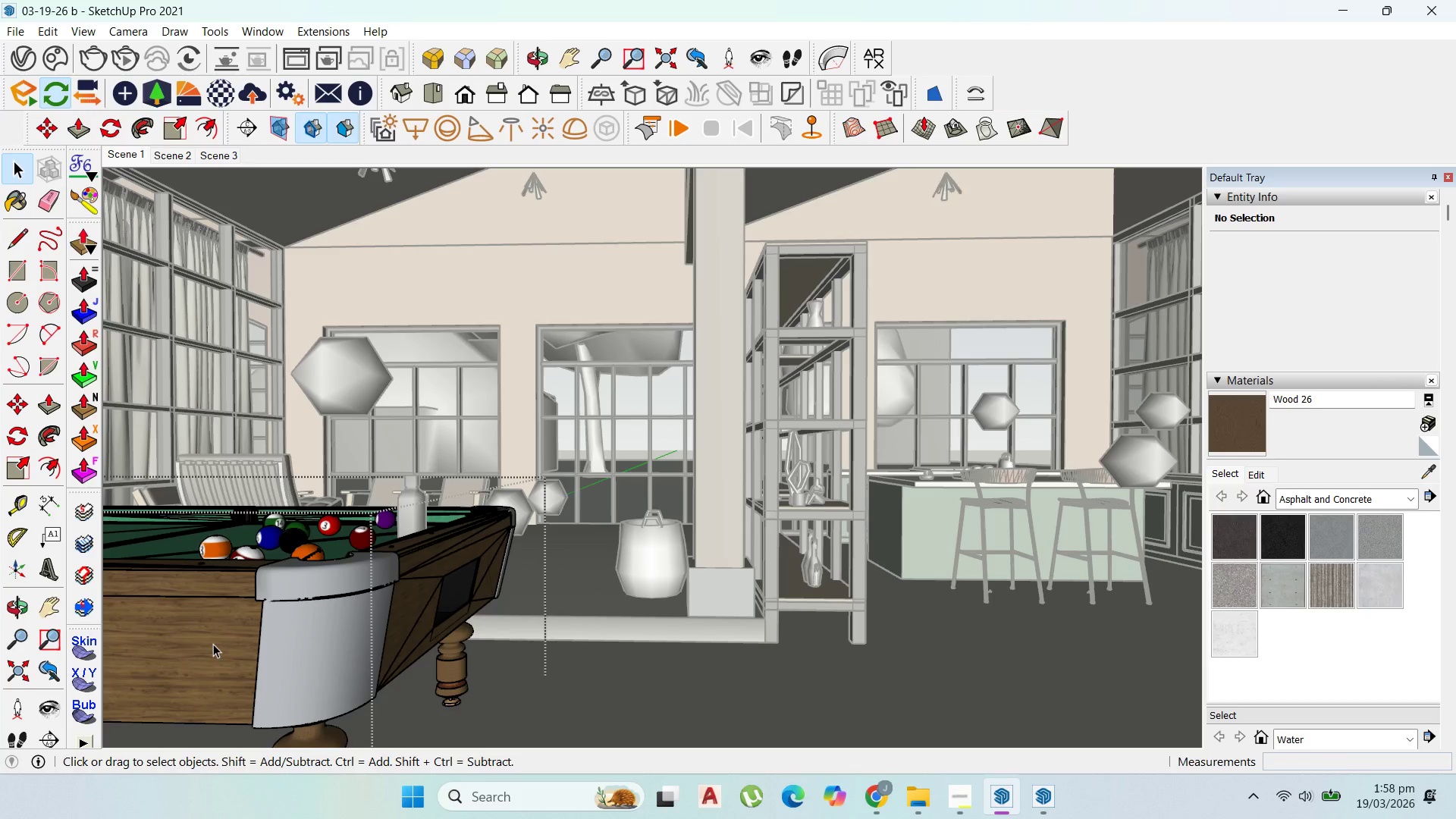 
triple_click([213, 644])
 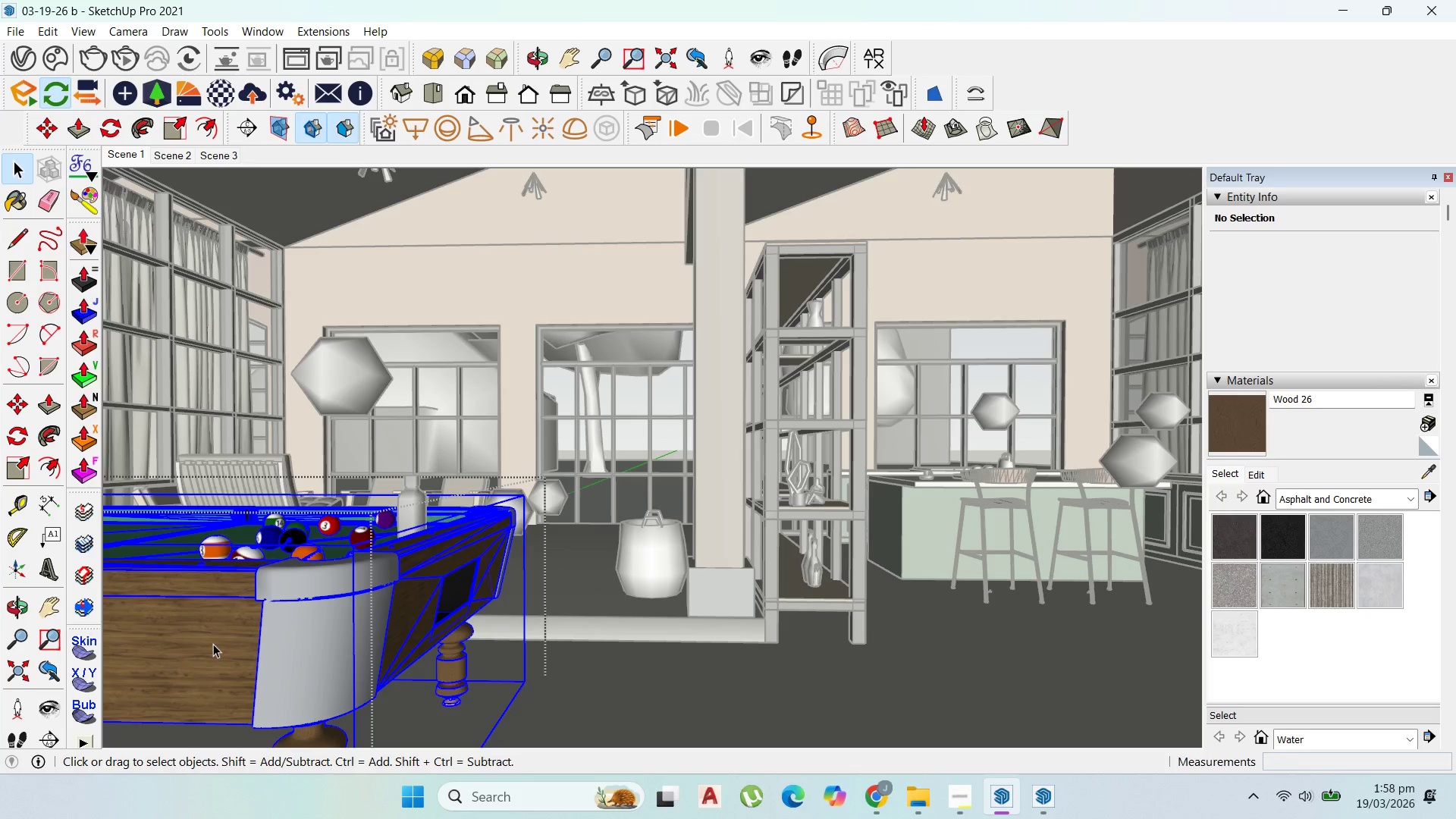 
triple_click([213, 644])
 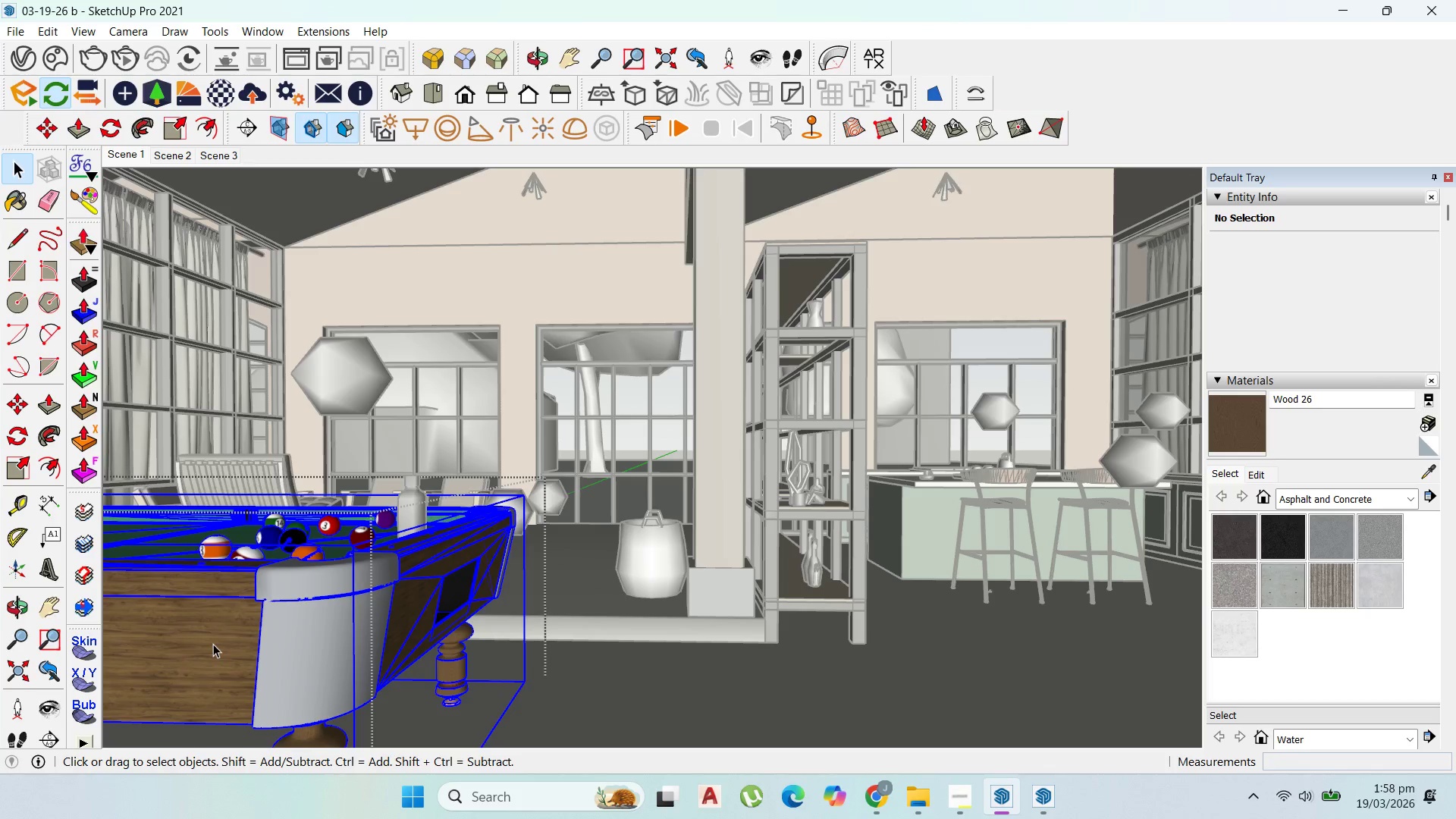 
triple_click([213, 644])
 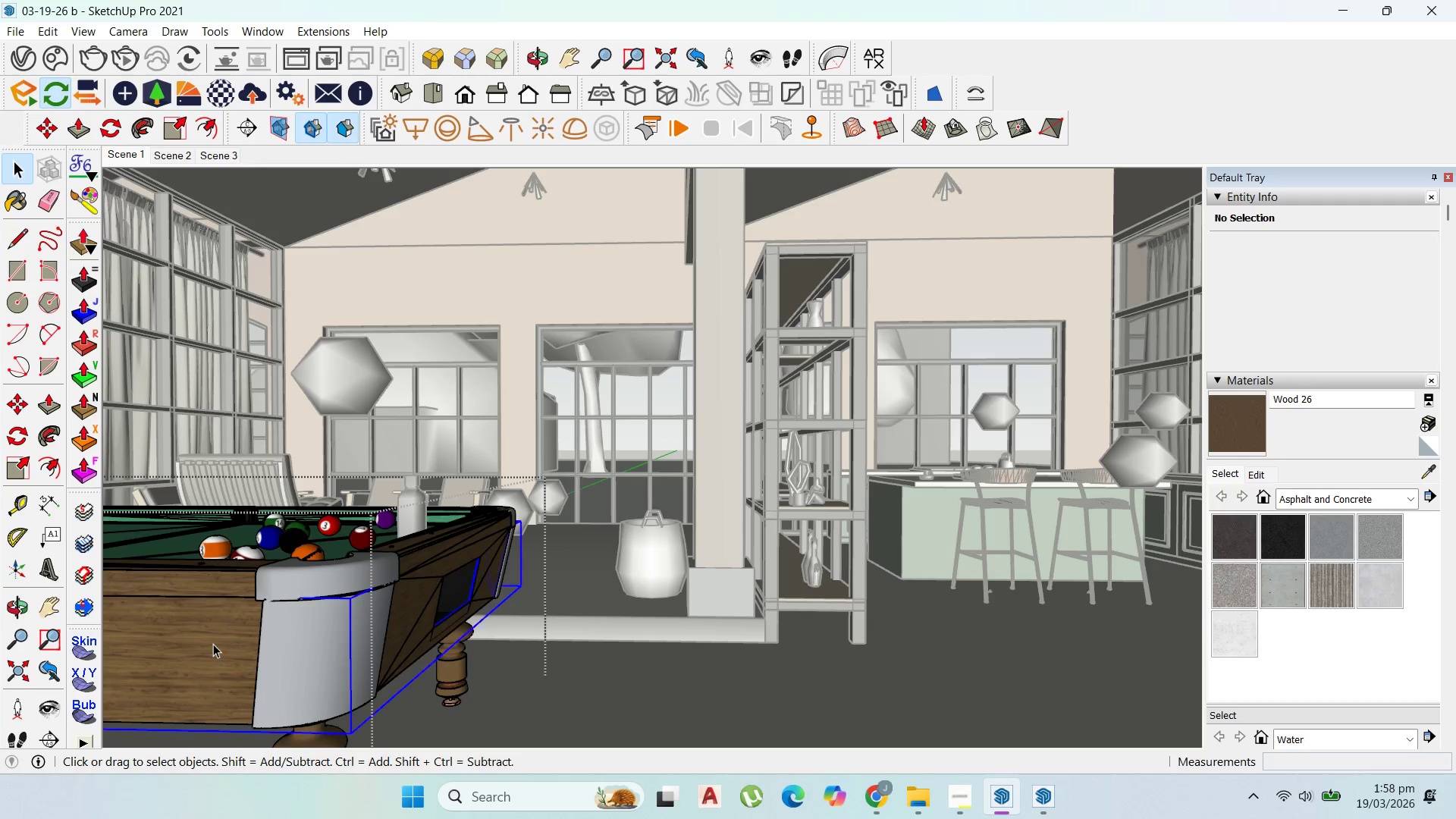 
triple_click([213, 644])
 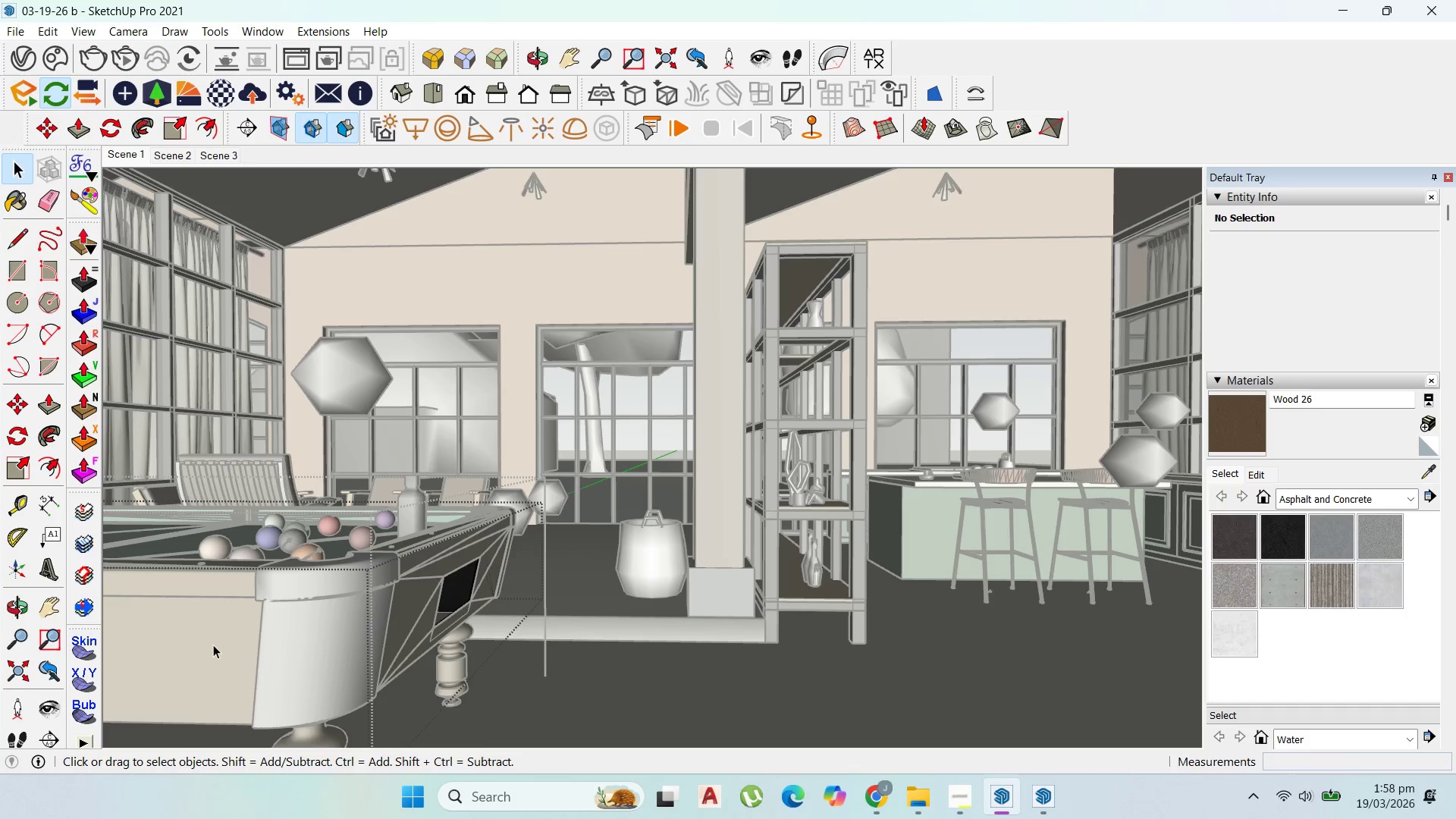 
triple_click([213, 645])
 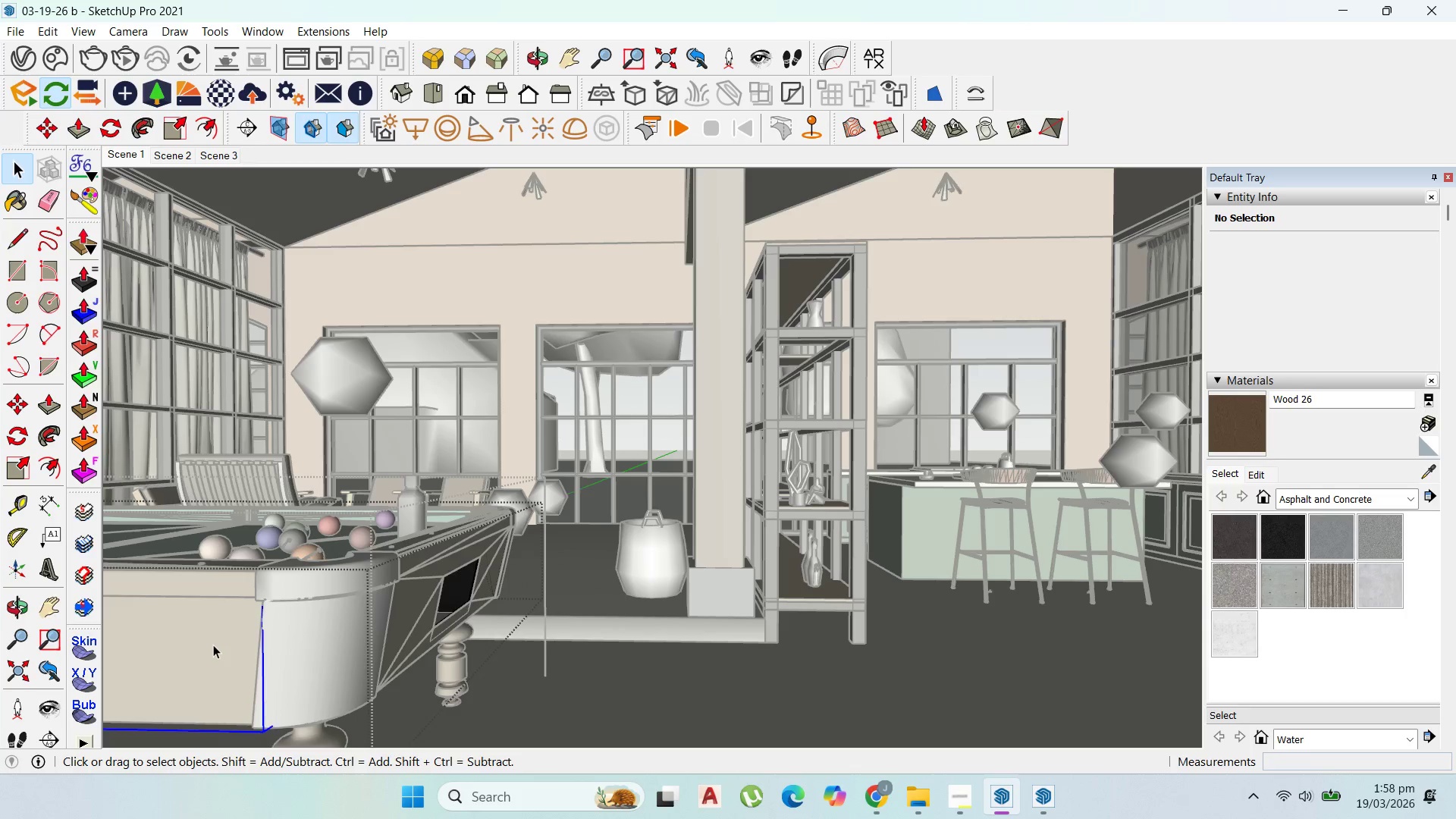 
triple_click([213, 645])
 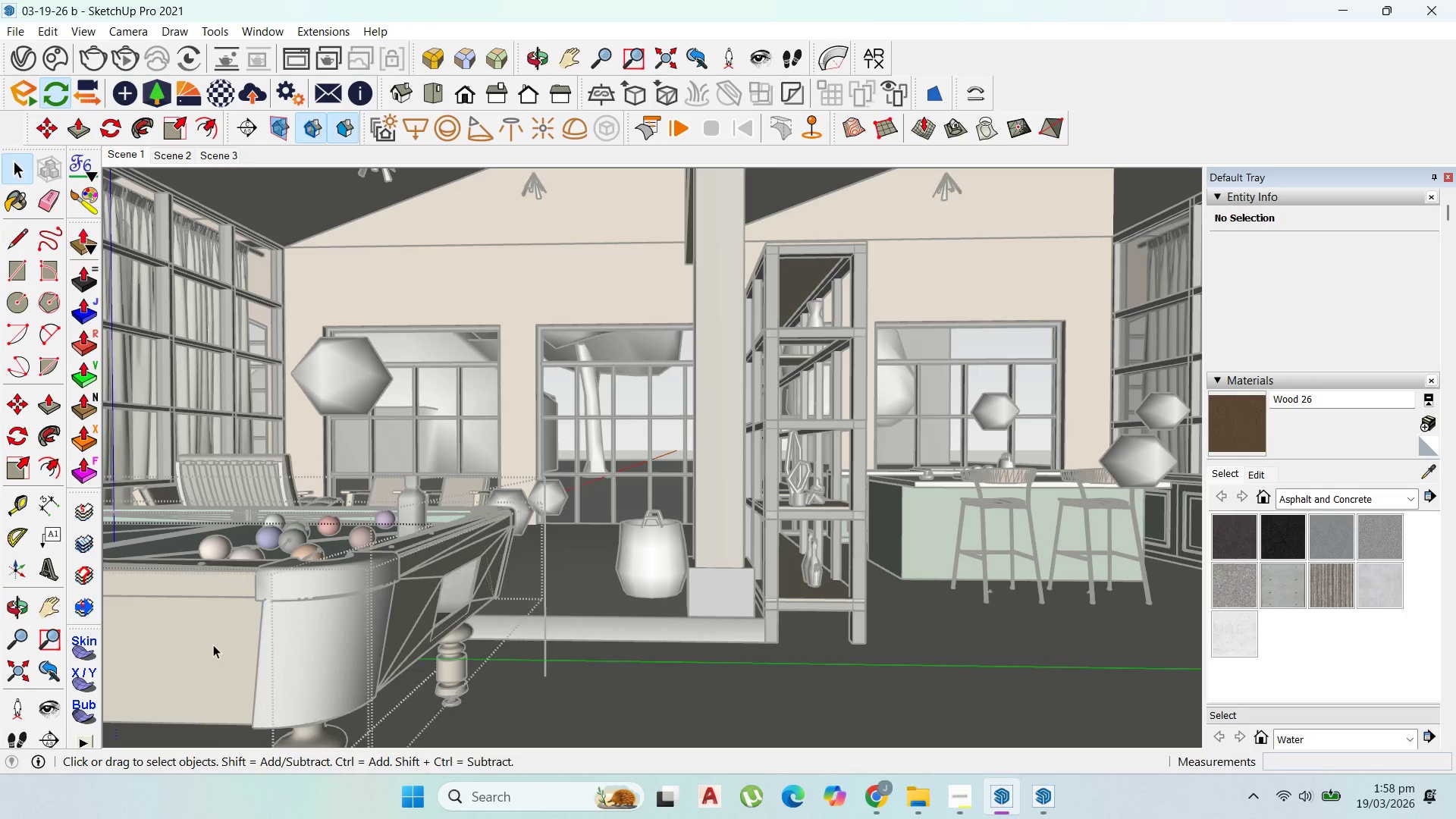 
triple_click([213, 645])
 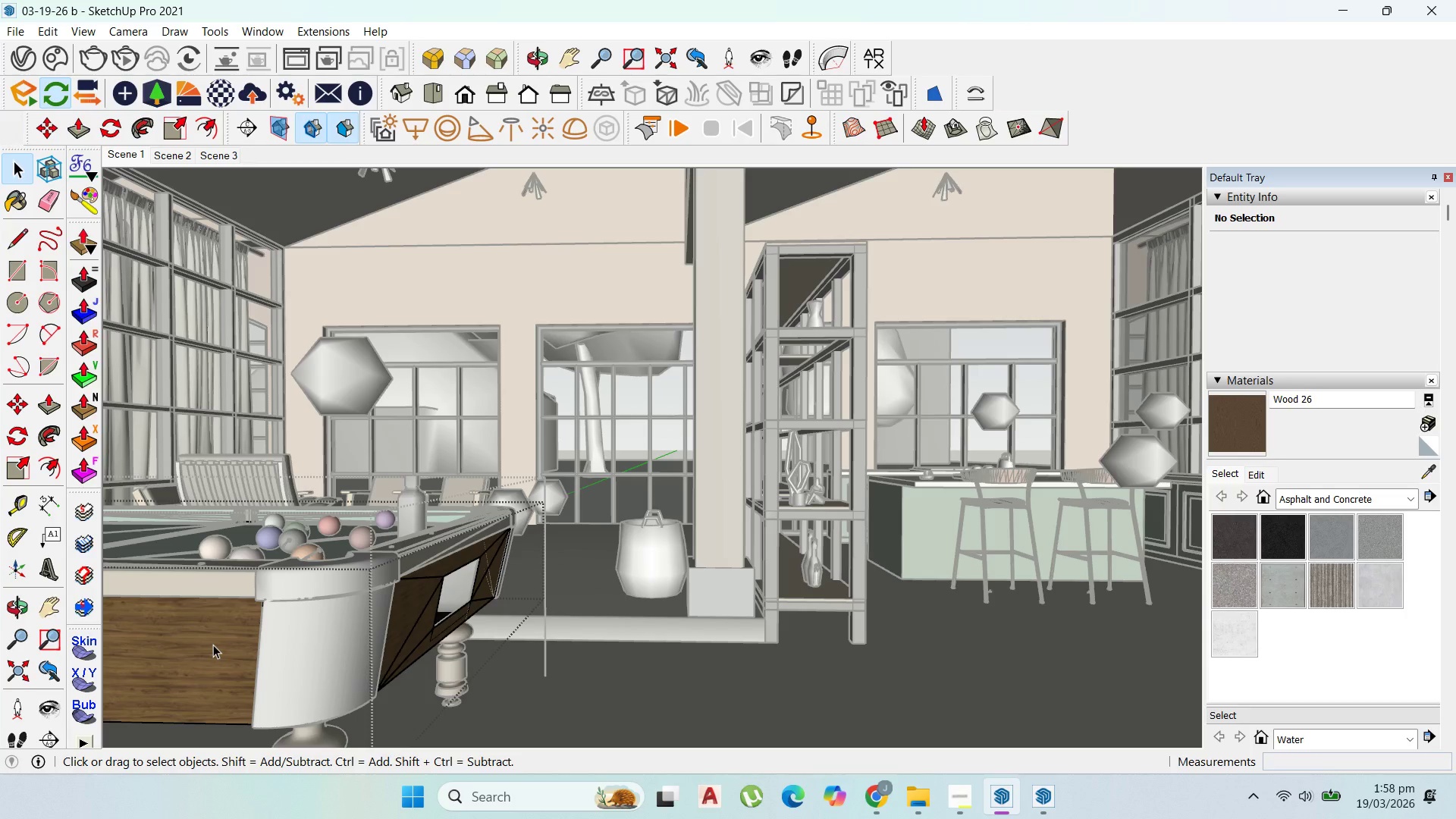 
left_click([213, 645])
 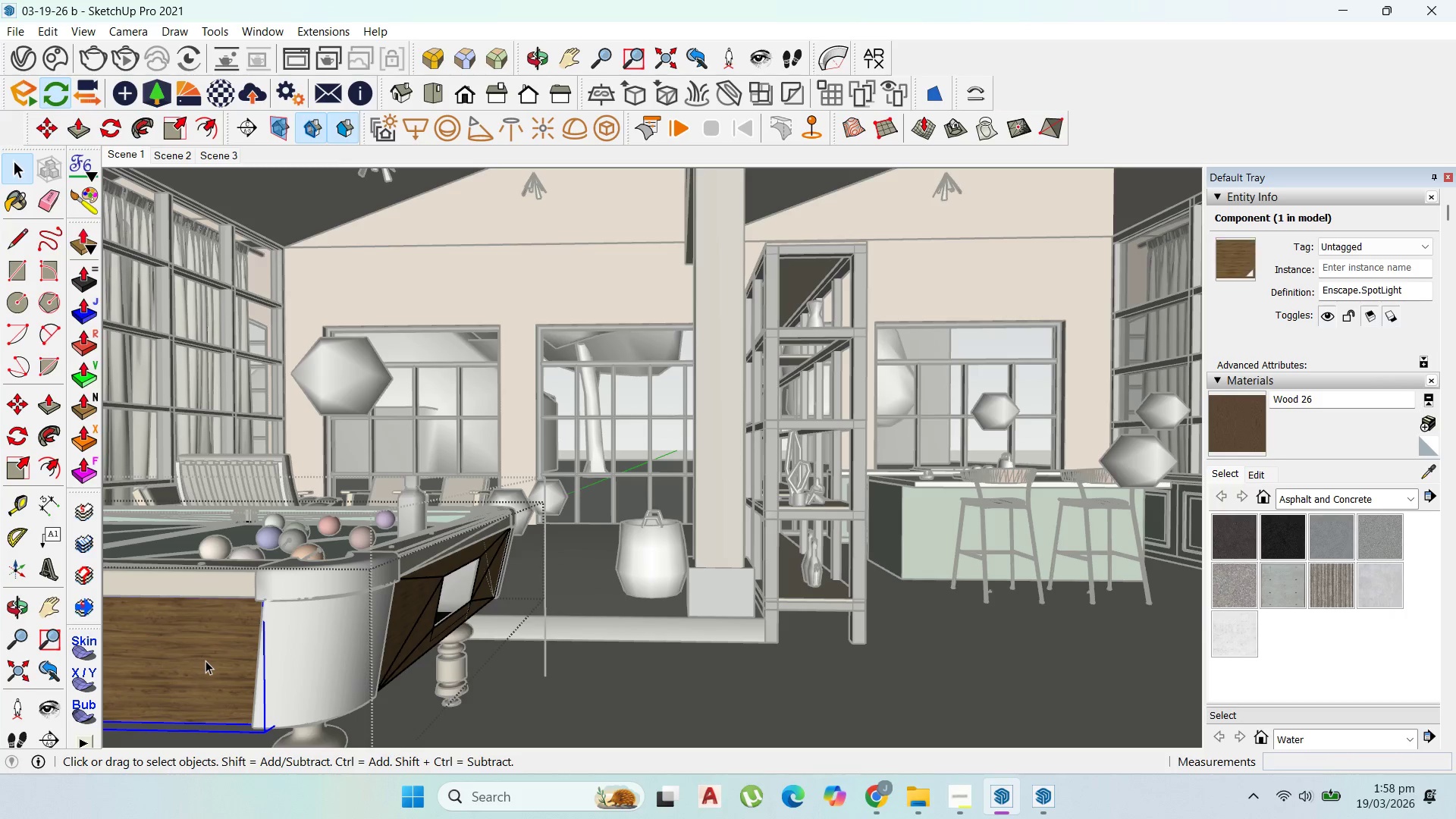 
scroll: coordinate [548, 529], scroll_direction: up, amount: 12.0
 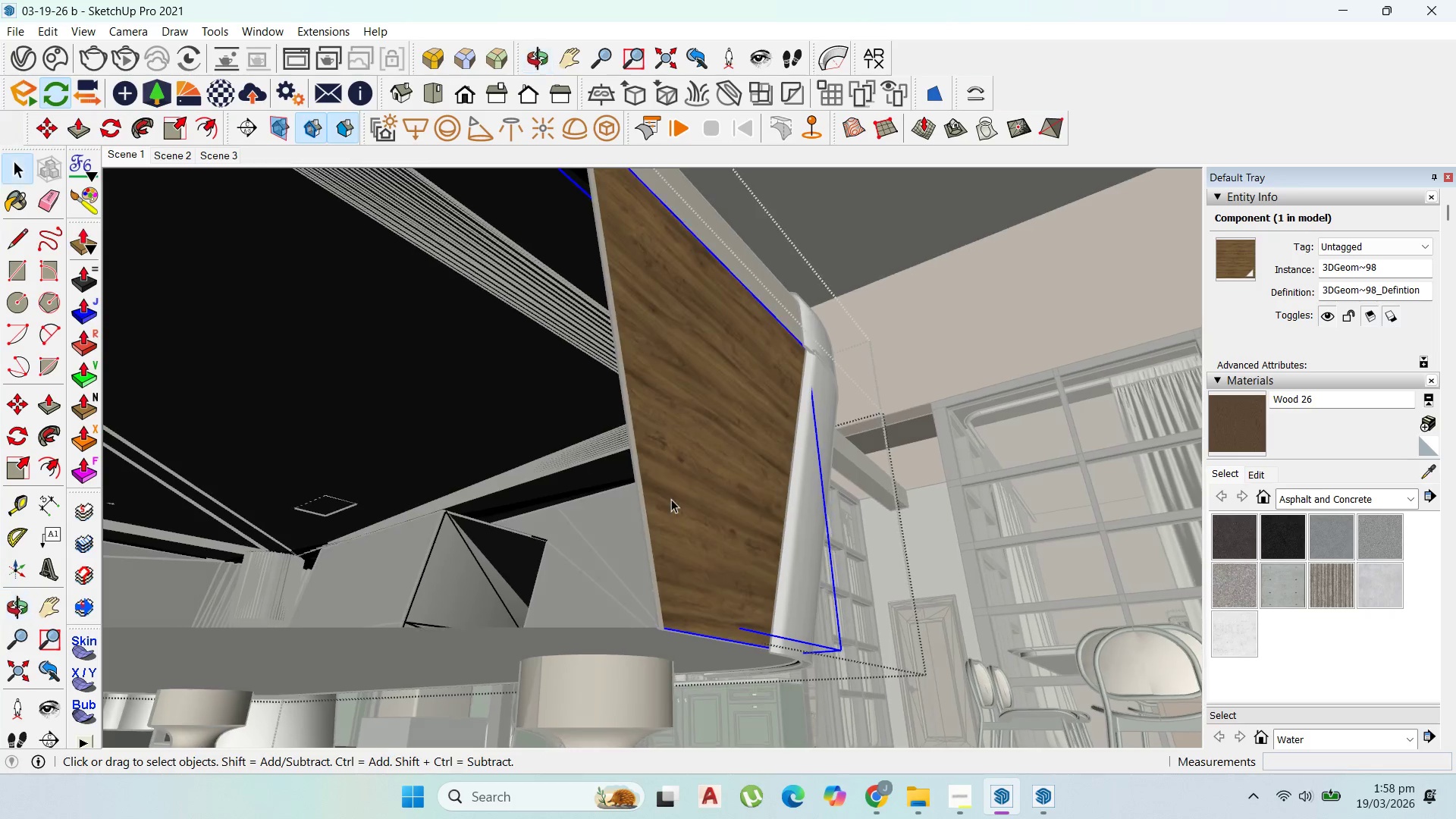 
double_click([669, 510])
 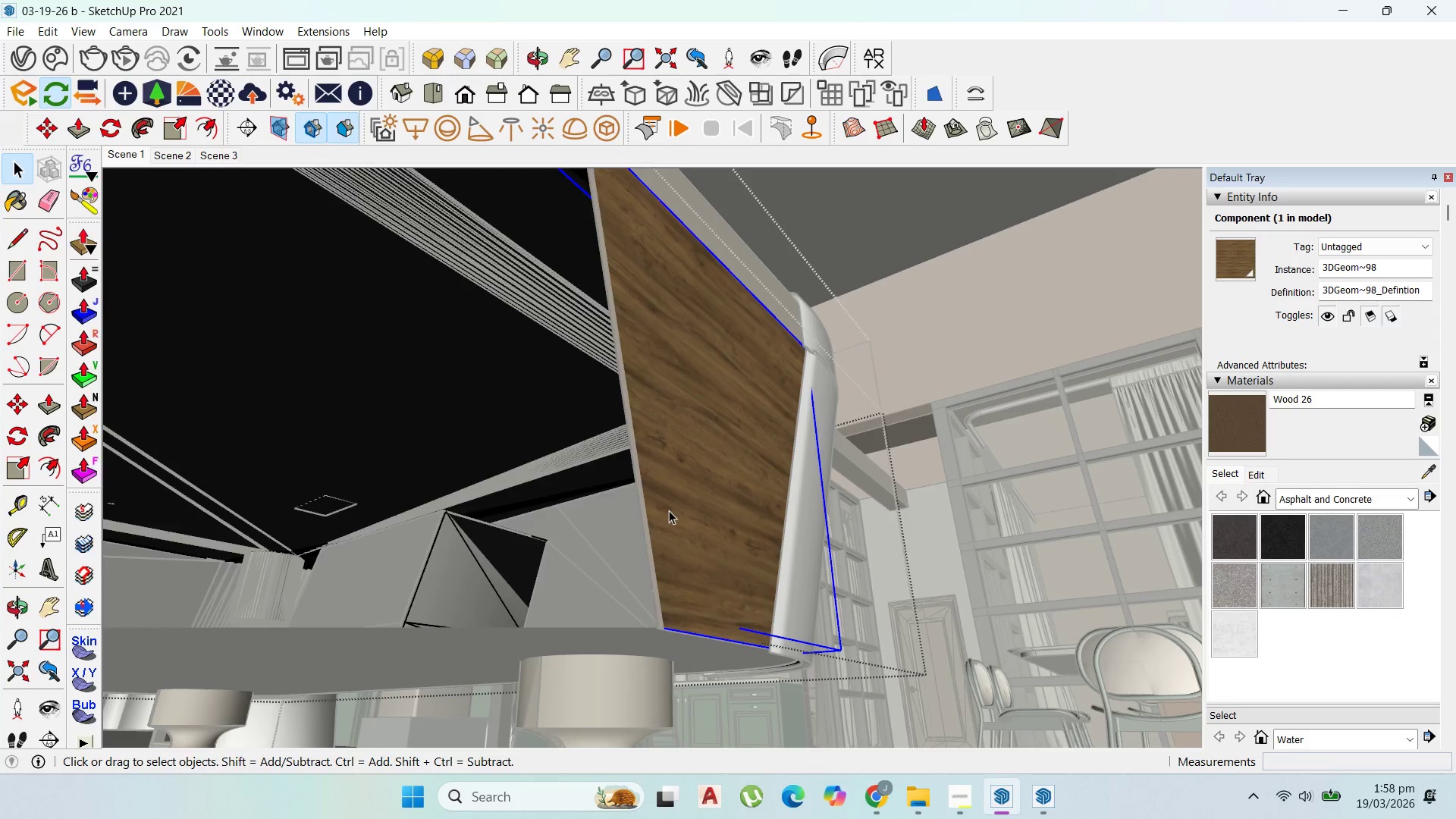 
triple_click([669, 510])
 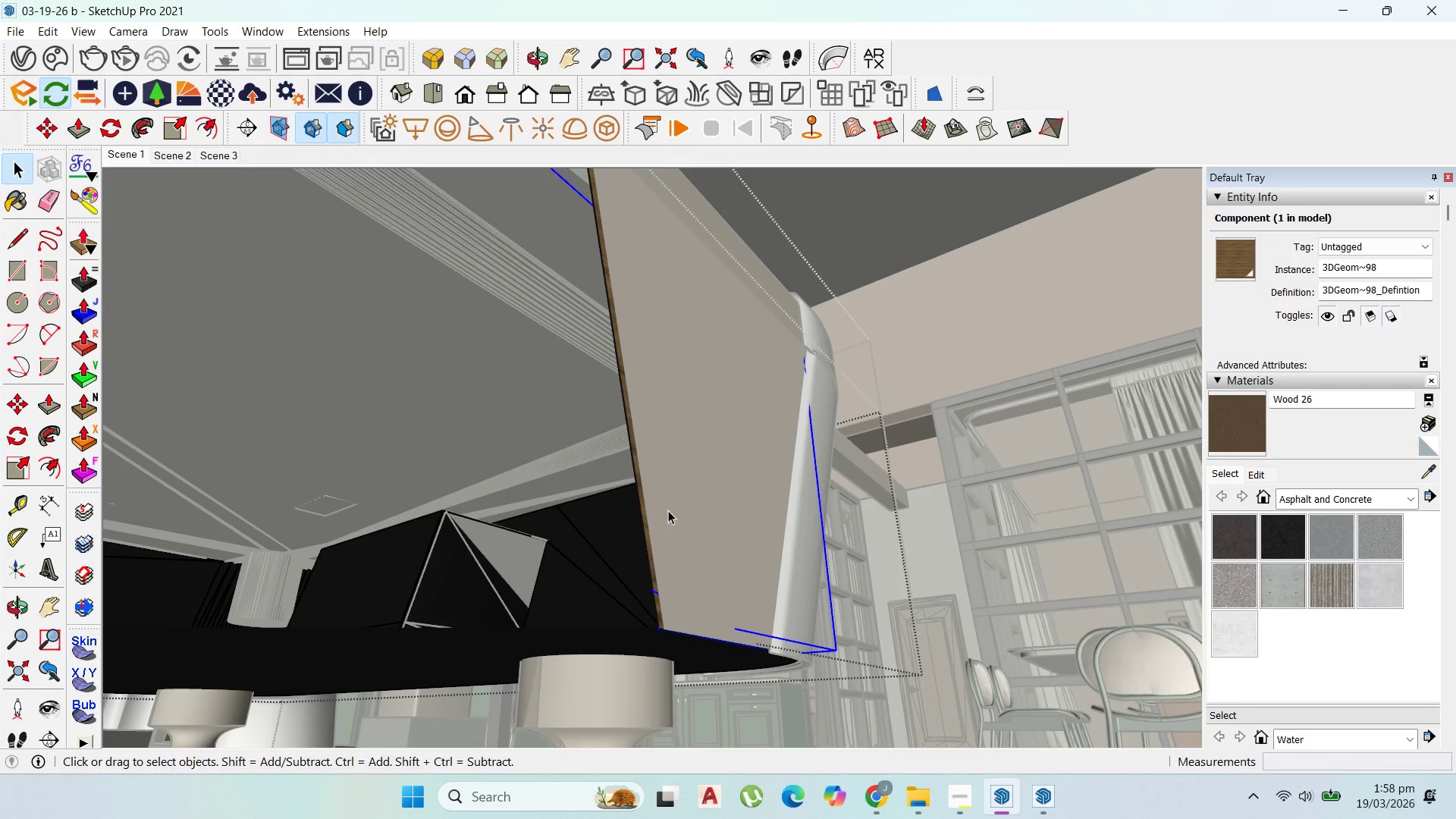 
triple_click([668, 510])
 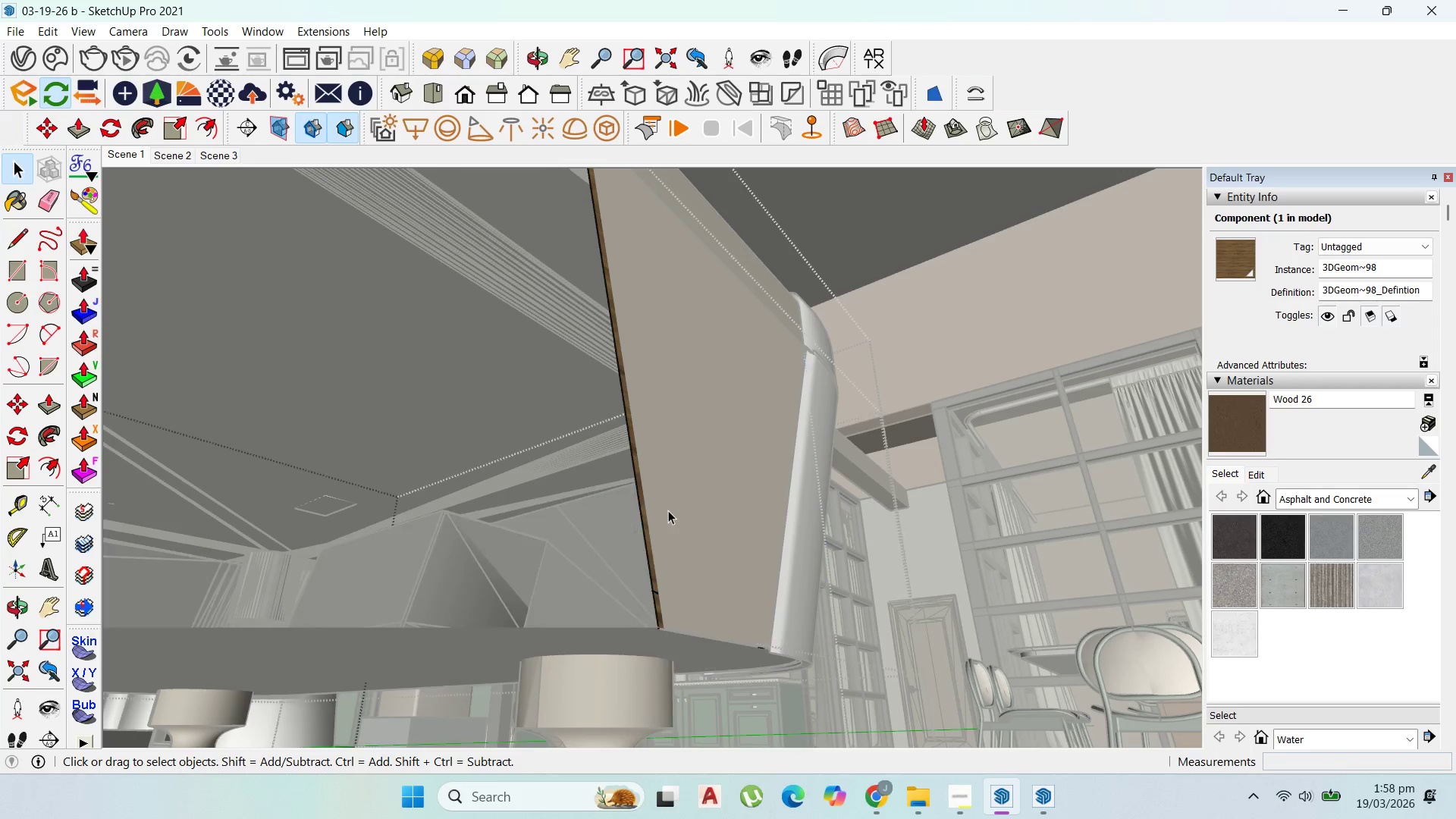 
triple_click([668, 510])
 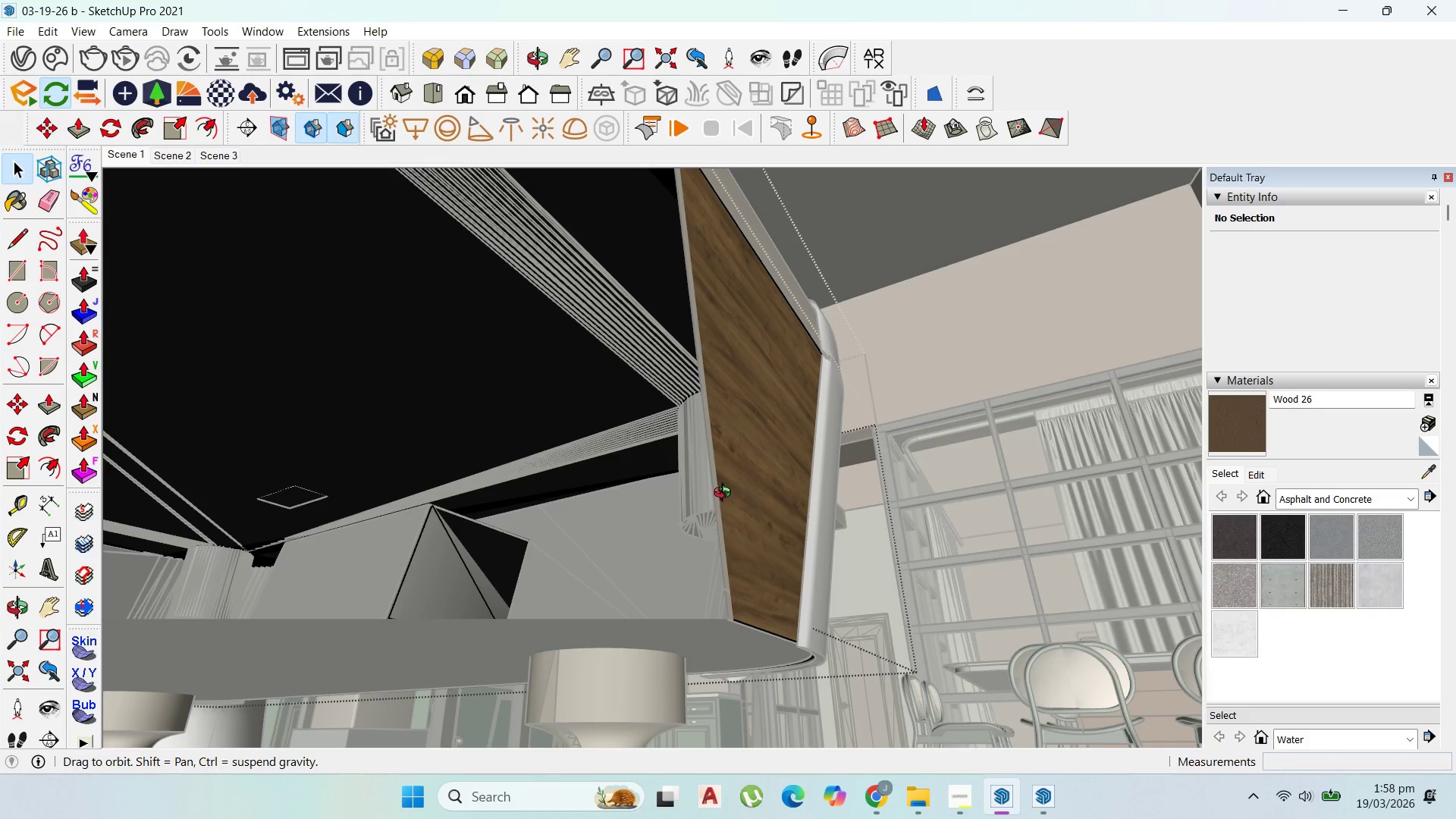 
left_click([766, 521])
 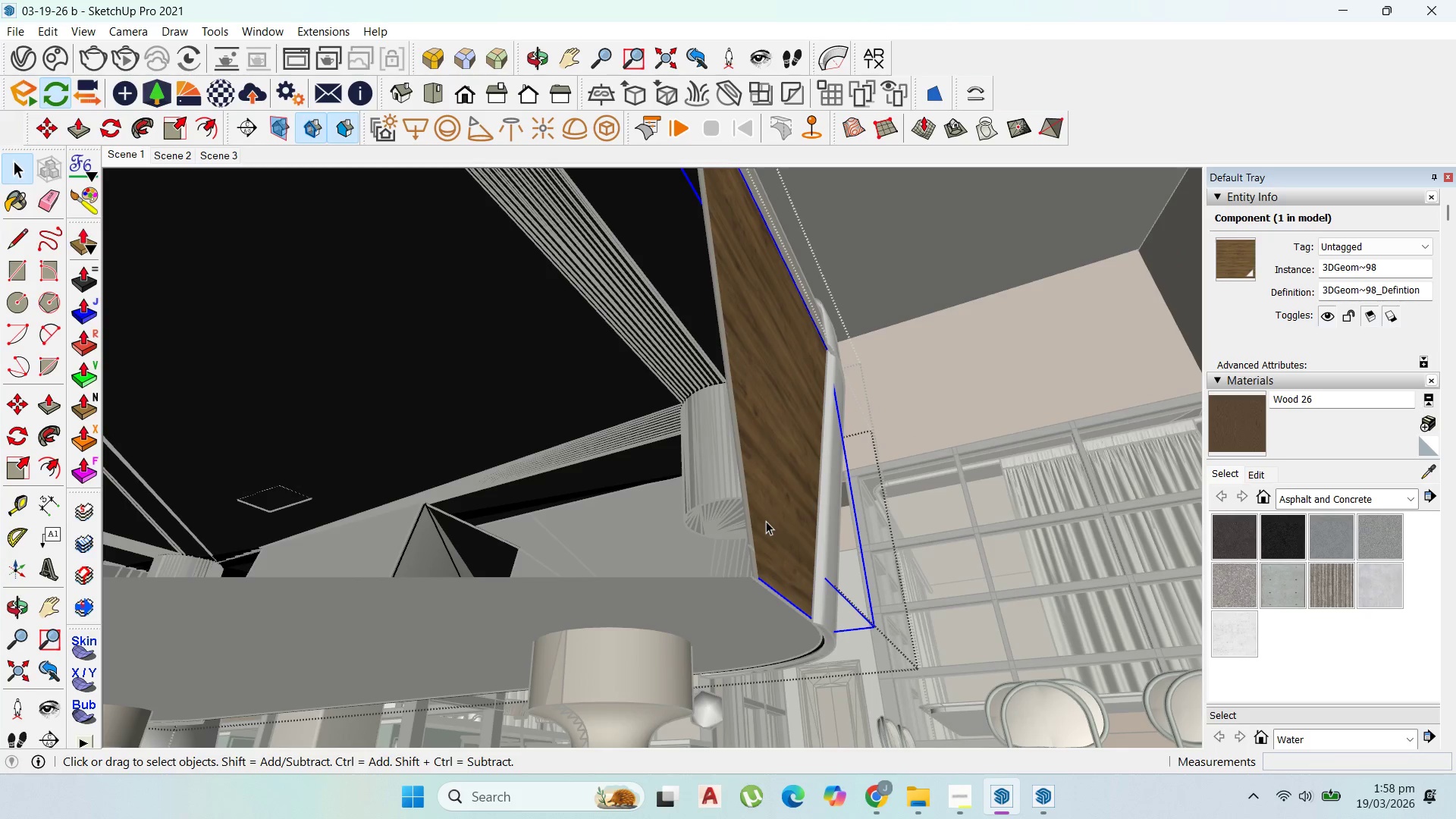 
double_click([766, 521])
 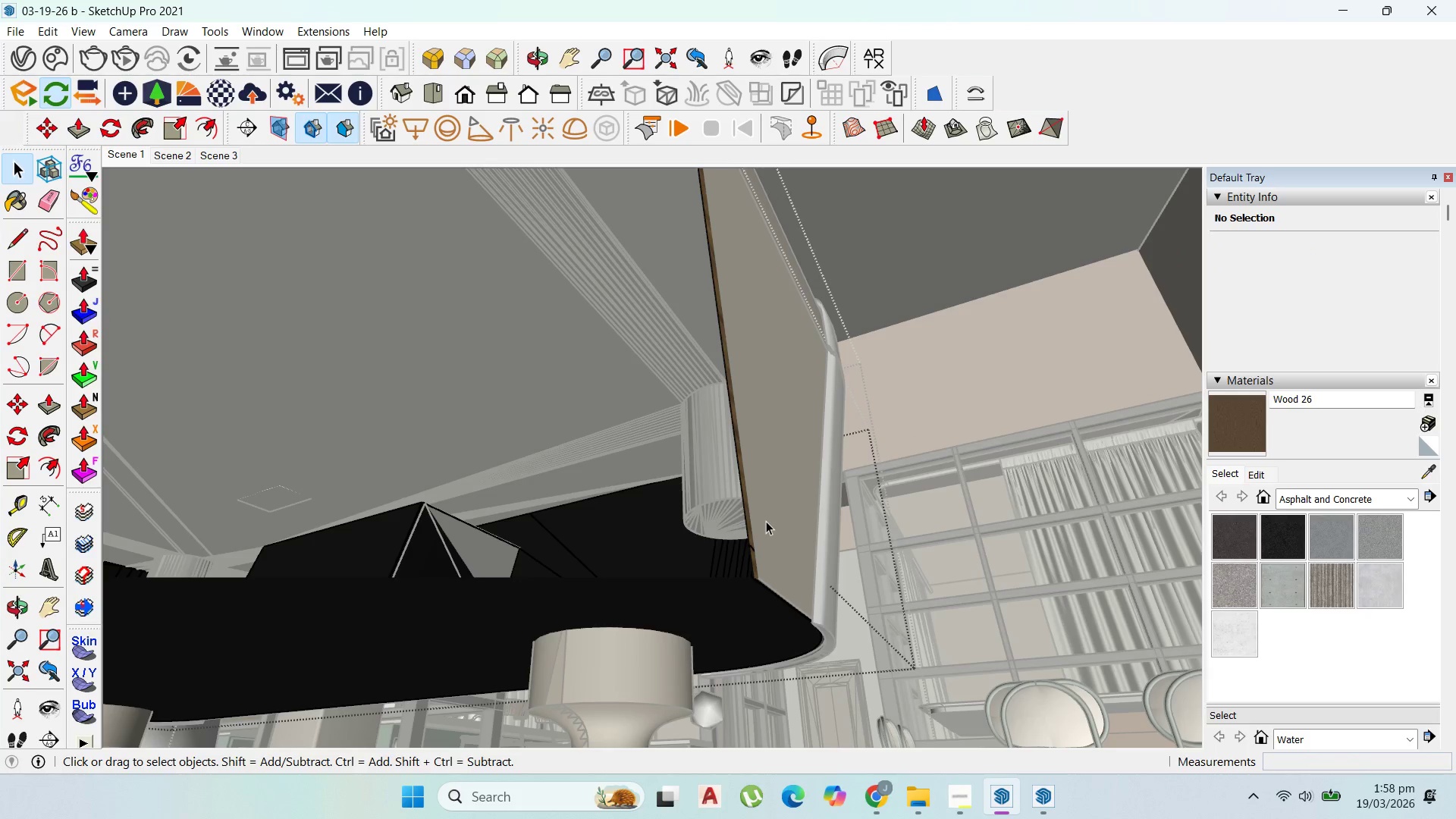 
scroll: coordinate [772, 521], scroll_direction: up, amount: 5.0
 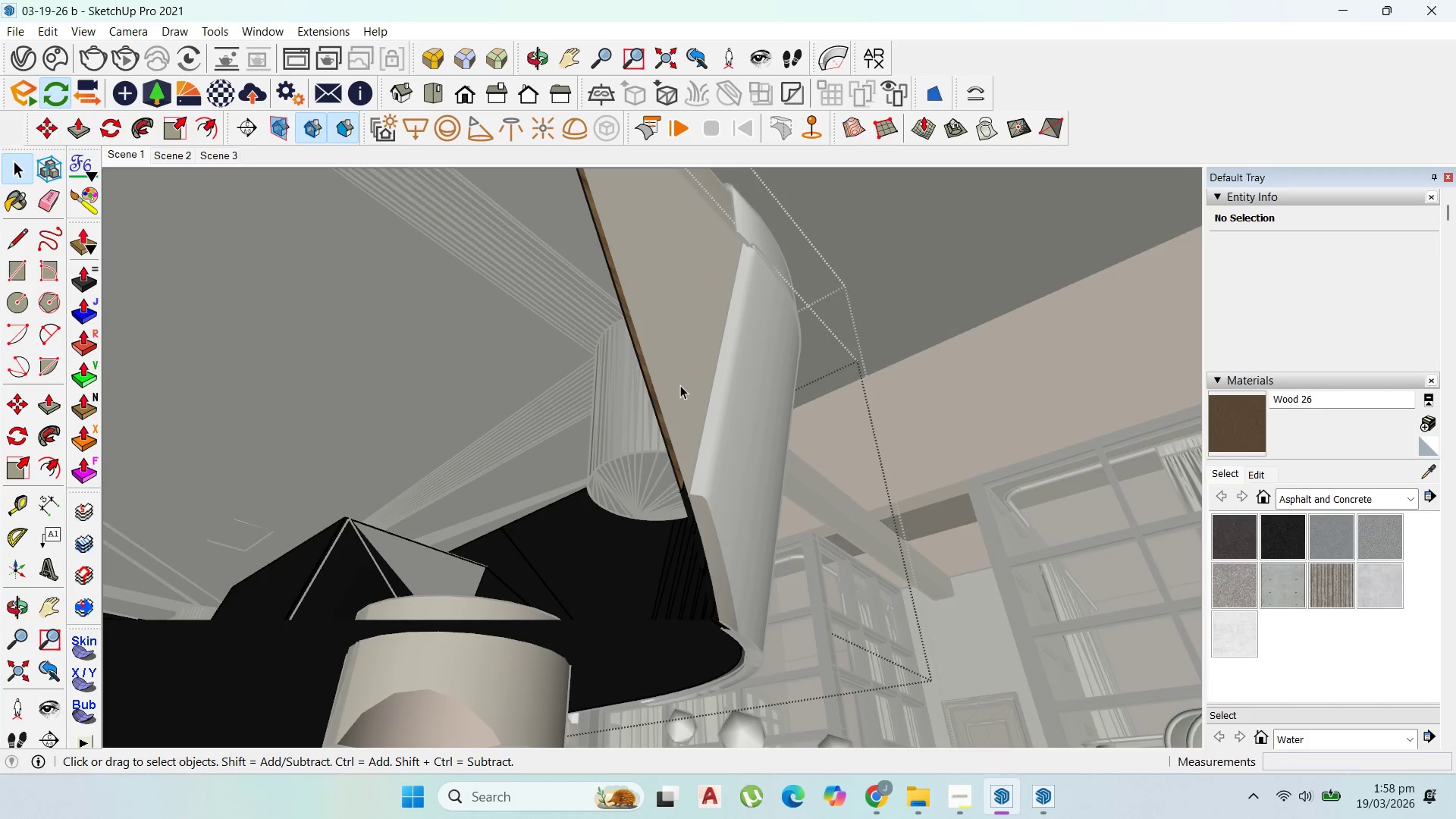 
double_click([667, 373])
 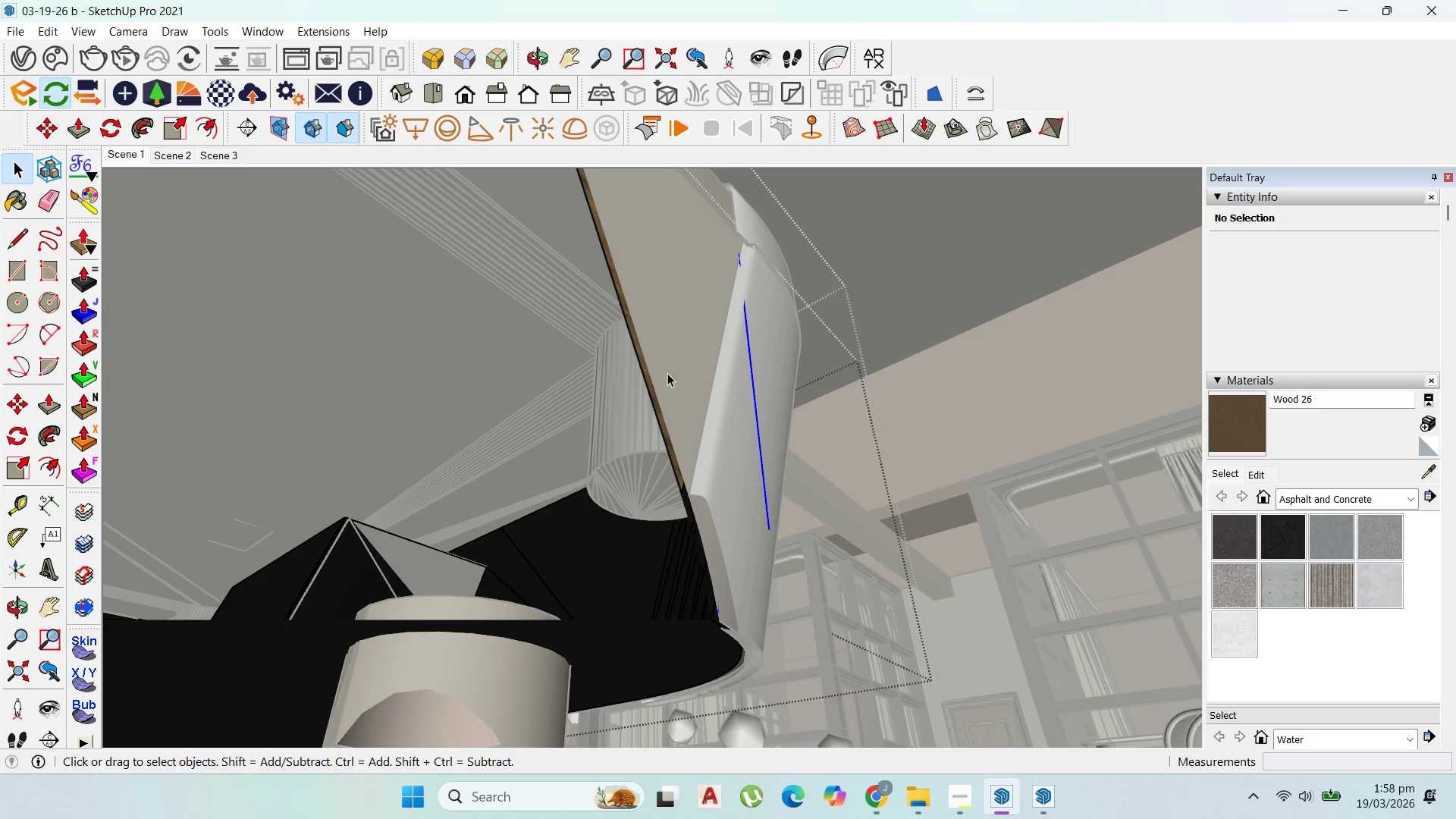 
triple_click([667, 373])
 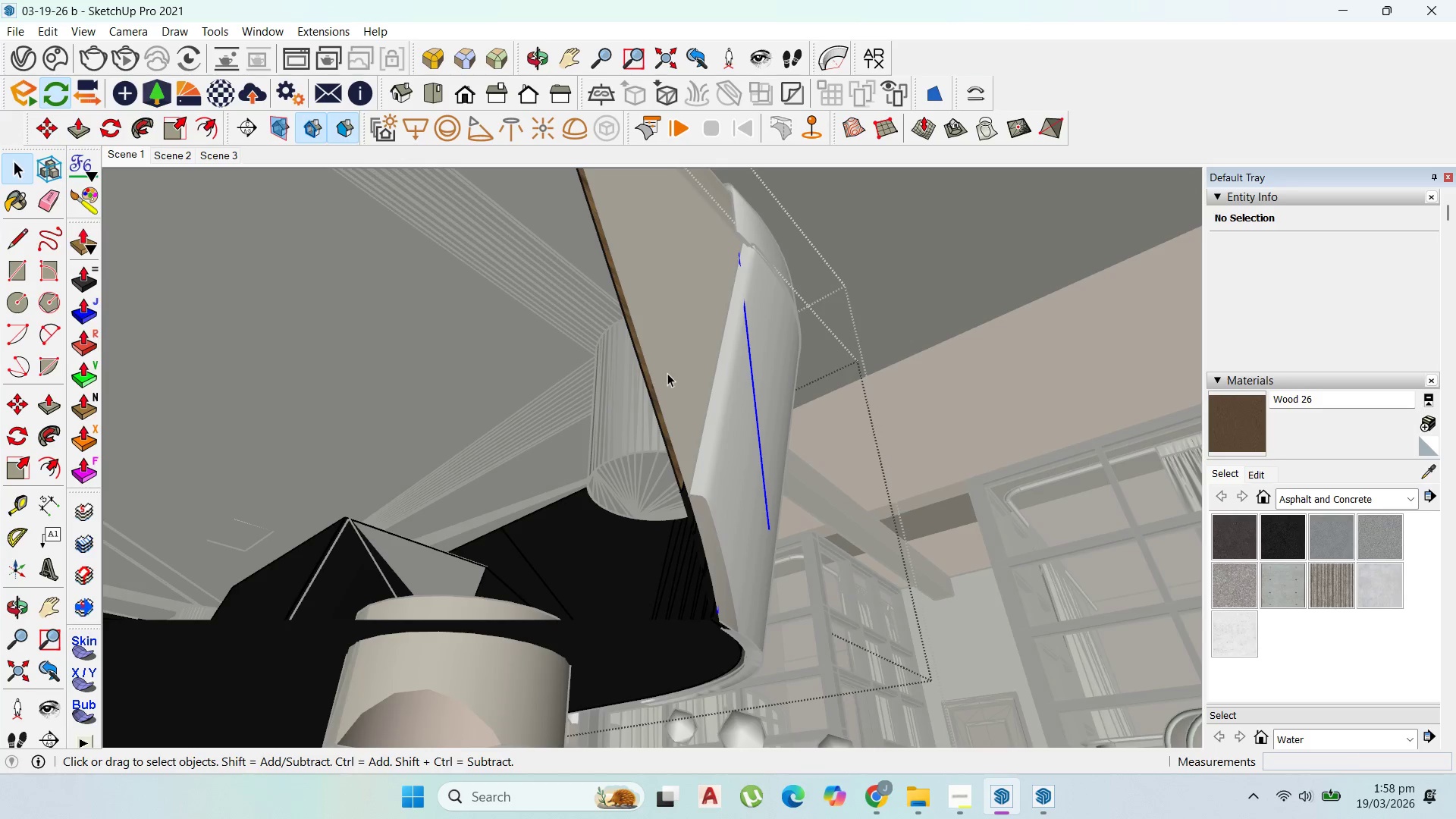 
triple_click([667, 373])
 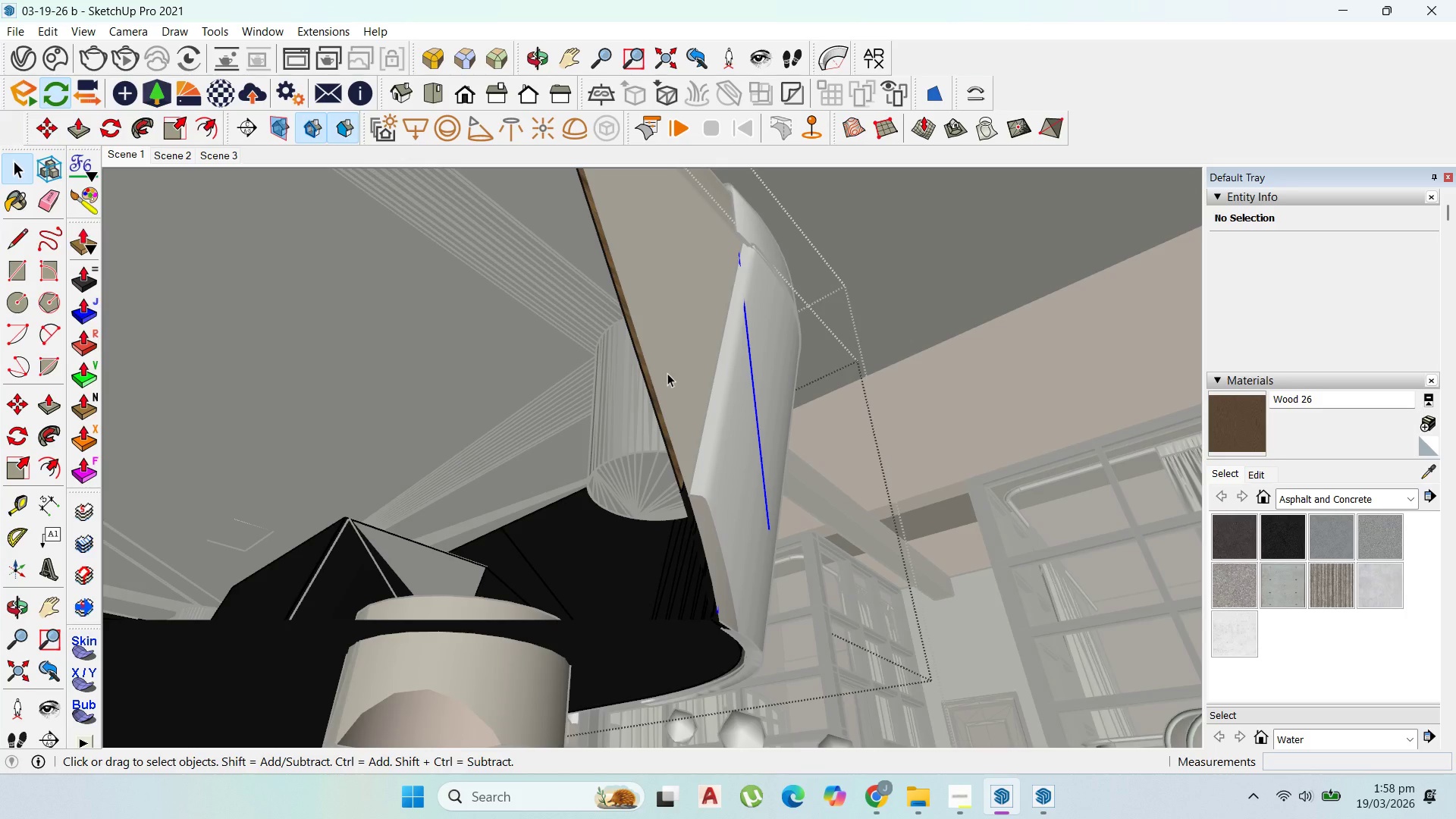 
triple_click([667, 373])
 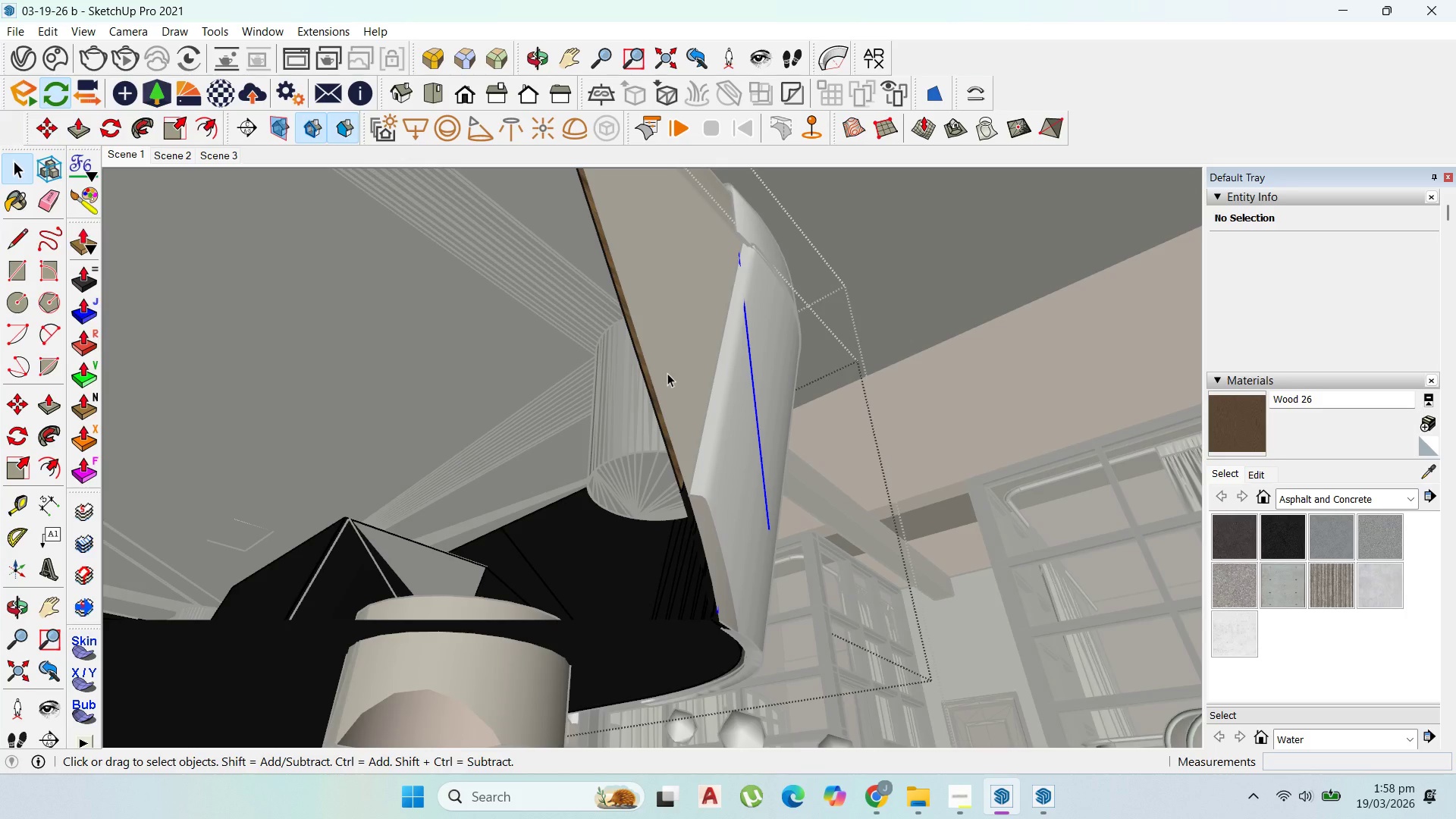 
triple_click([667, 373])
 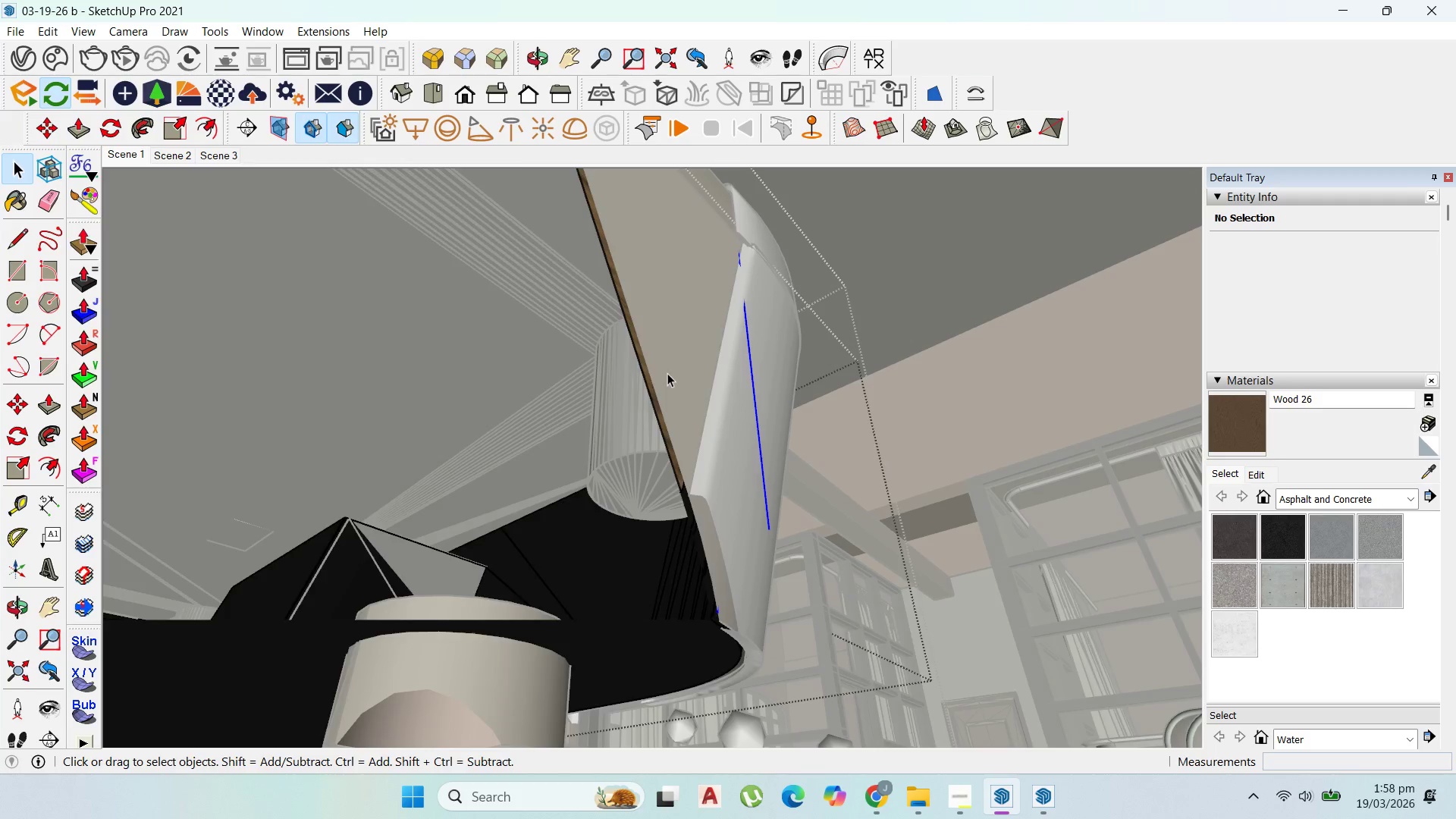 
triple_click([667, 373])
 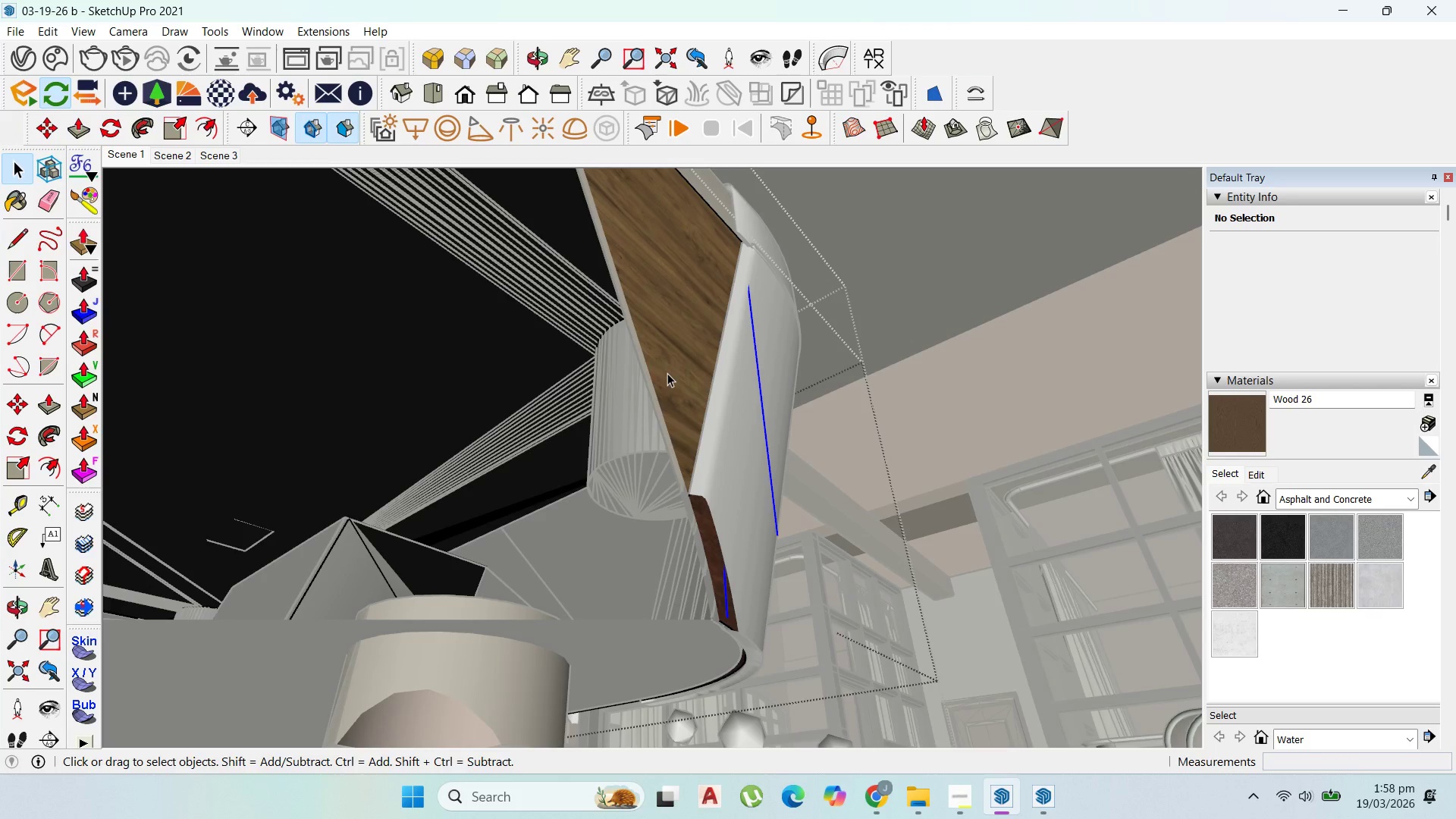 
triple_click([667, 373])
 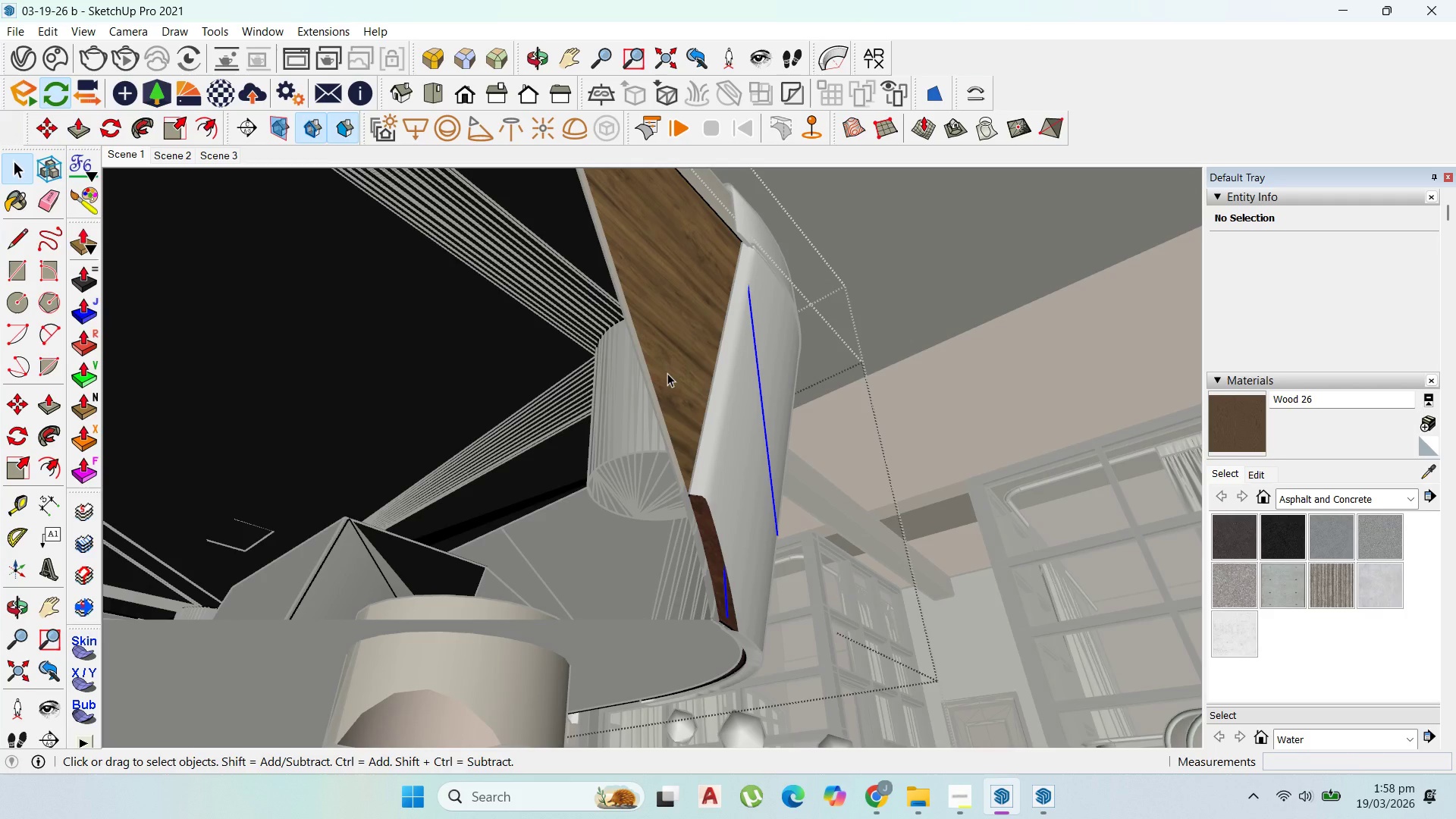 
triple_click([667, 373])
 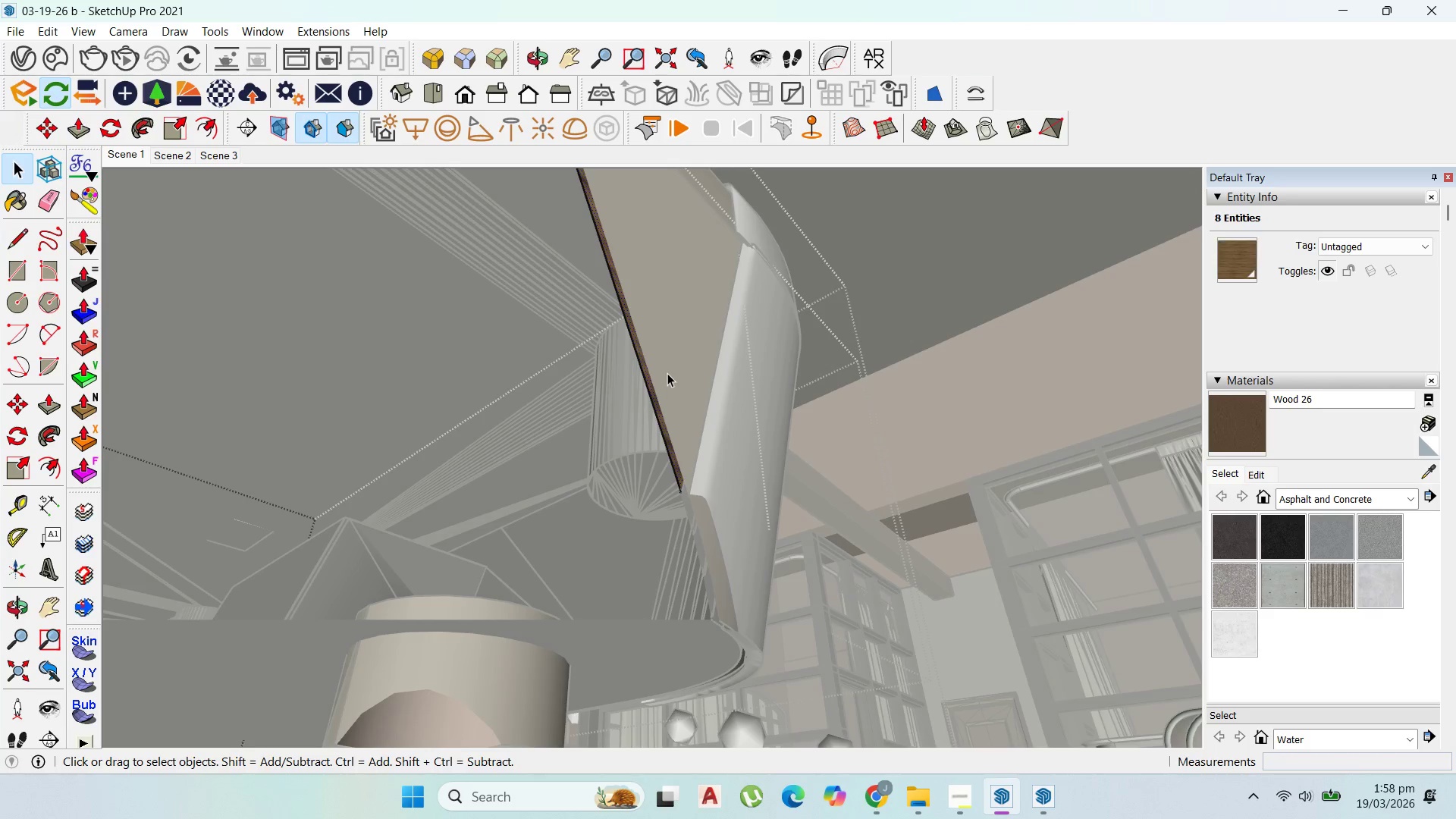 
double_click([667, 373])
 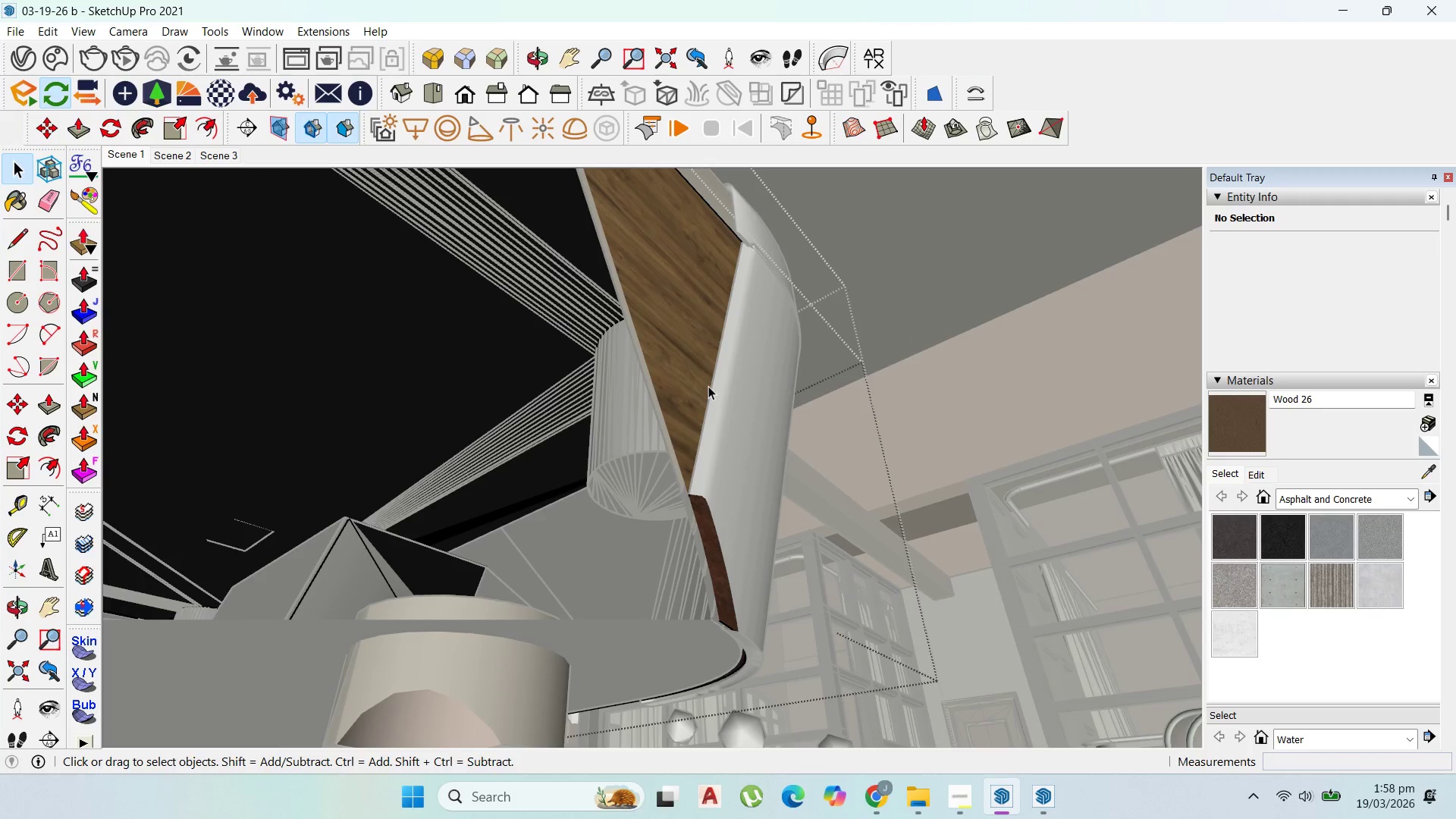 
key(Control+A)
 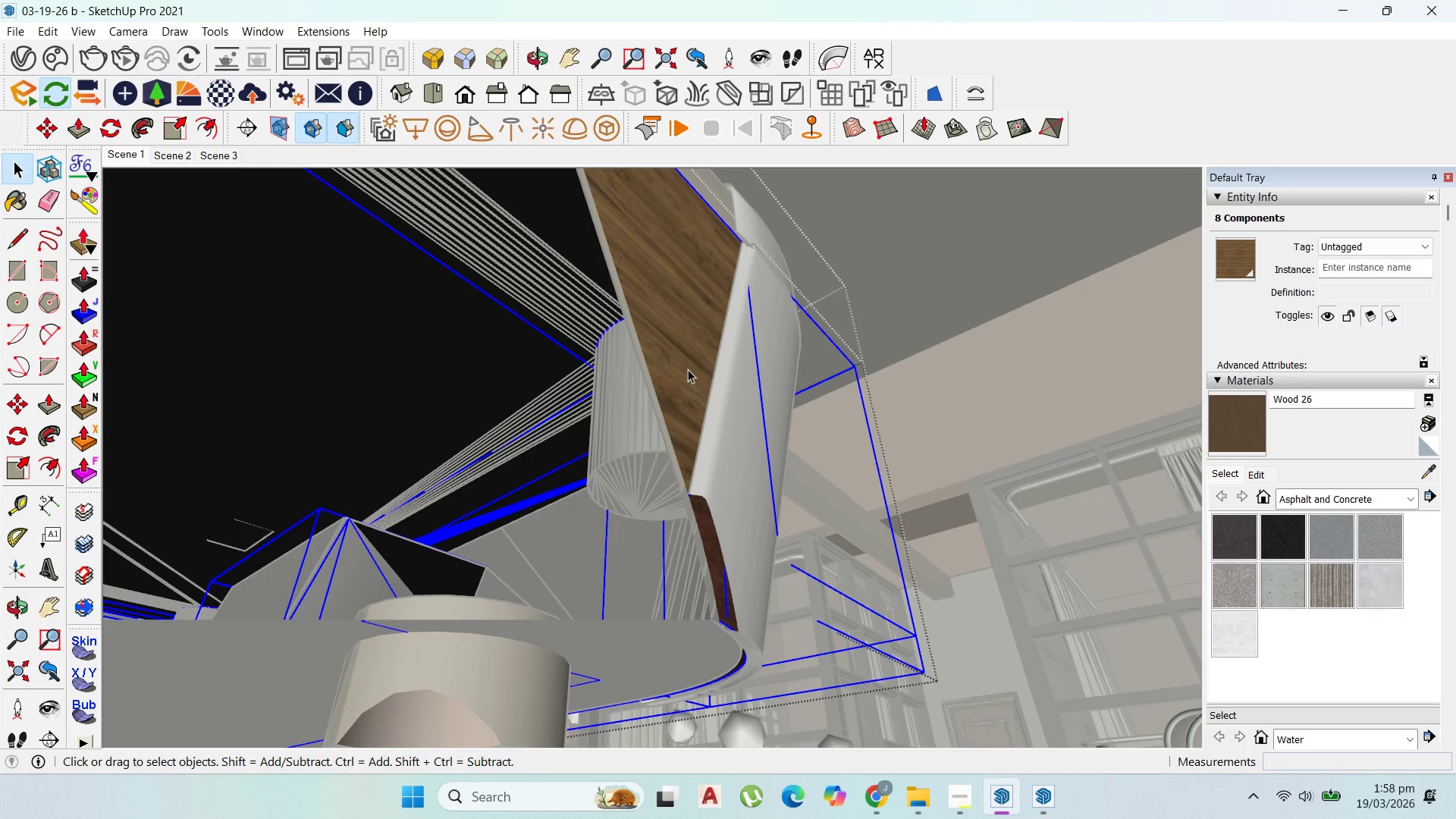 
double_click([688, 369])
 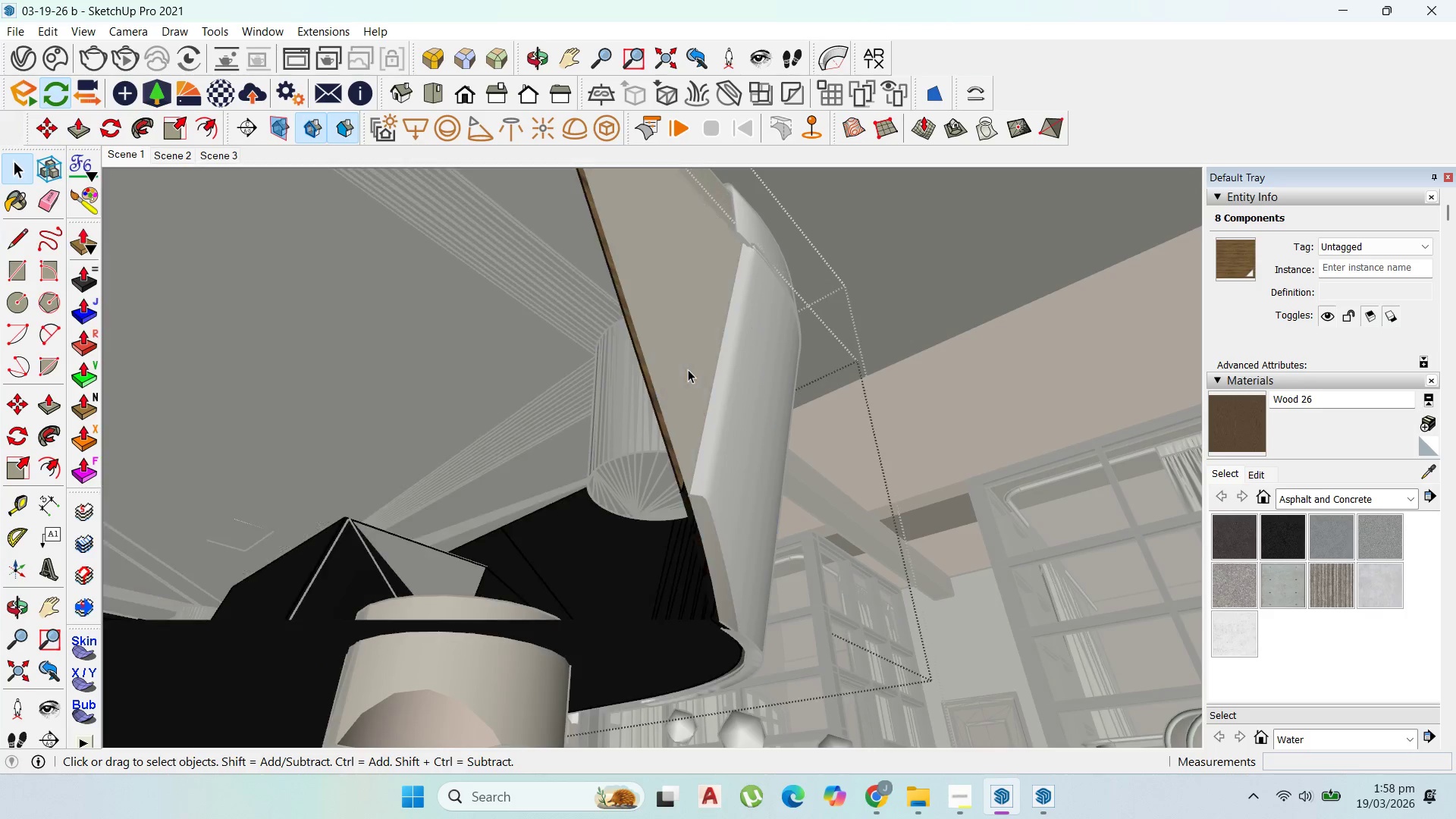 
triple_click([688, 369])
 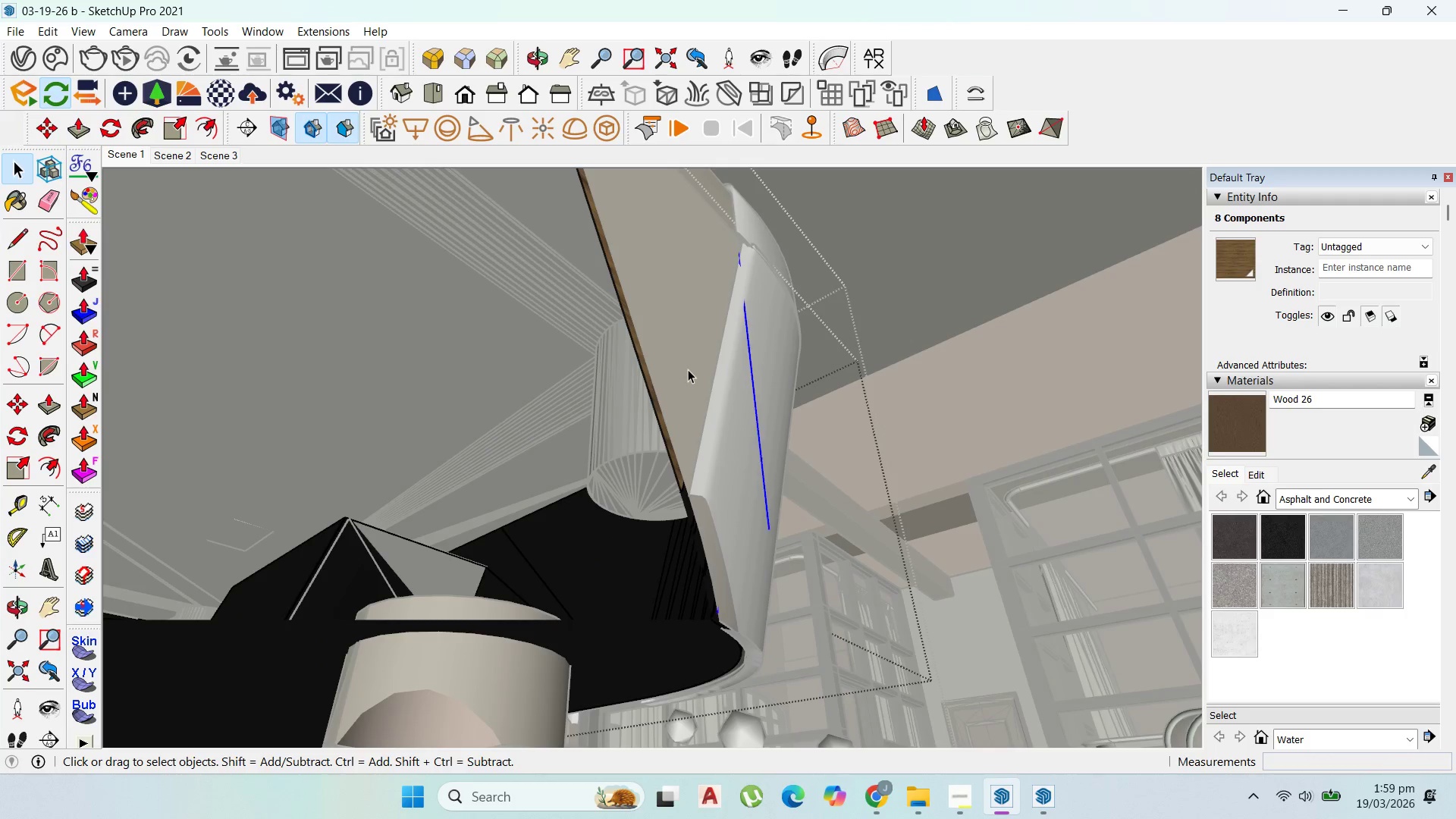 
triple_click([688, 369])
 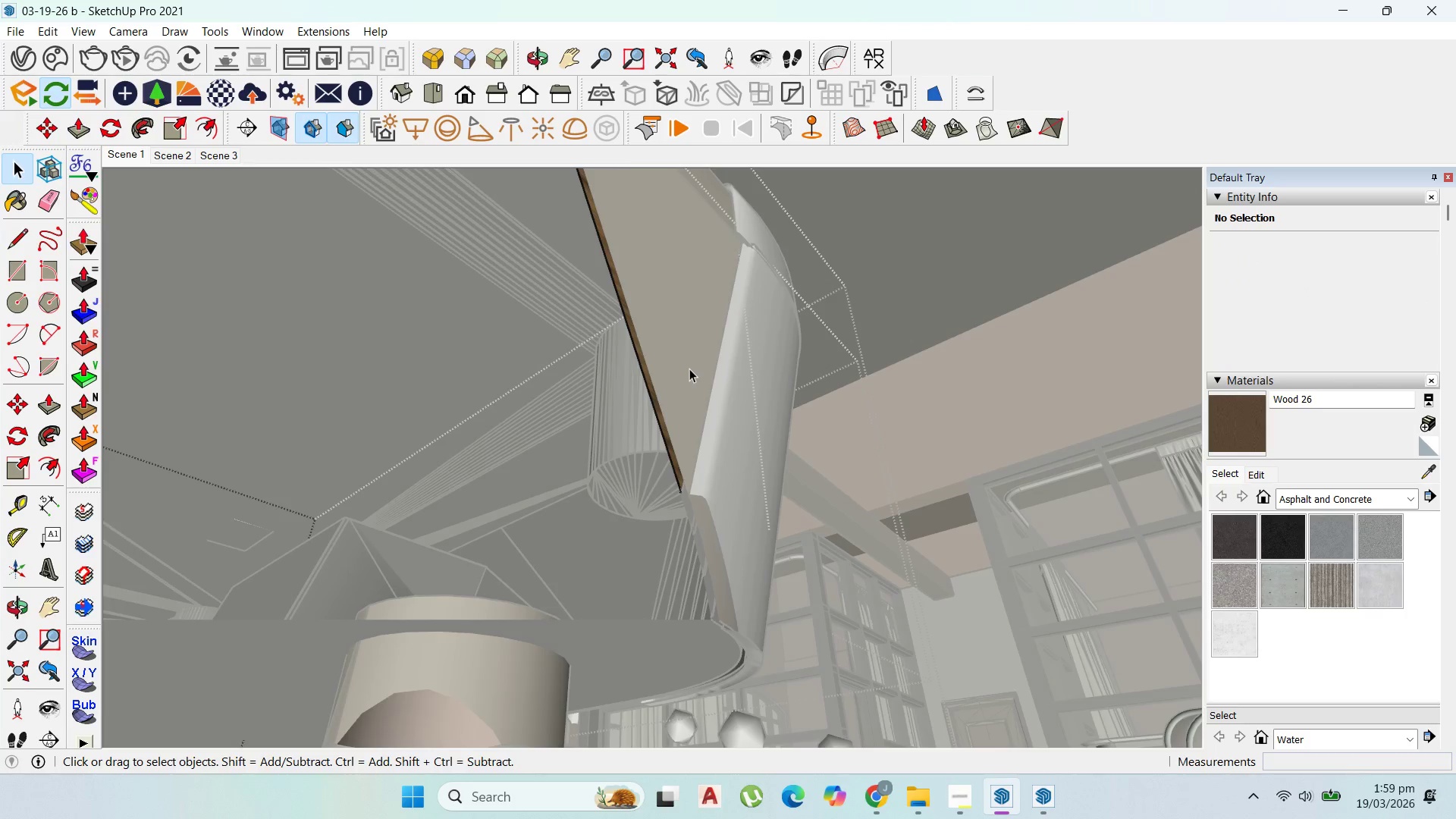 
scroll: coordinate [689, 369], scroll_direction: up, amount: 2.0
 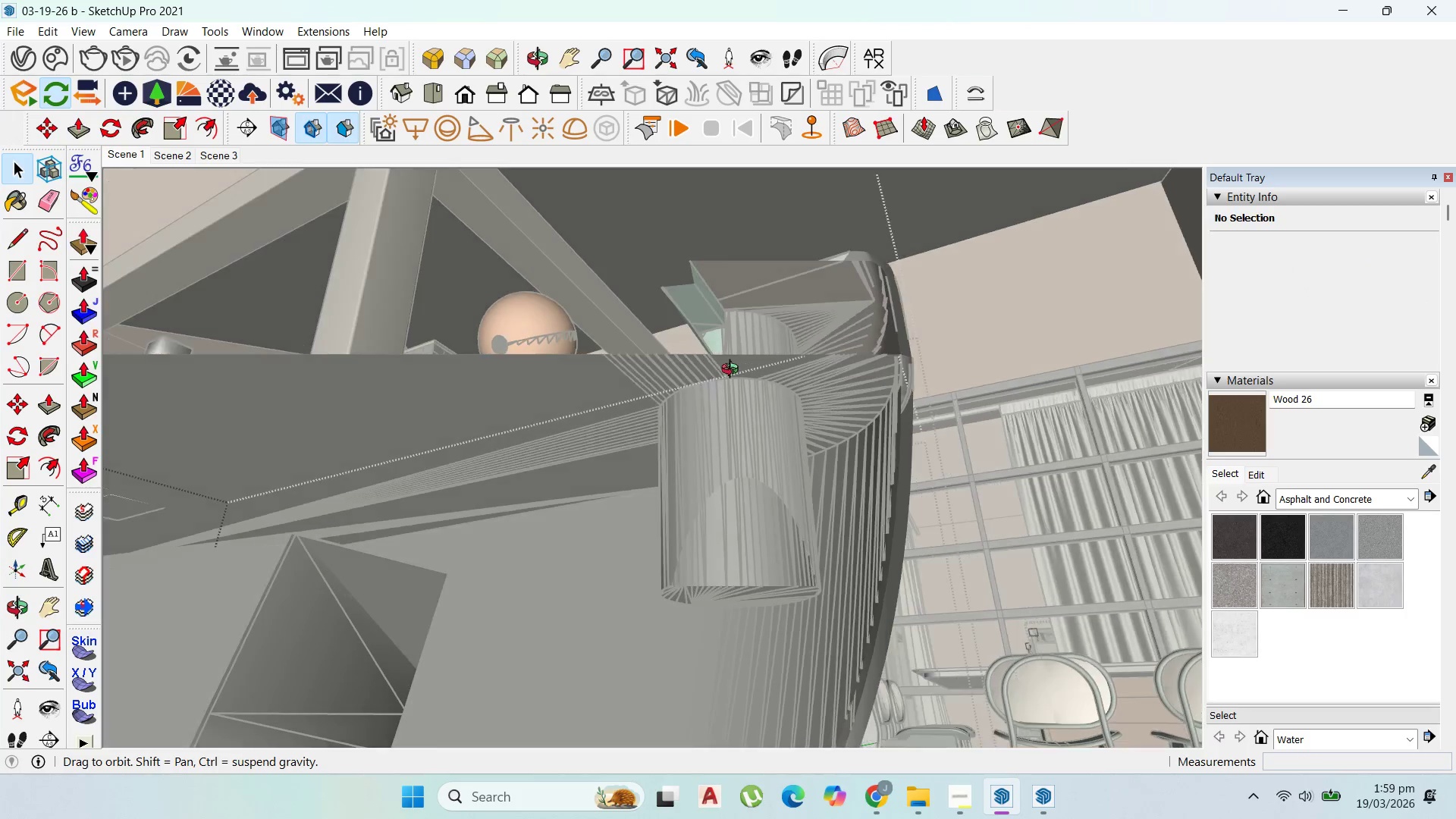 
key(Escape)
 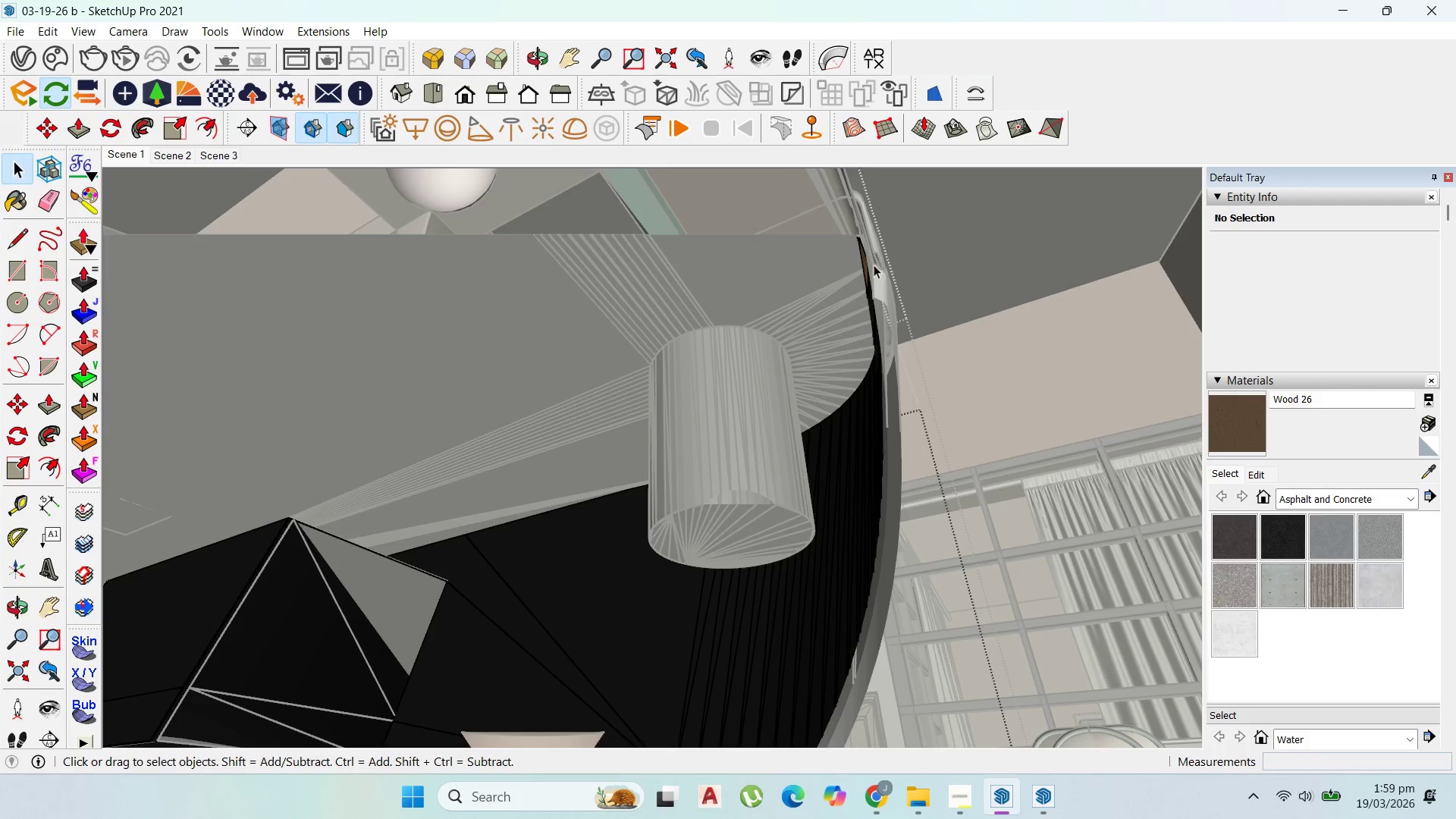 
left_click([864, 261])
 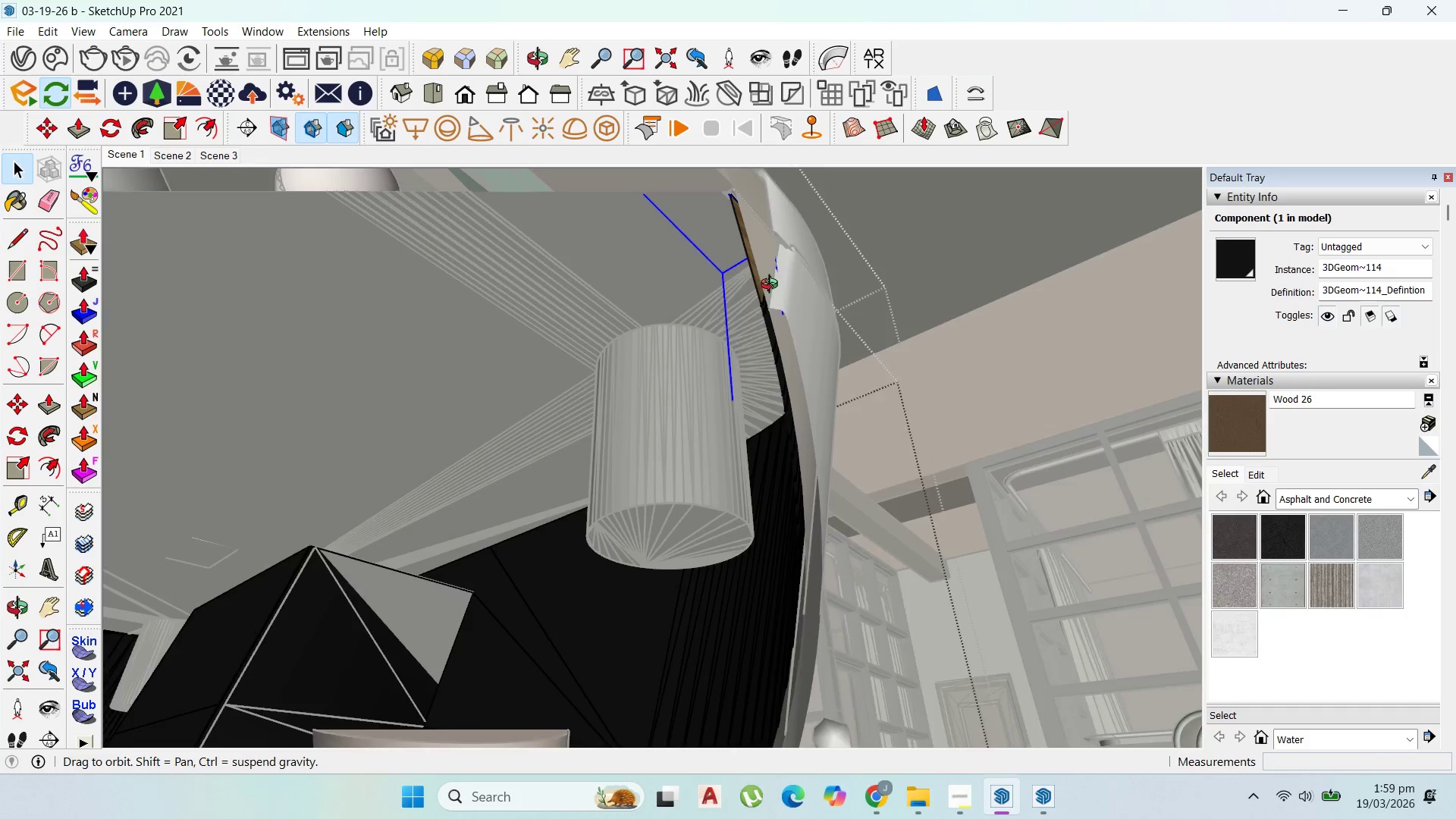 
scroll: coordinate [887, 431], scroll_direction: down, amount: 4.0
 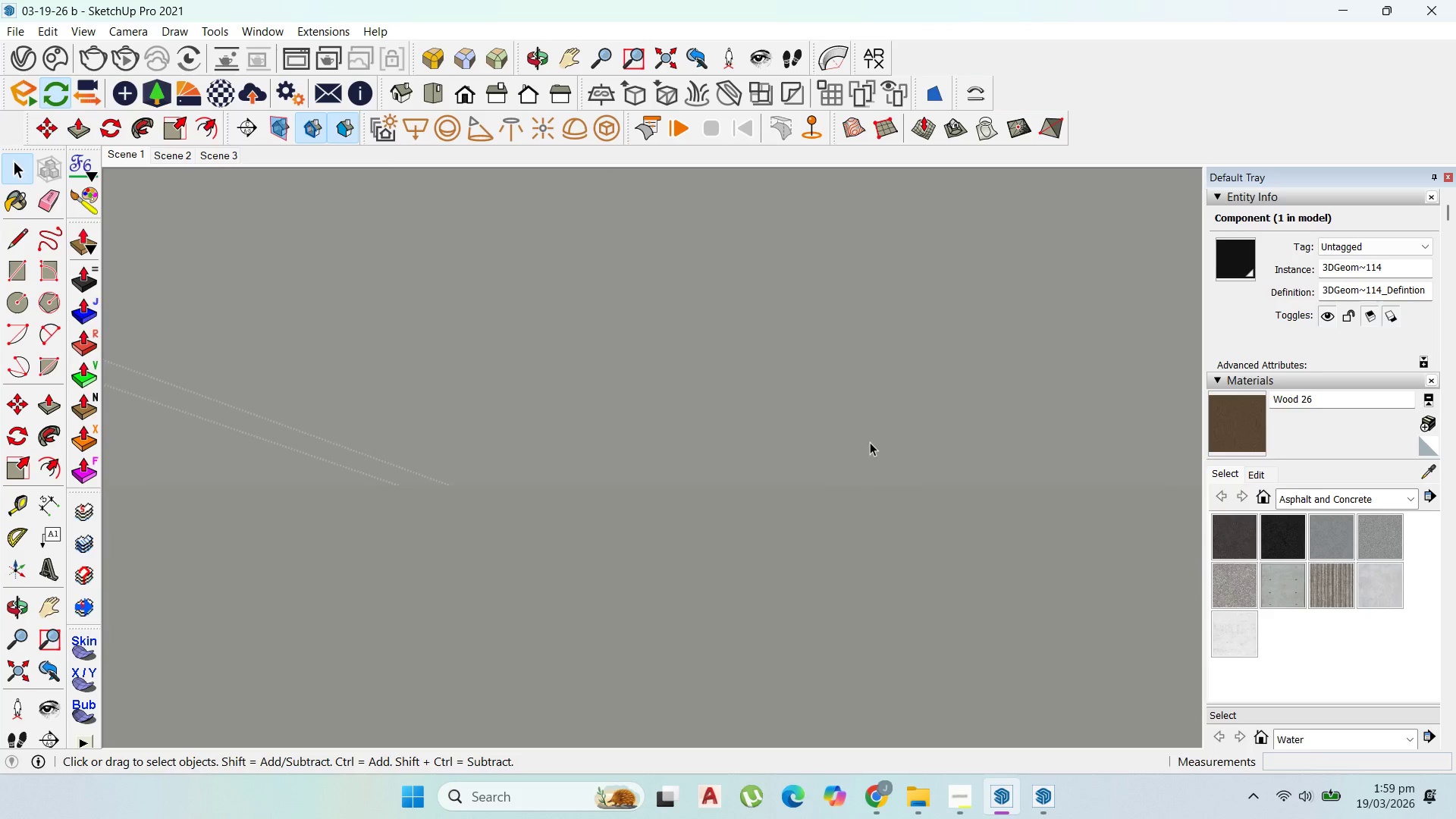 
scroll: coordinate [870, 442], scroll_direction: up, amount: 4.0
 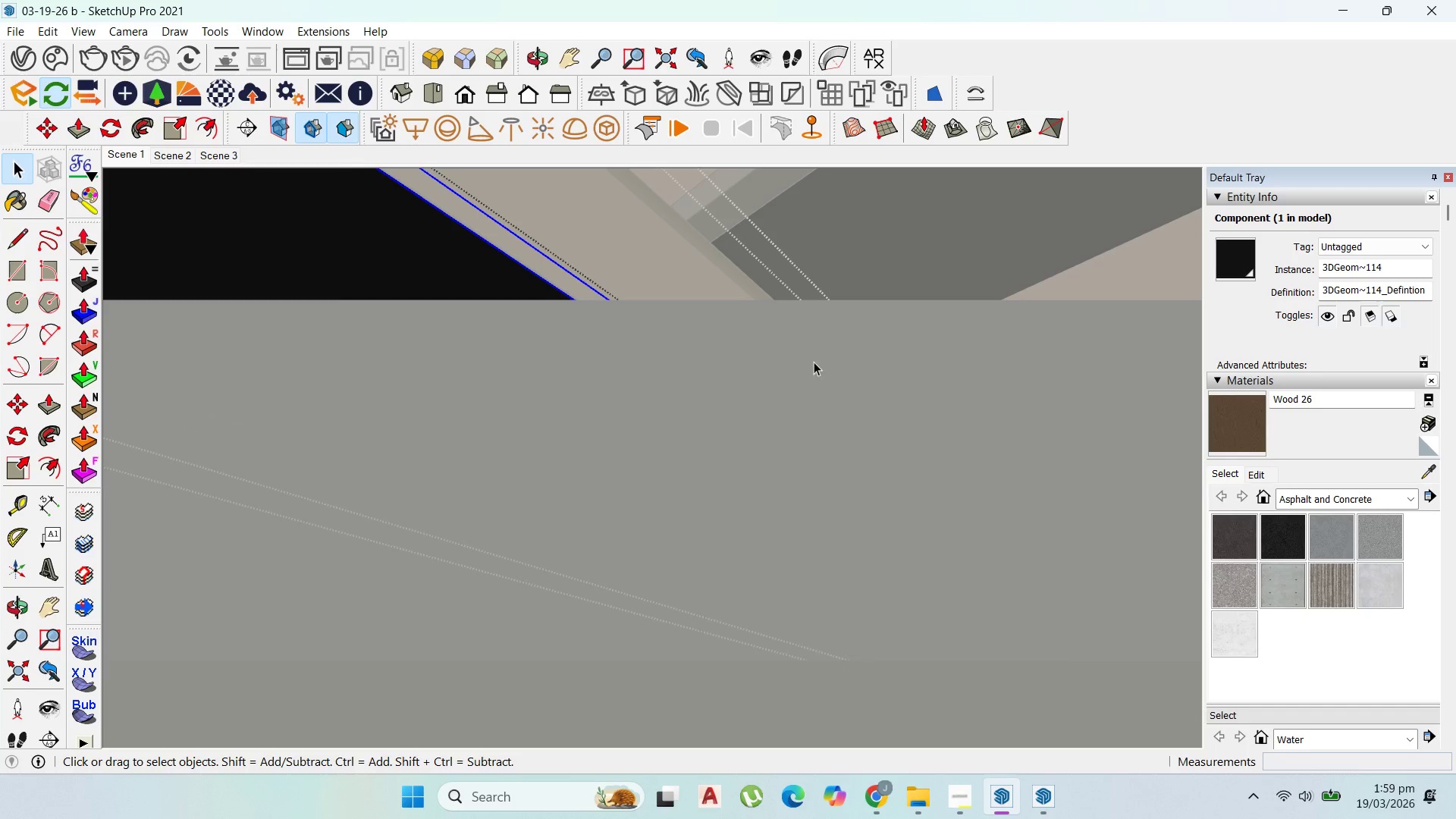 
key(Escape)
 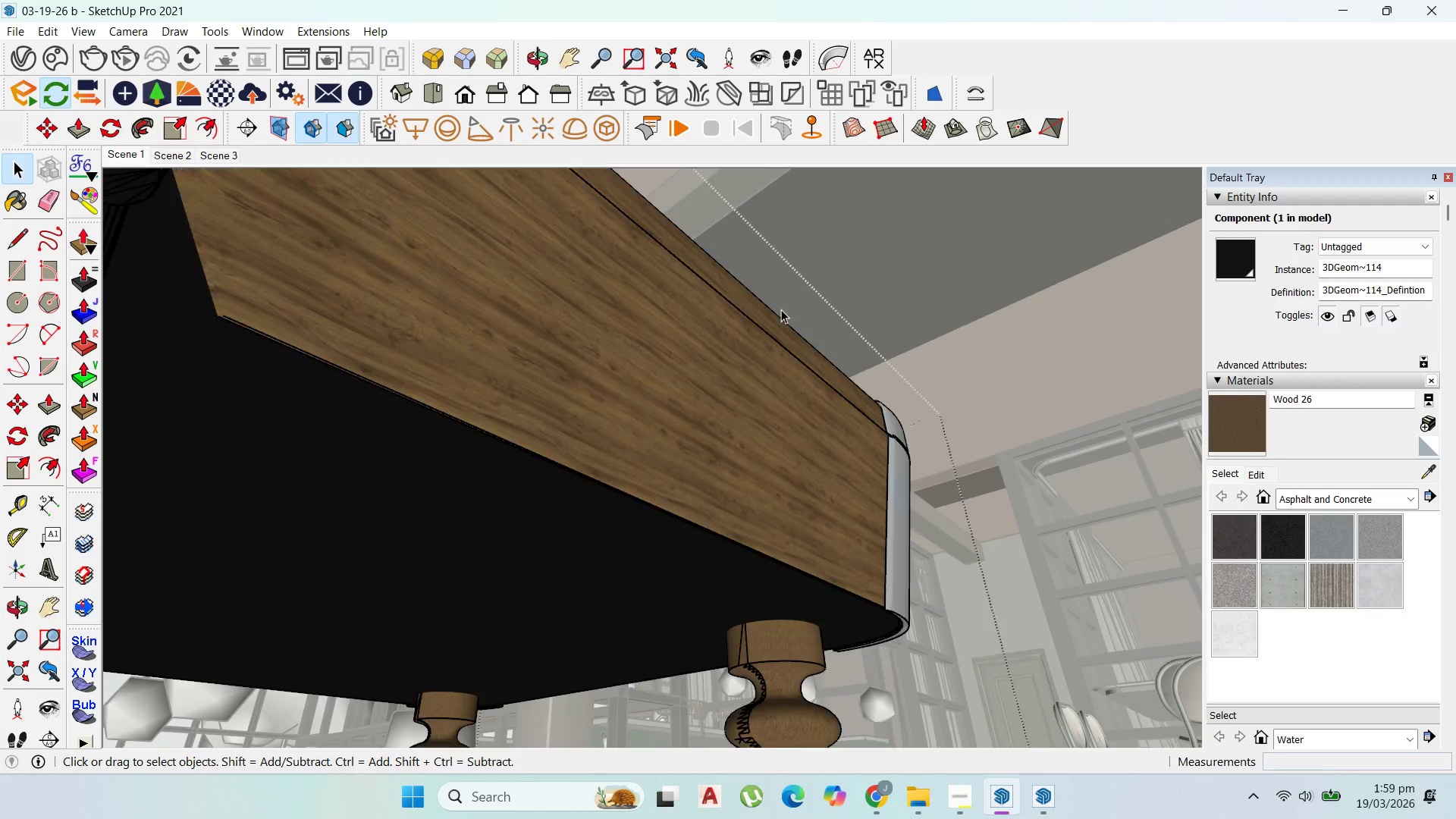 
key(Escape)
 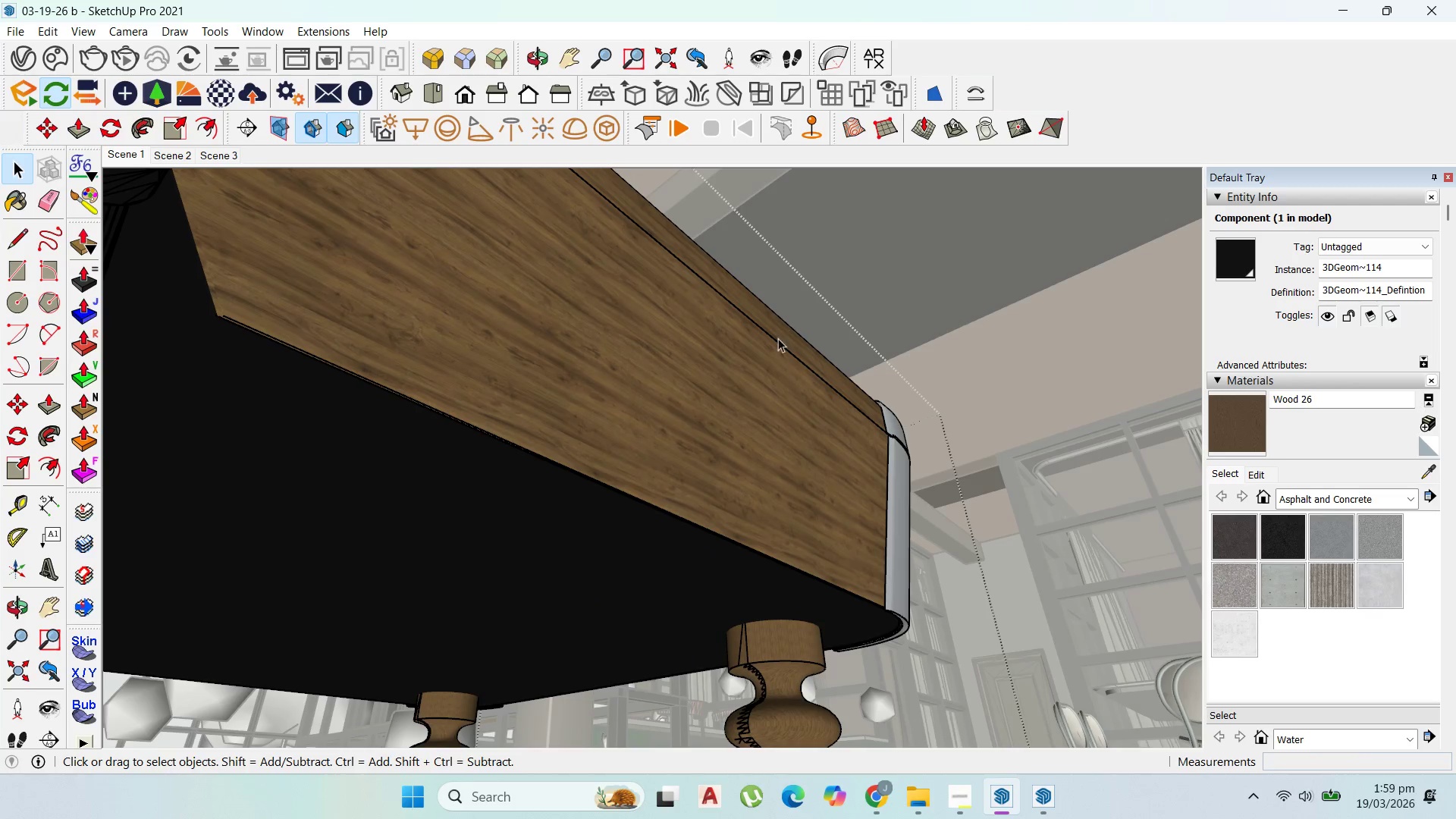 
key(Escape)
 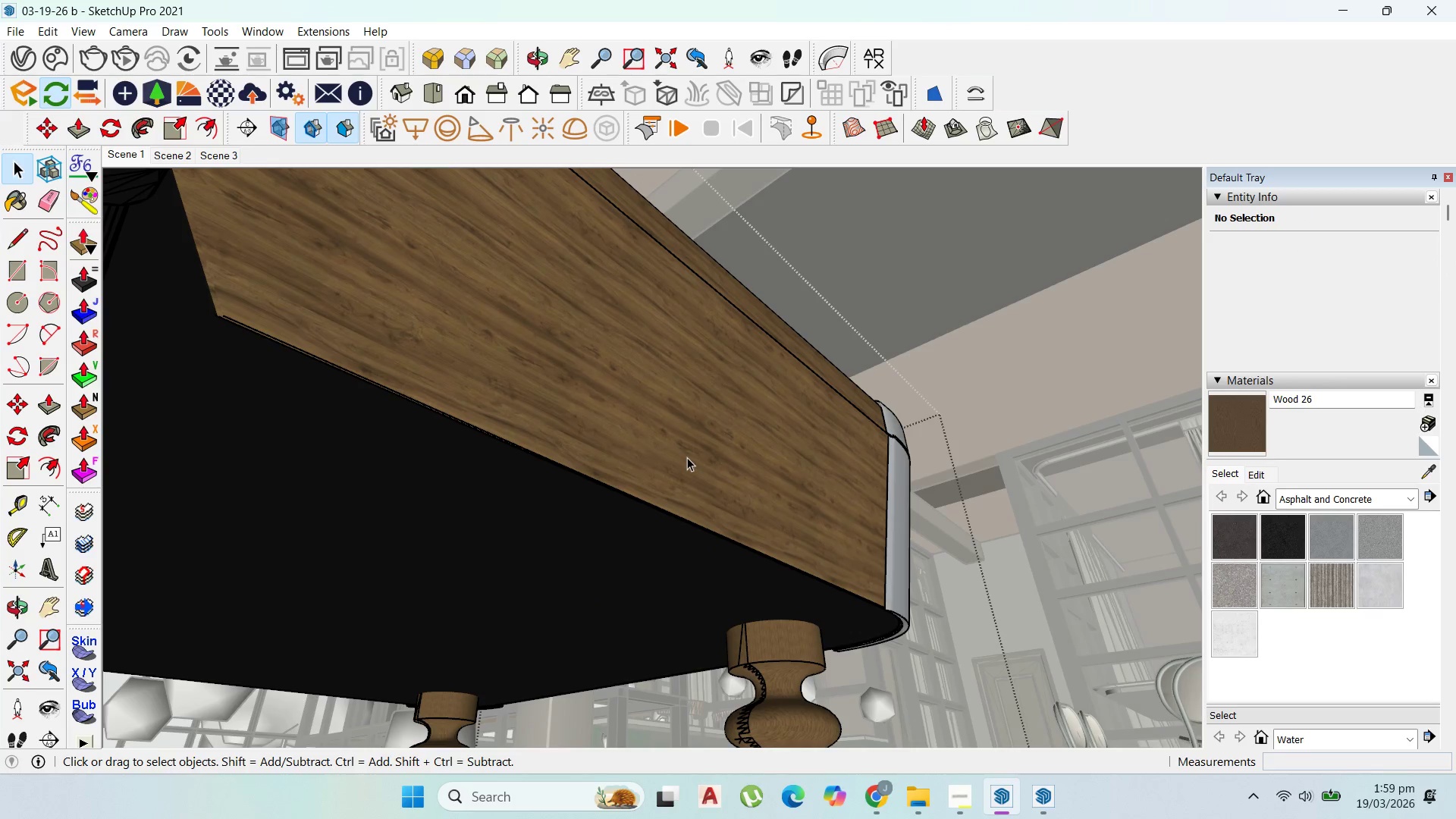 
scroll: coordinate [782, 290], scroll_direction: up, amount: 2.0
 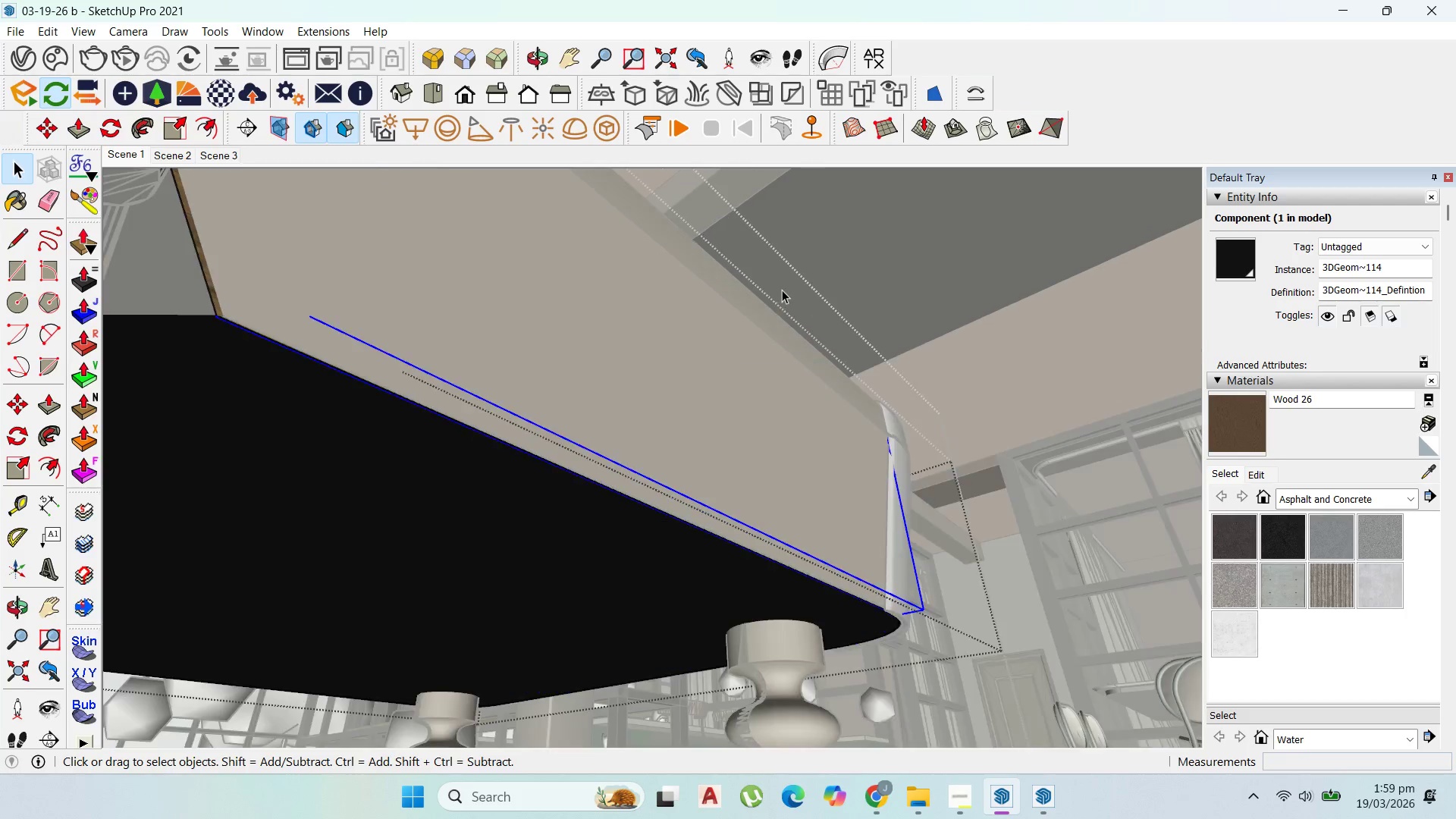 
left_click([687, 457])
 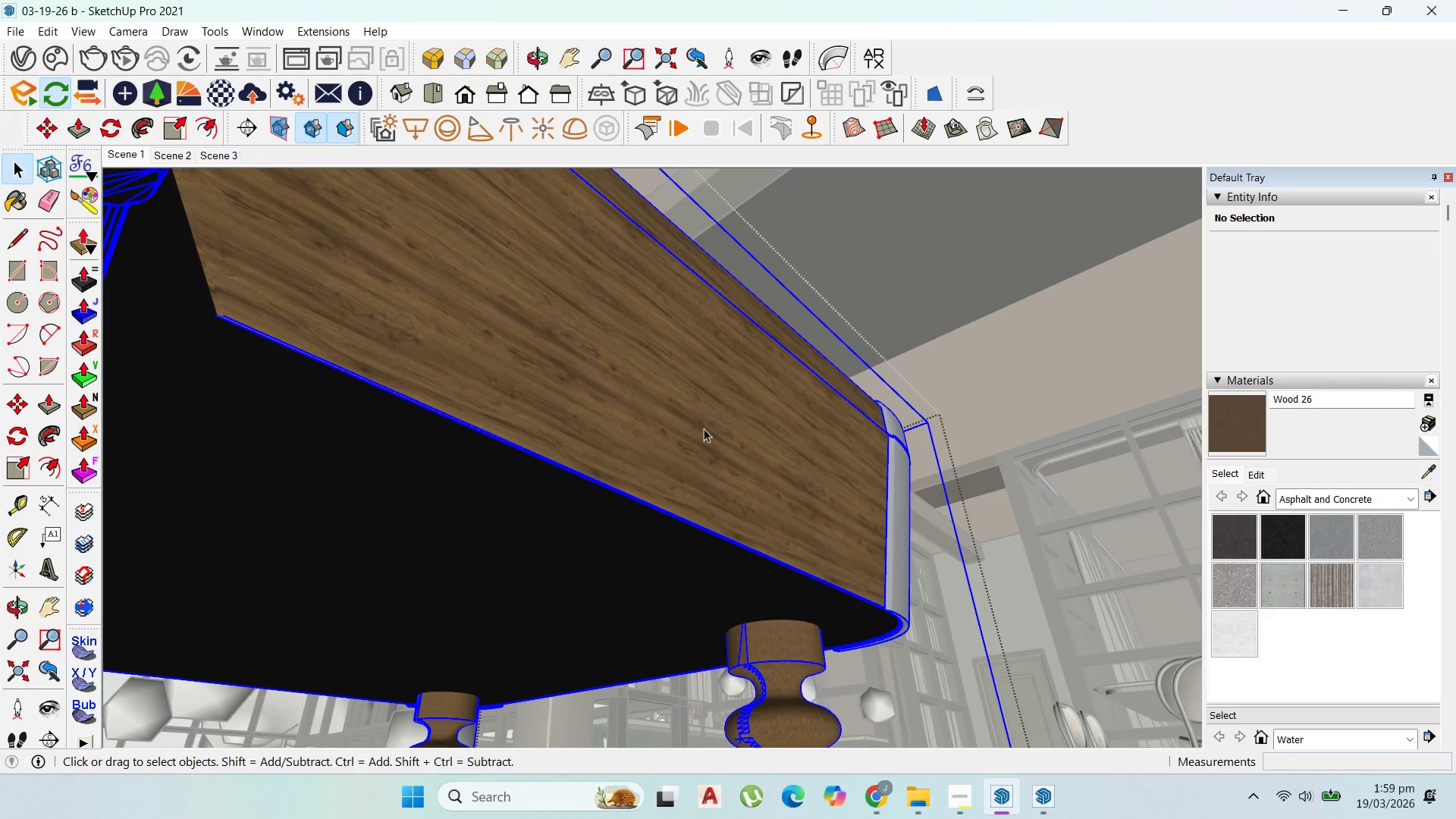 
scroll: coordinate [749, 421], scroll_direction: up, amount: 1.0
 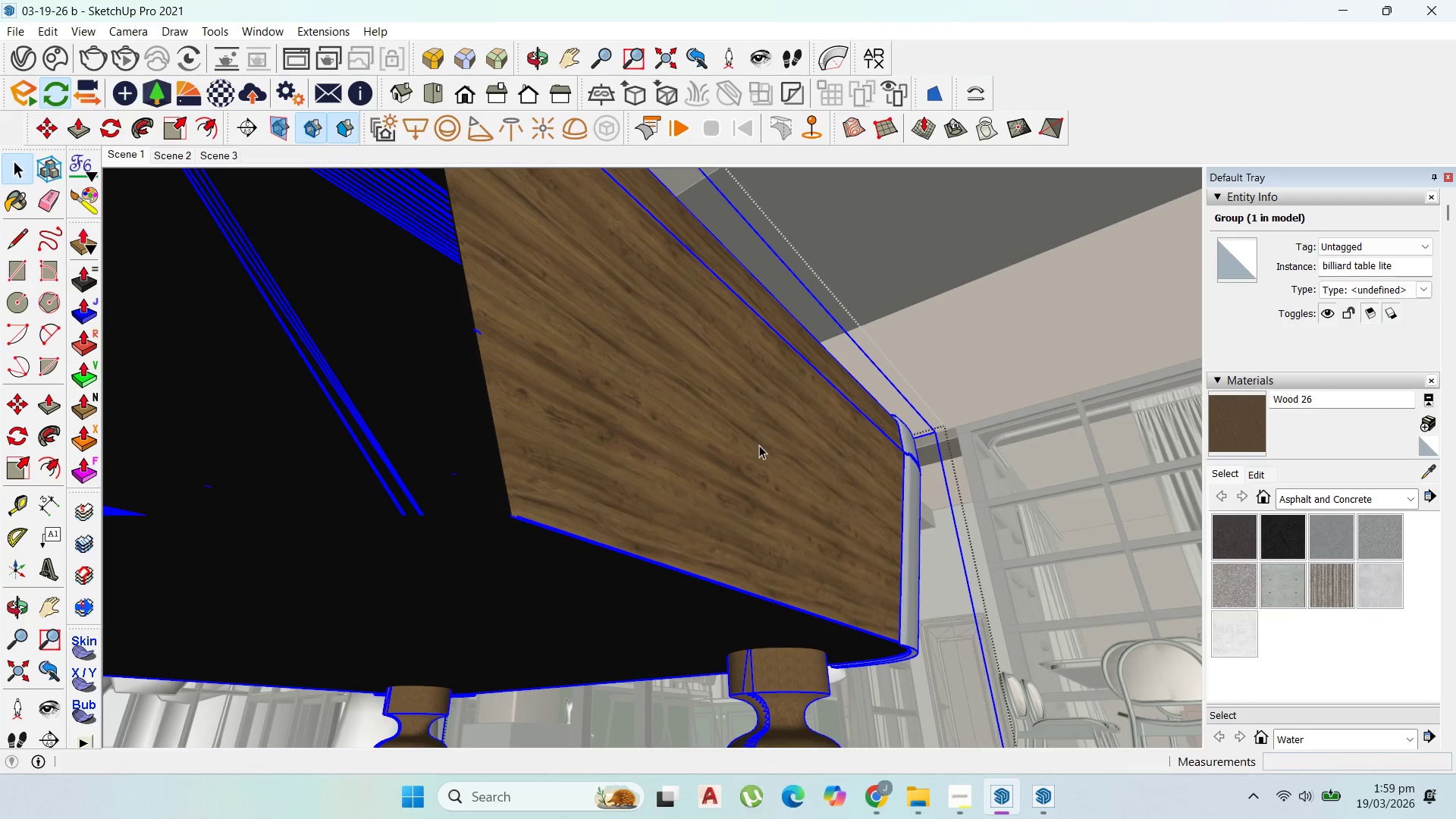 
double_click([759, 445])
 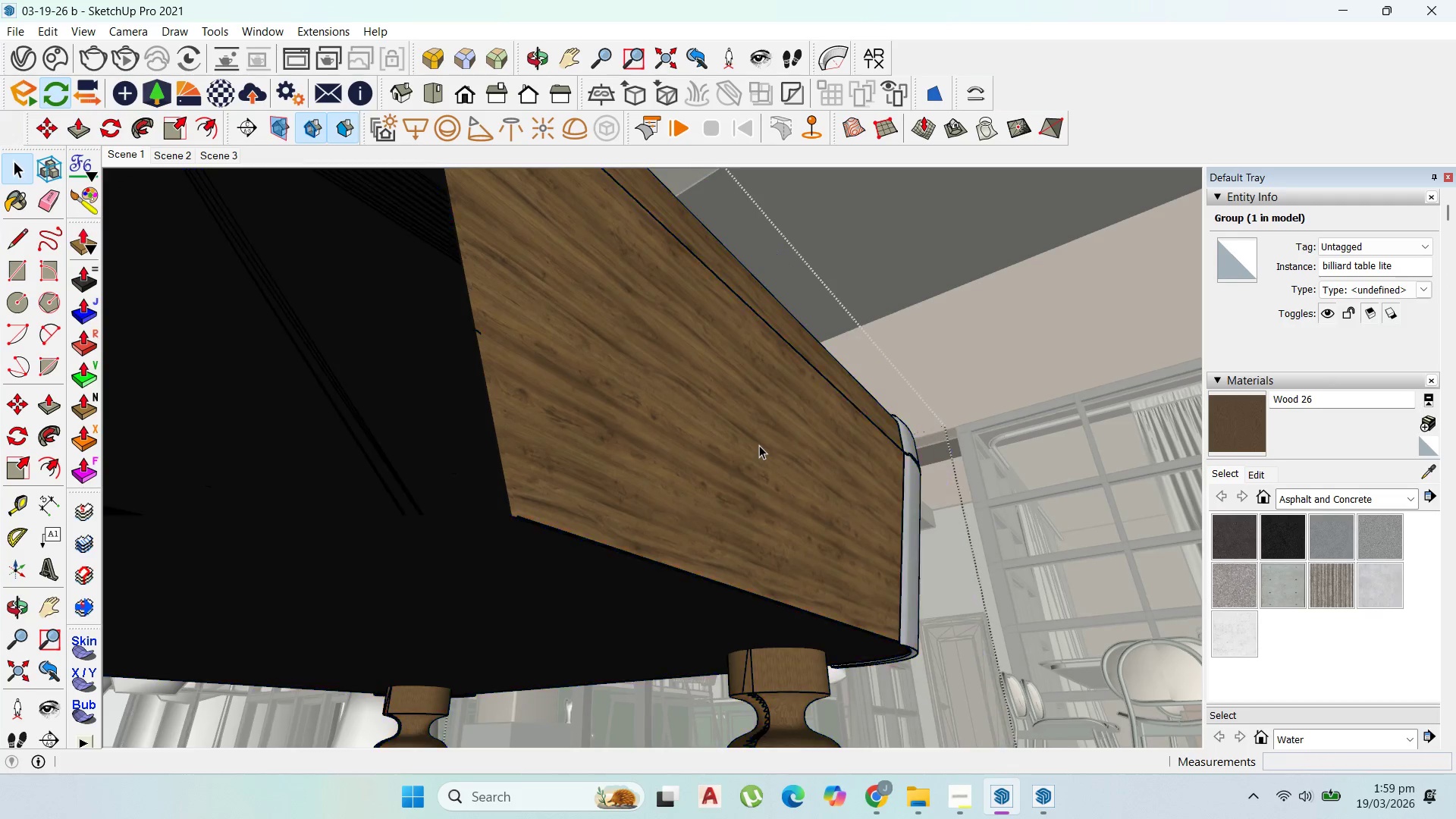 
triple_click([759, 445])
 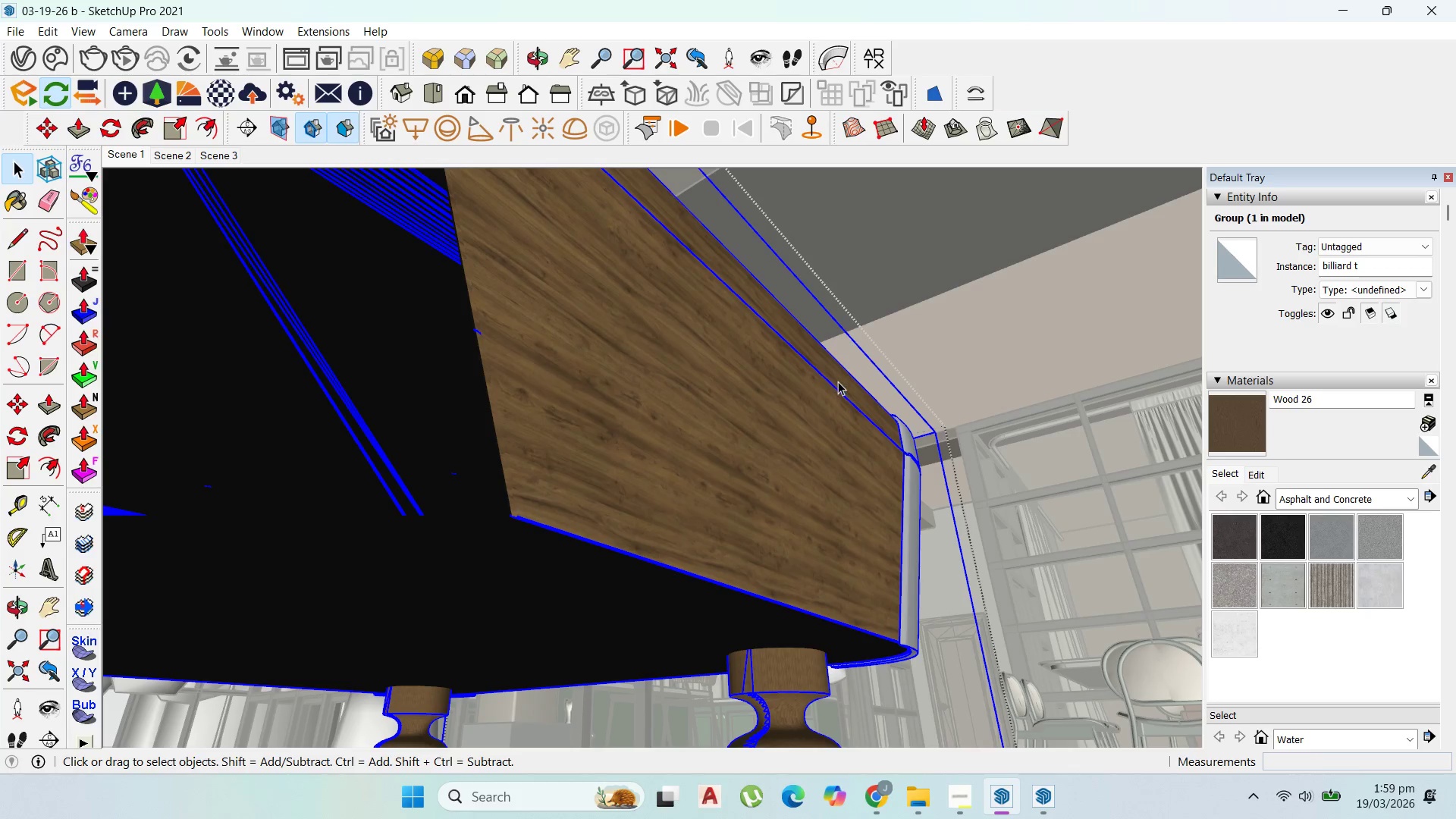 
double_click([838, 381])
 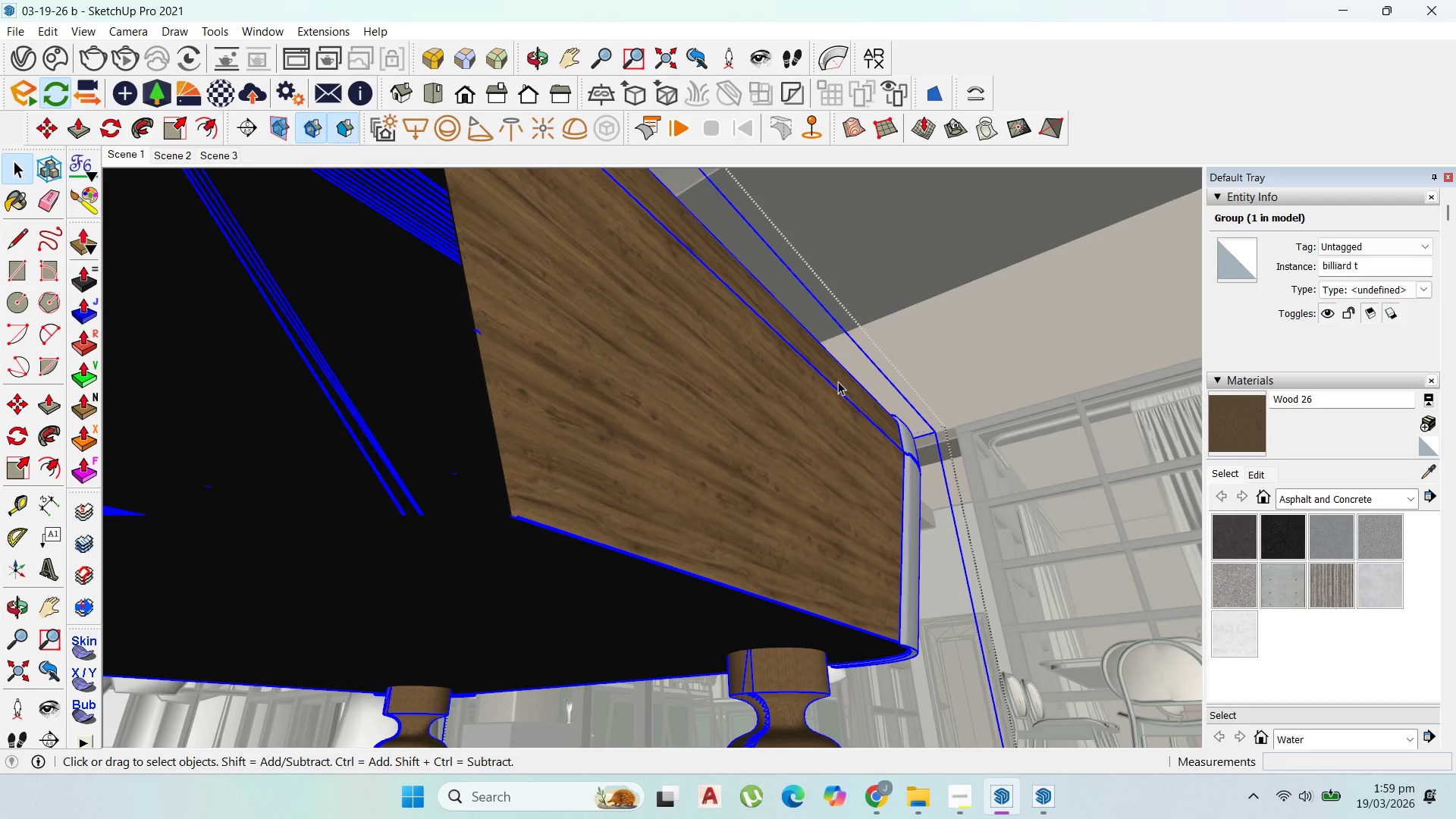 
triple_click([838, 381])
 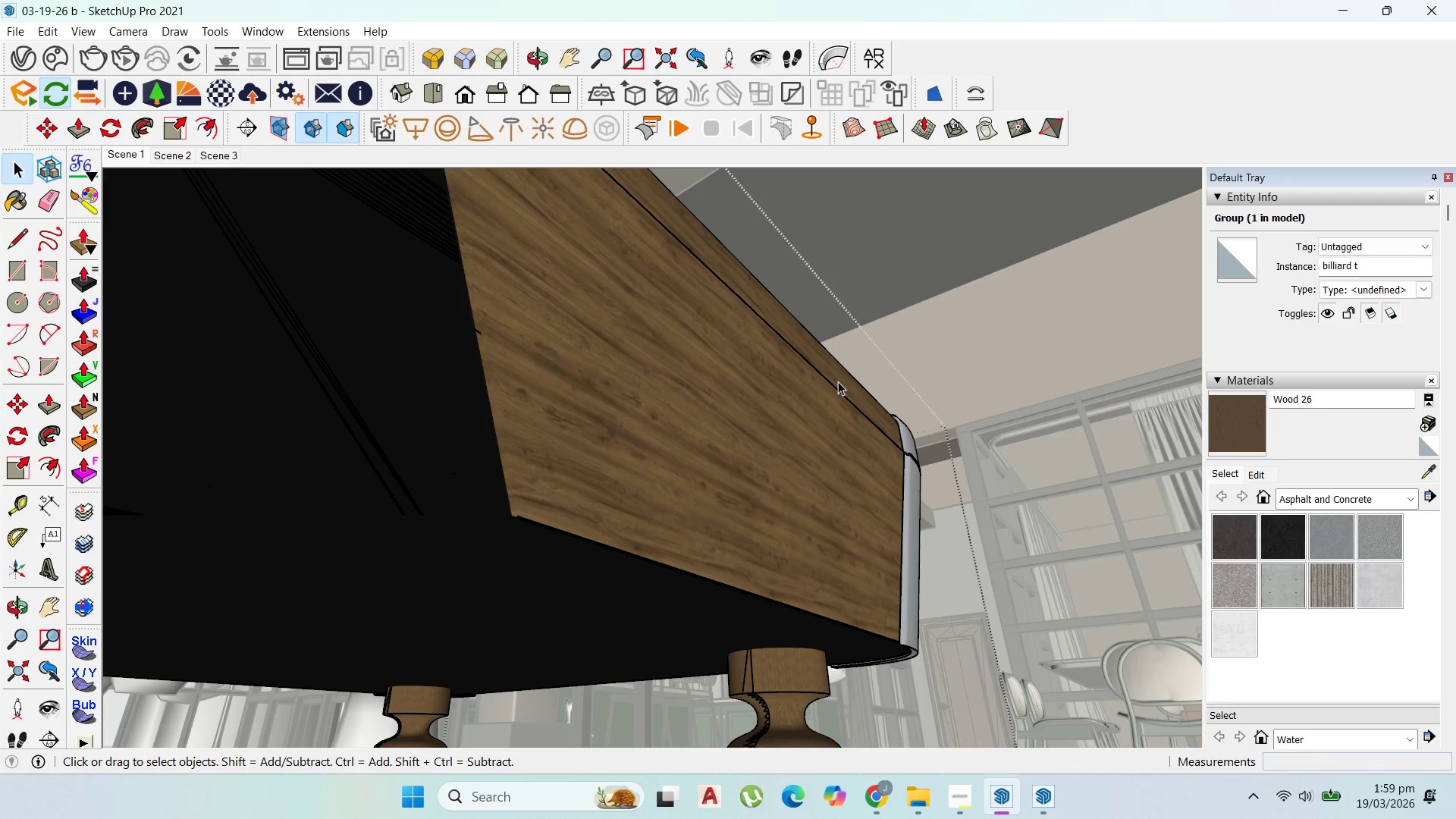 
triple_click([838, 381])
 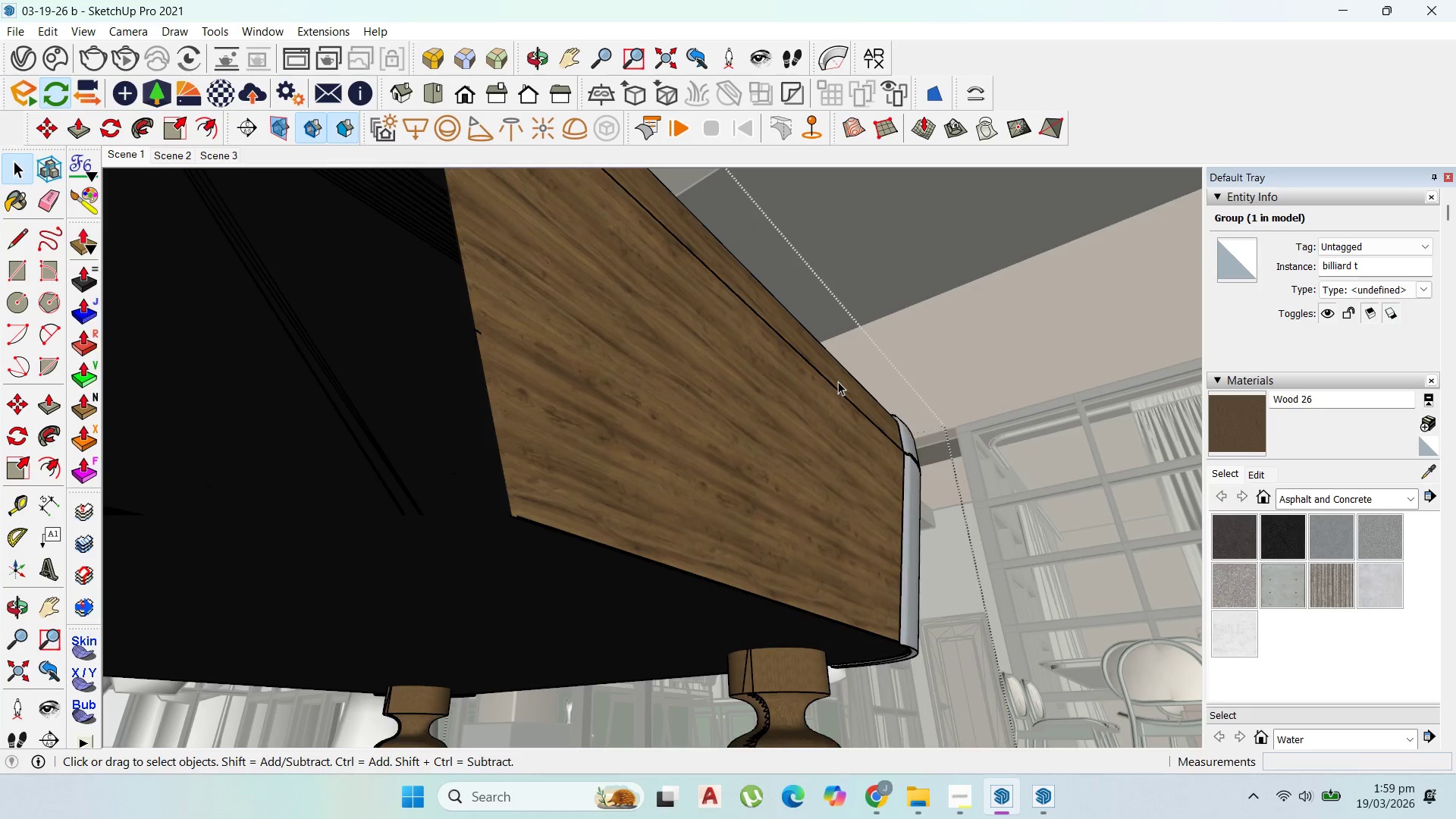 
triple_click([838, 381])
 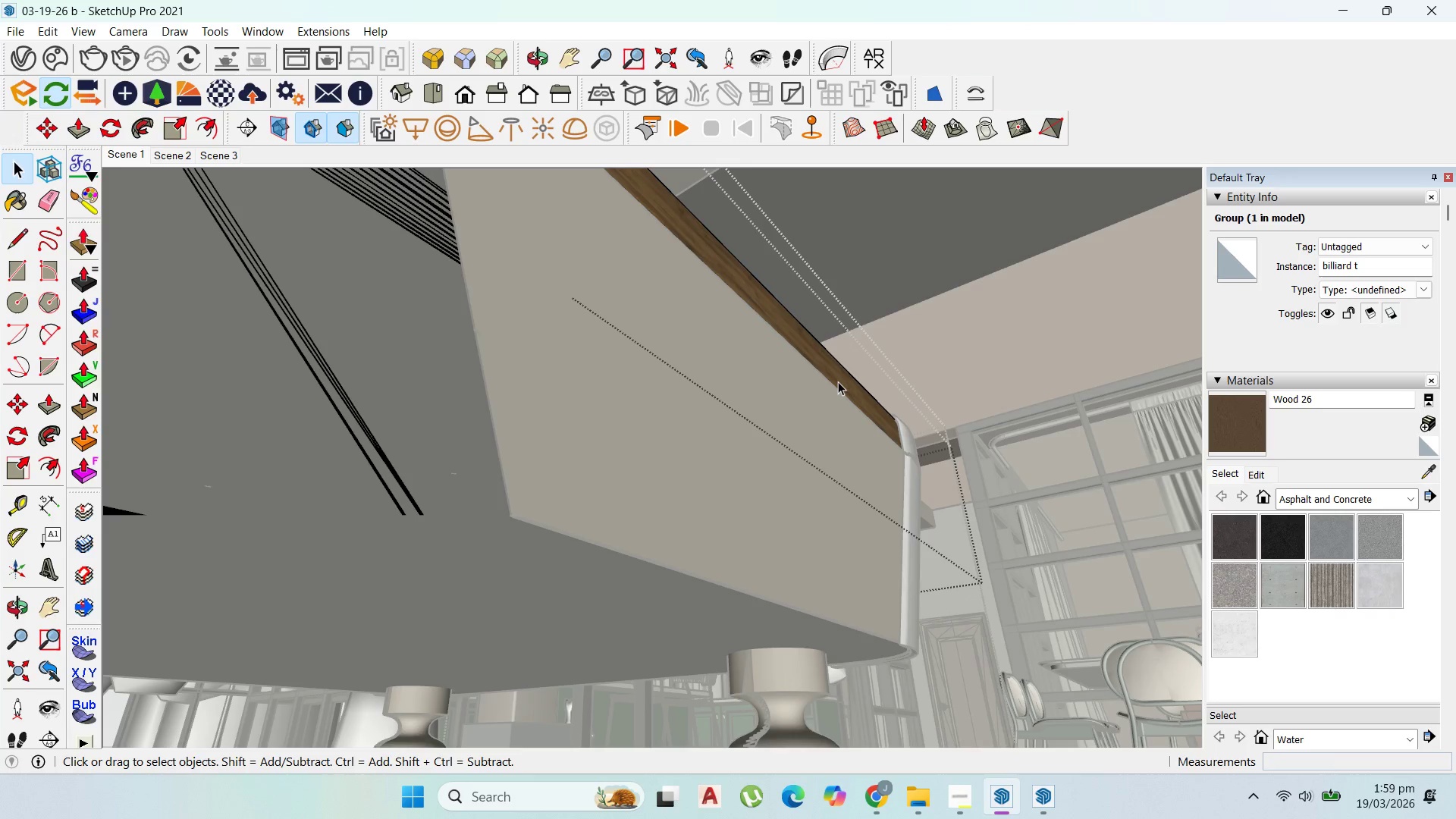 
triple_click([838, 381])
 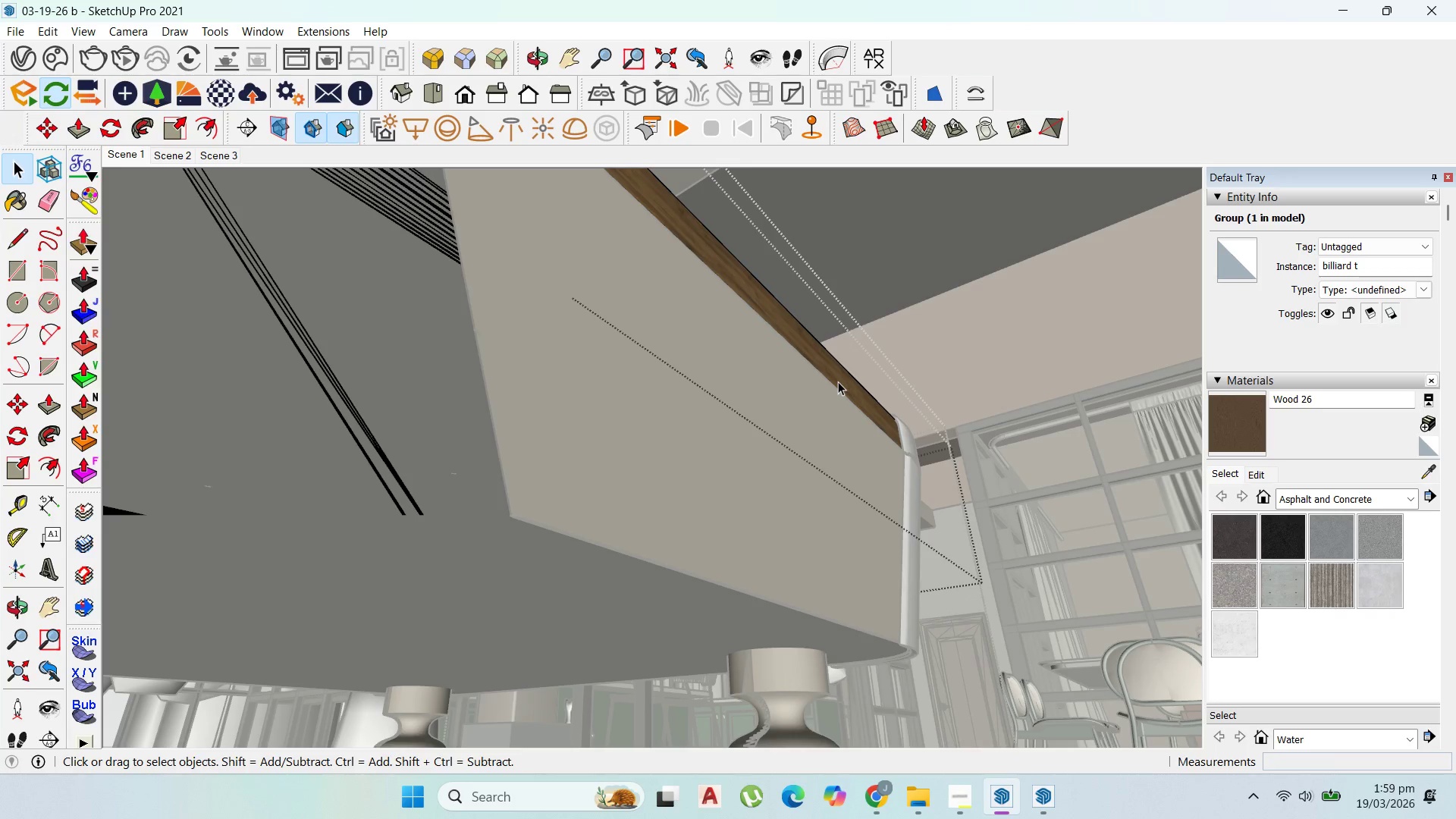 
triple_click([838, 381])
 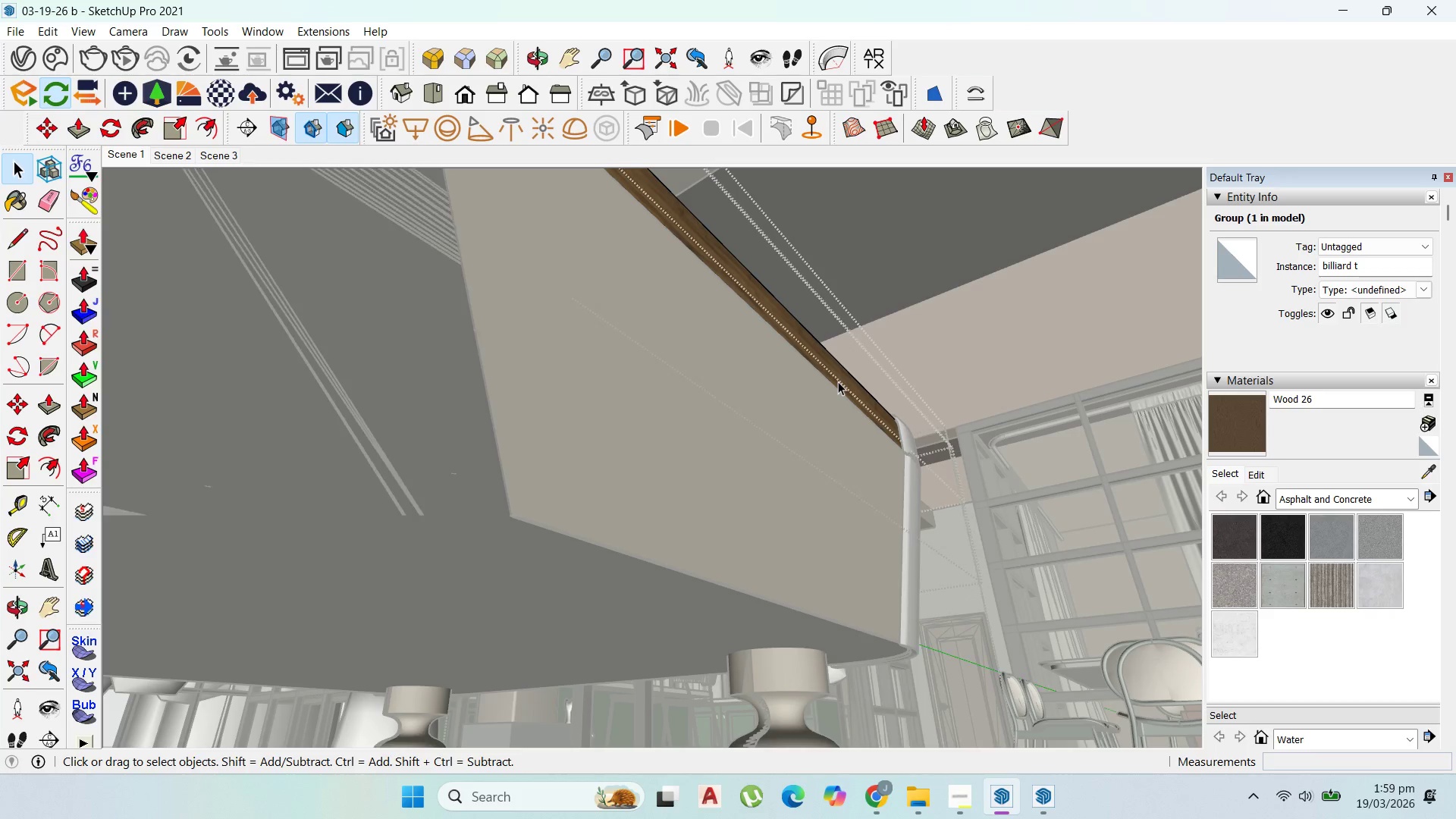 
triple_click([838, 381])
 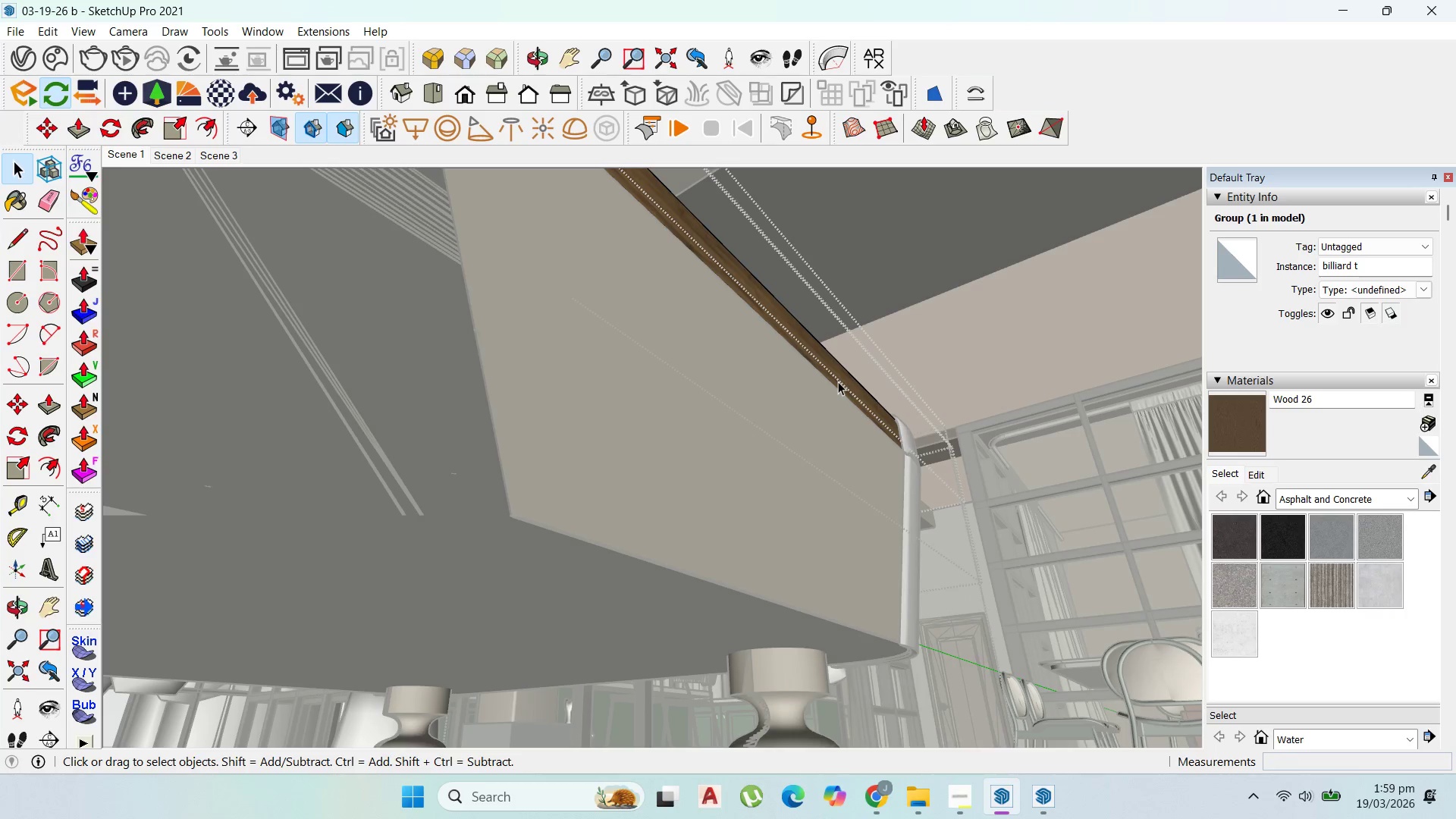 
triple_click([838, 381])
 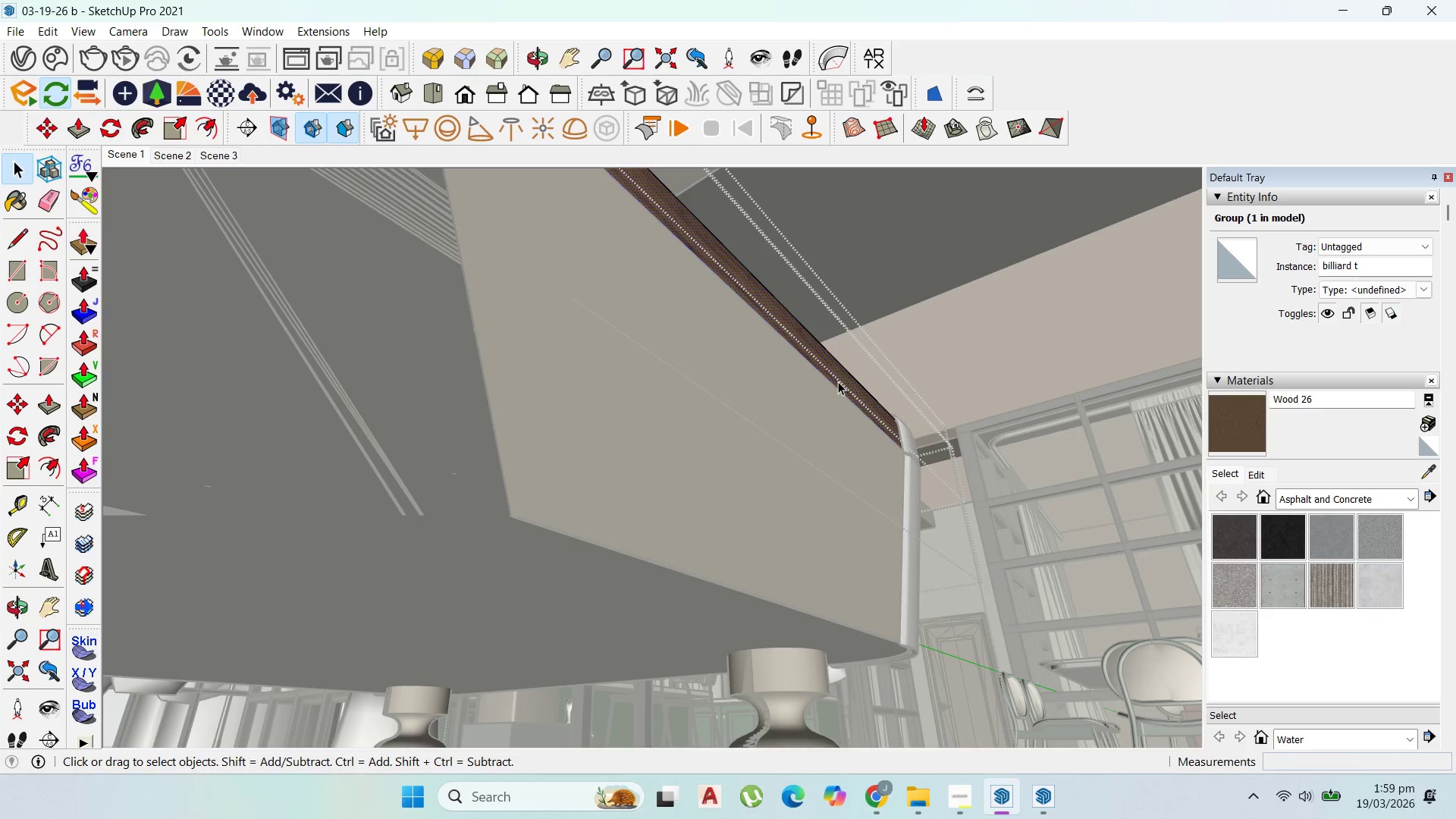 
triple_click([838, 381])
 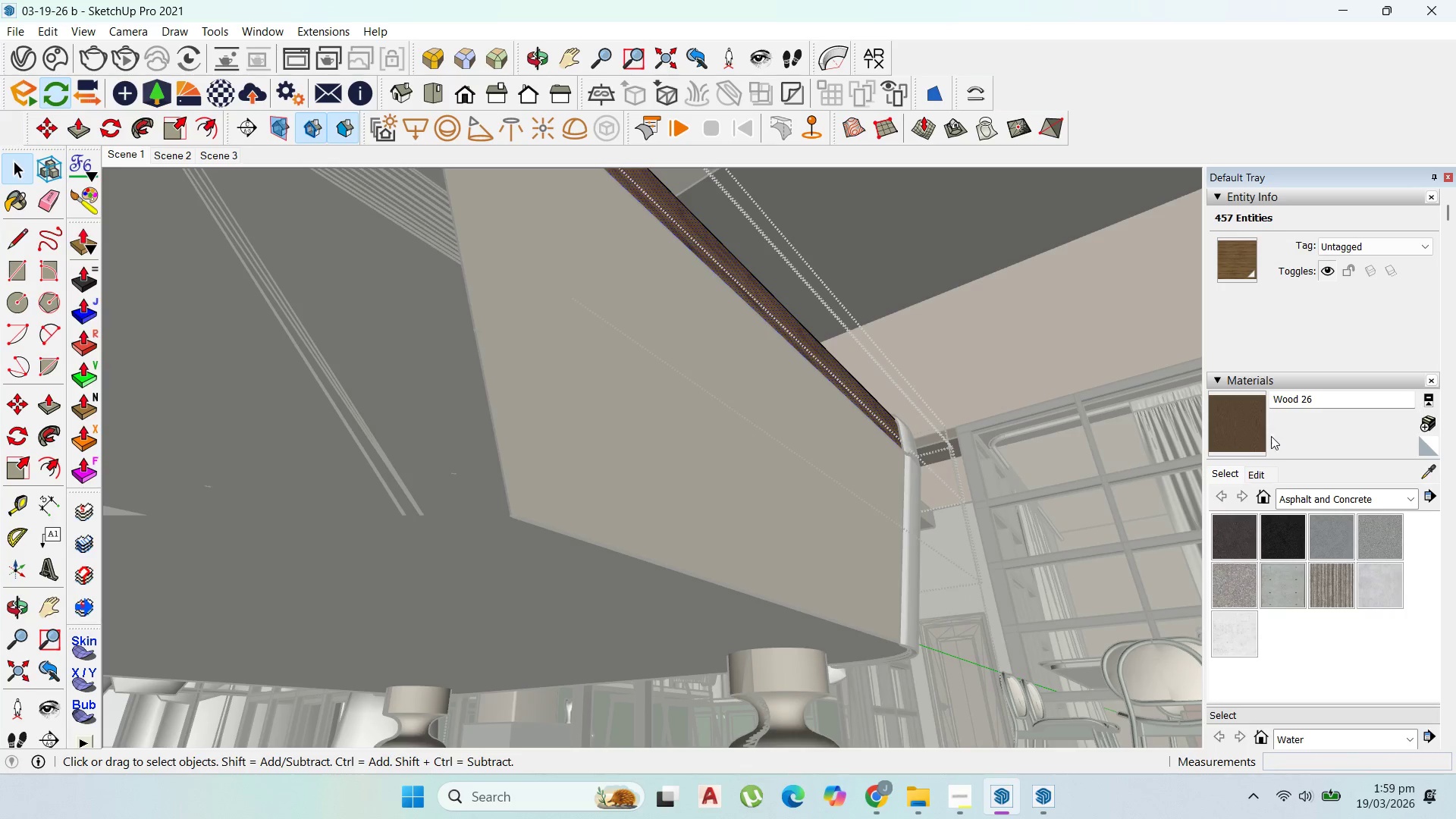 
left_click_drag(start_coordinate=[1270, 427], to_coordinate=[1266, 425])
 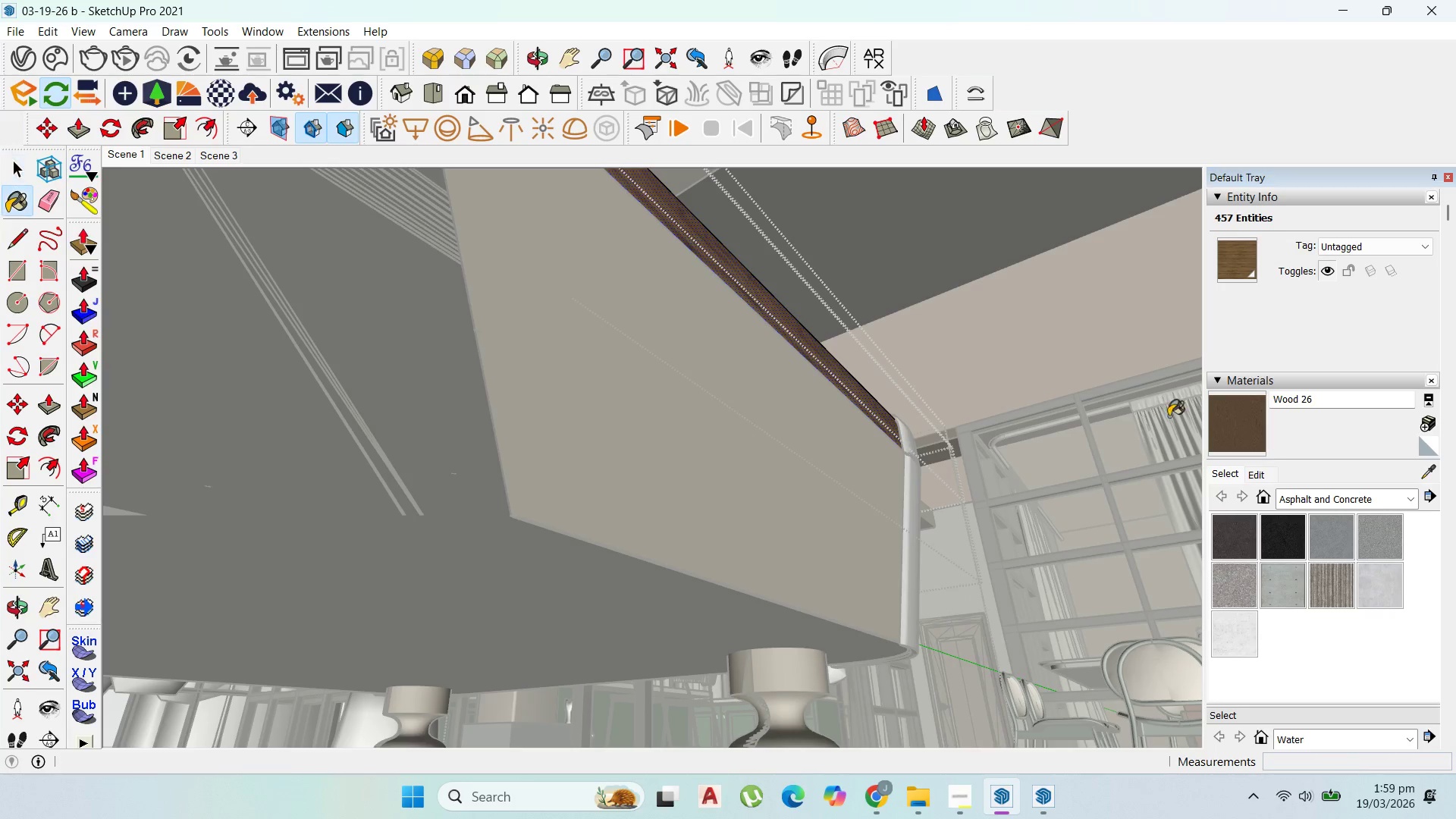 
double_click([1214, 416])
 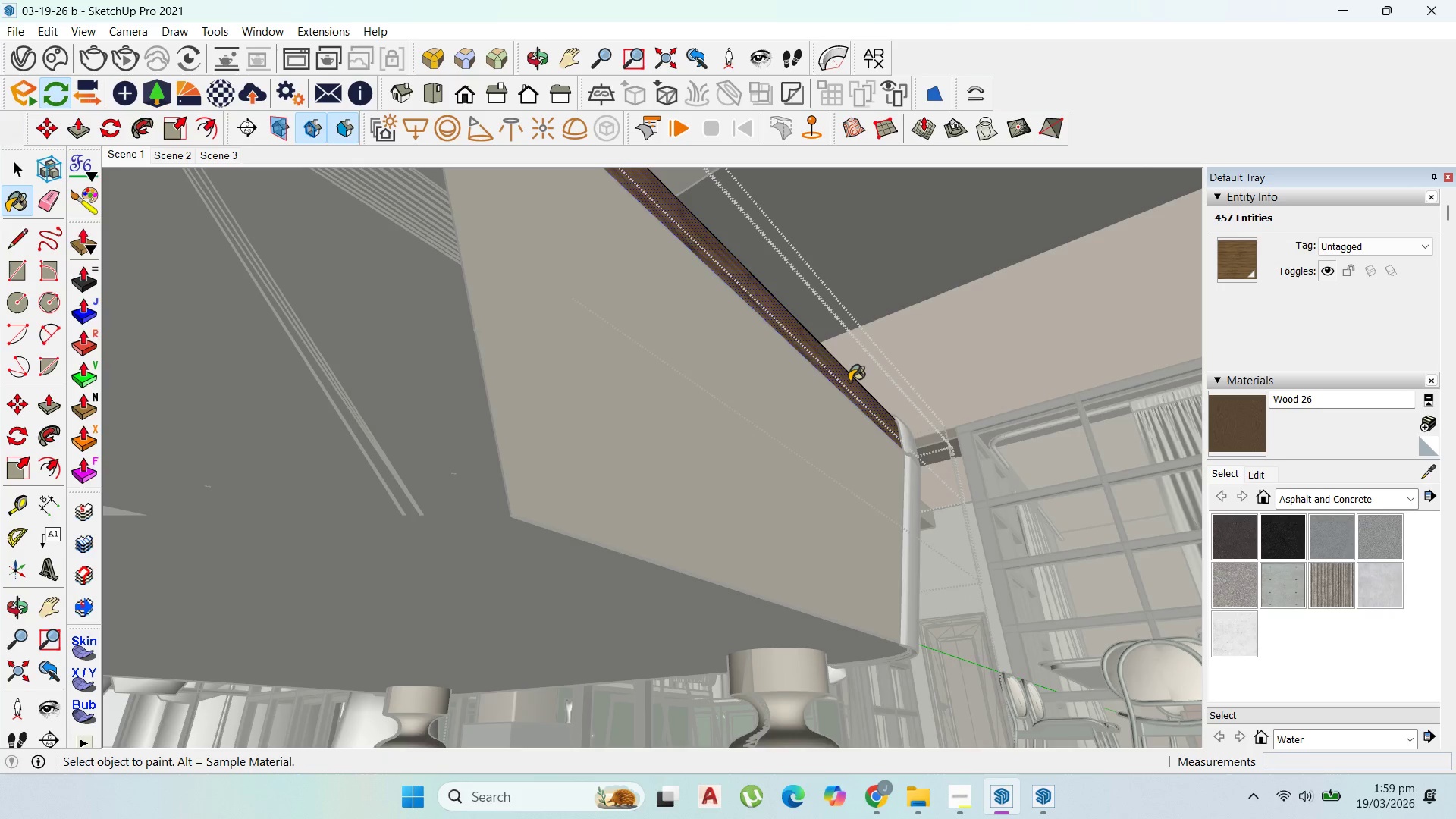 
double_click([849, 381])
 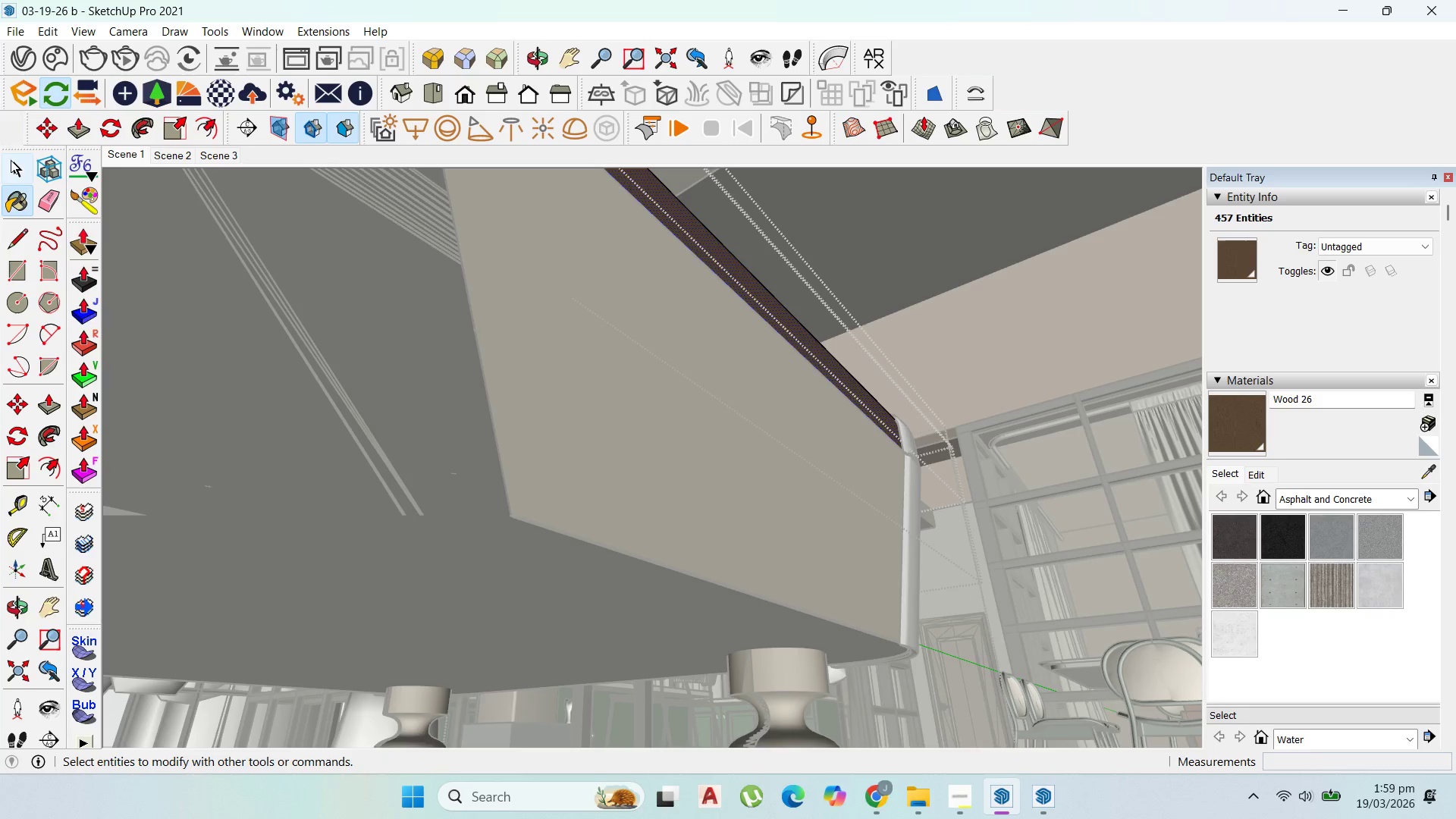 
left_click([16, 176])
 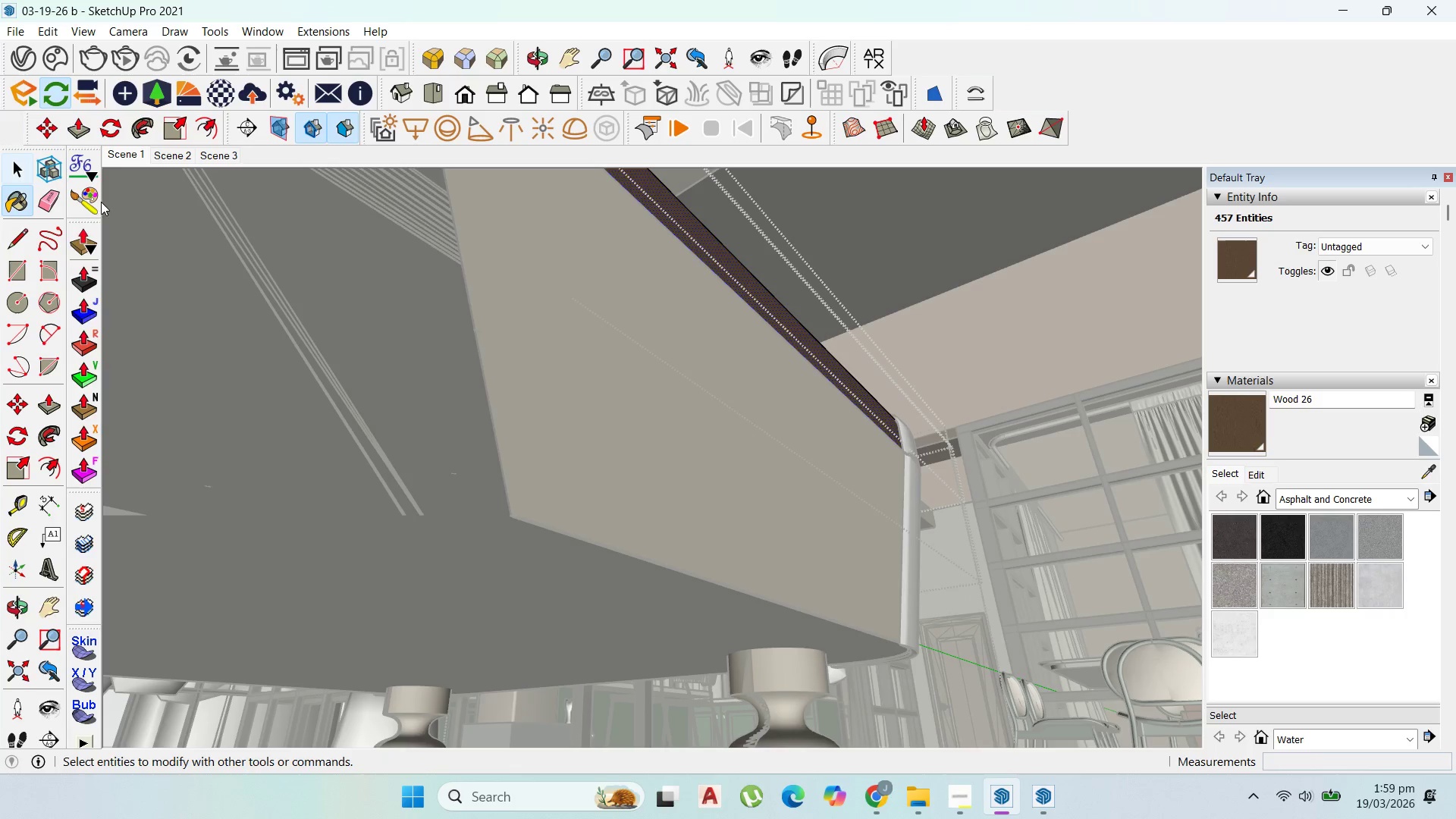 
key(Escape)
 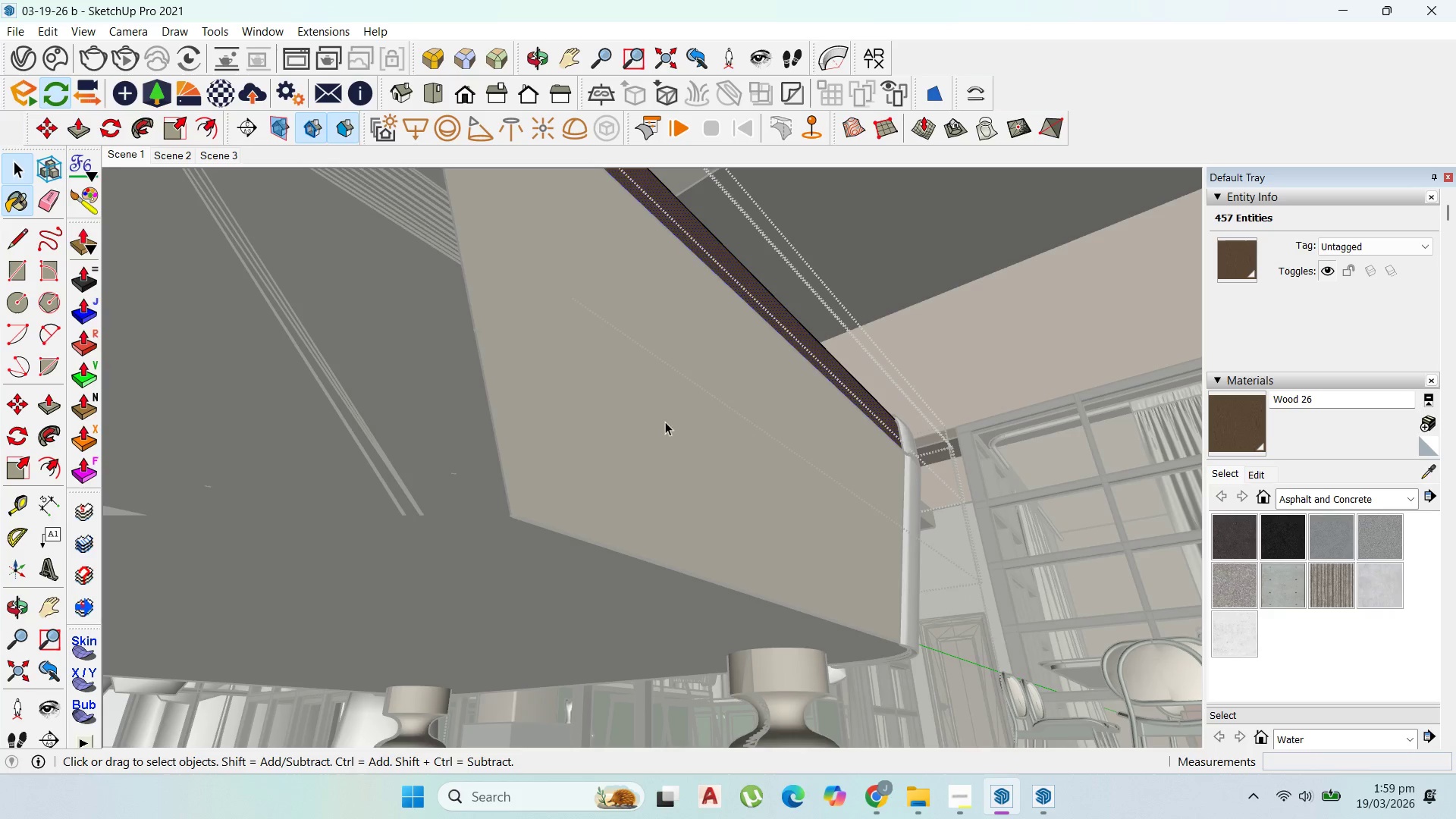 
key(Escape)
 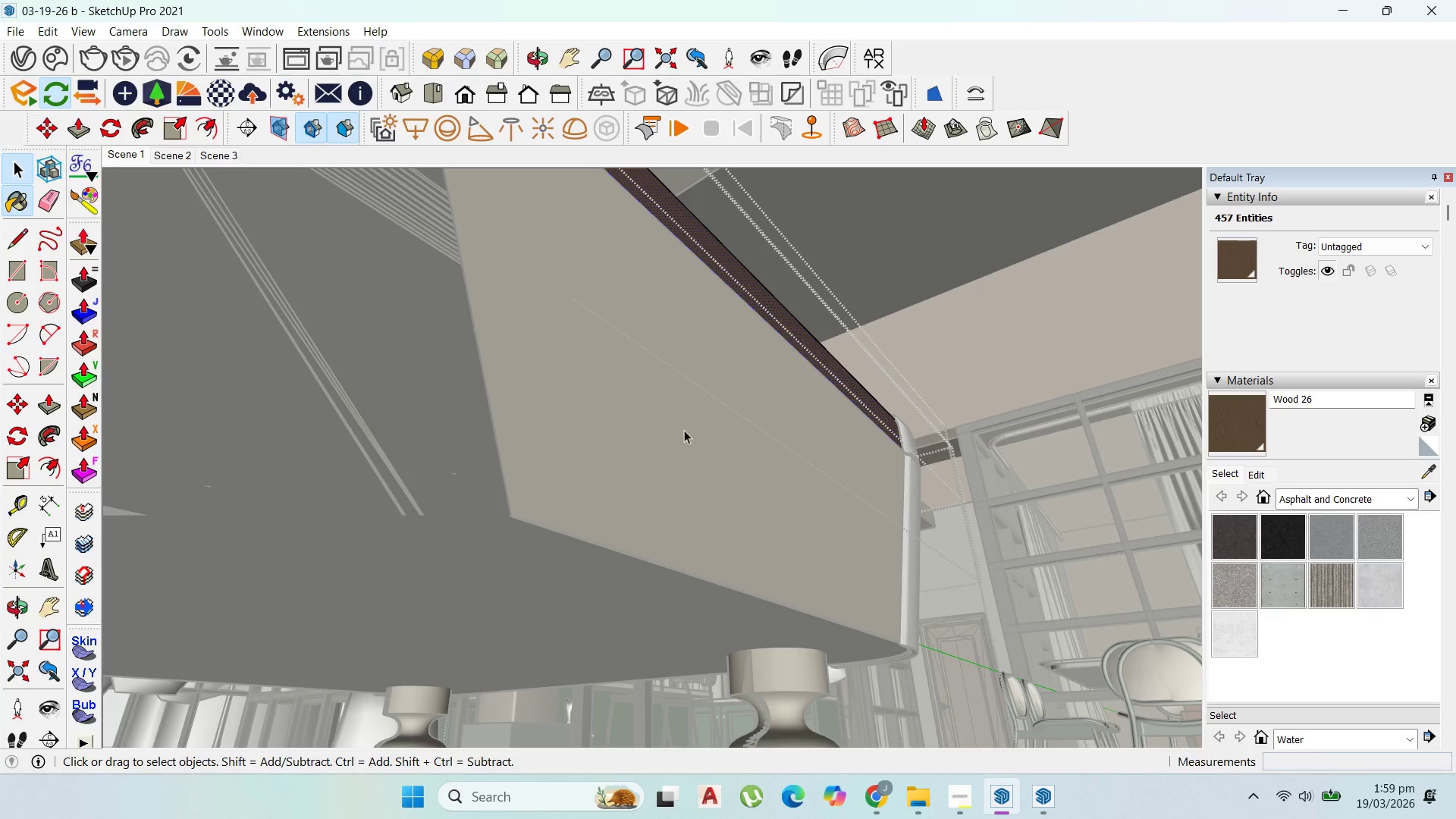 
key(Escape)
 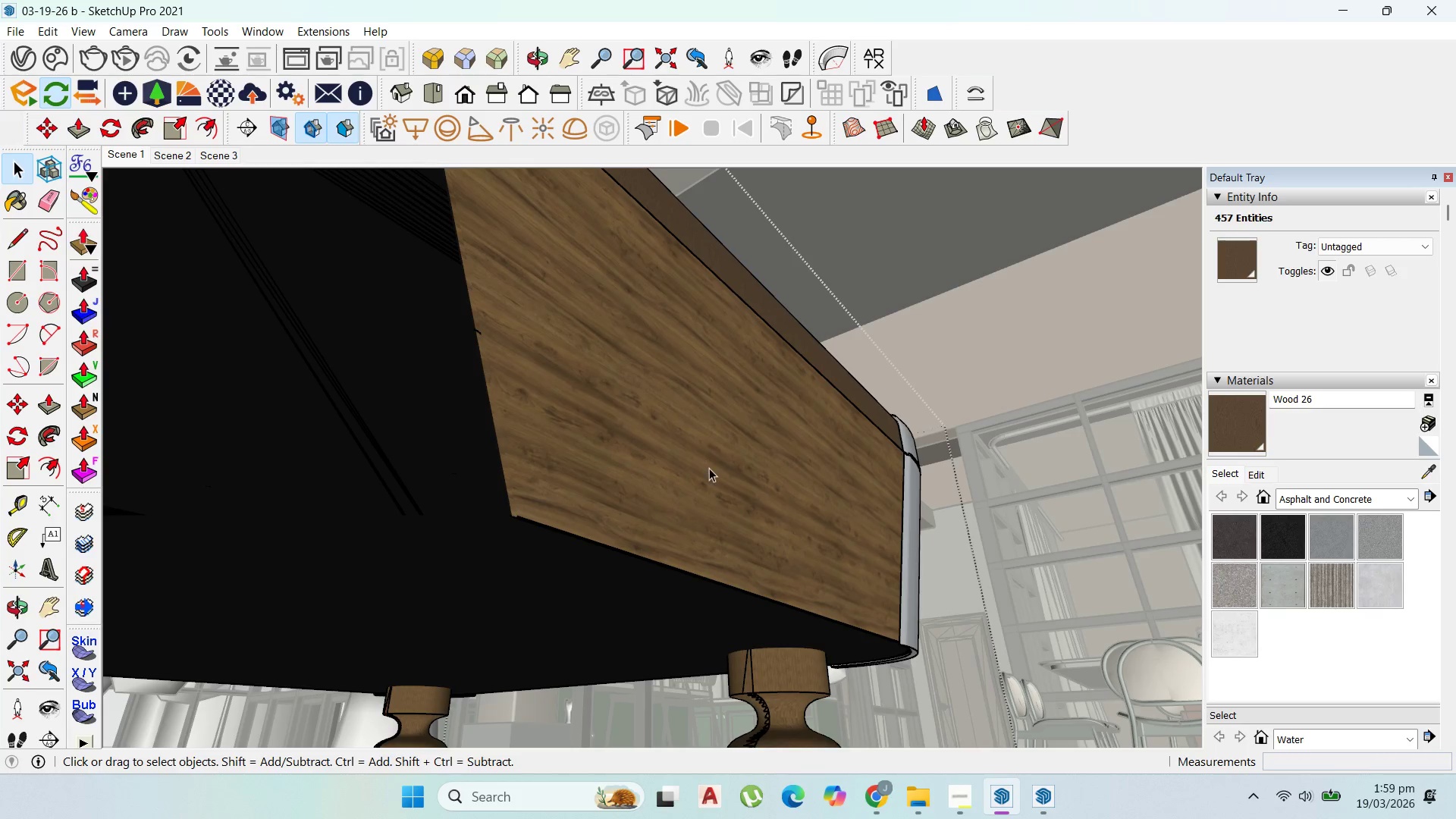 
left_click([709, 468])
 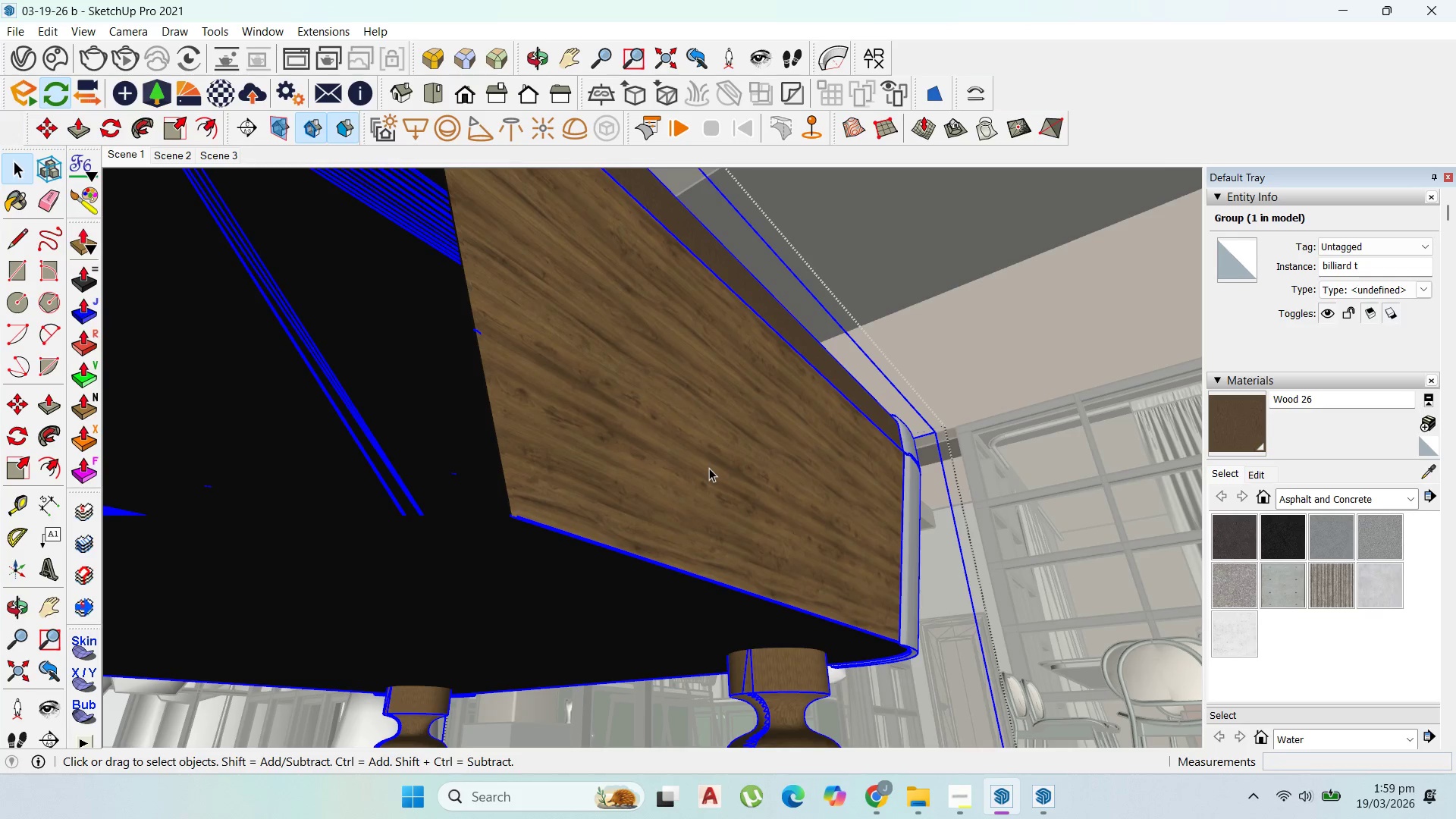 
double_click([709, 468])
 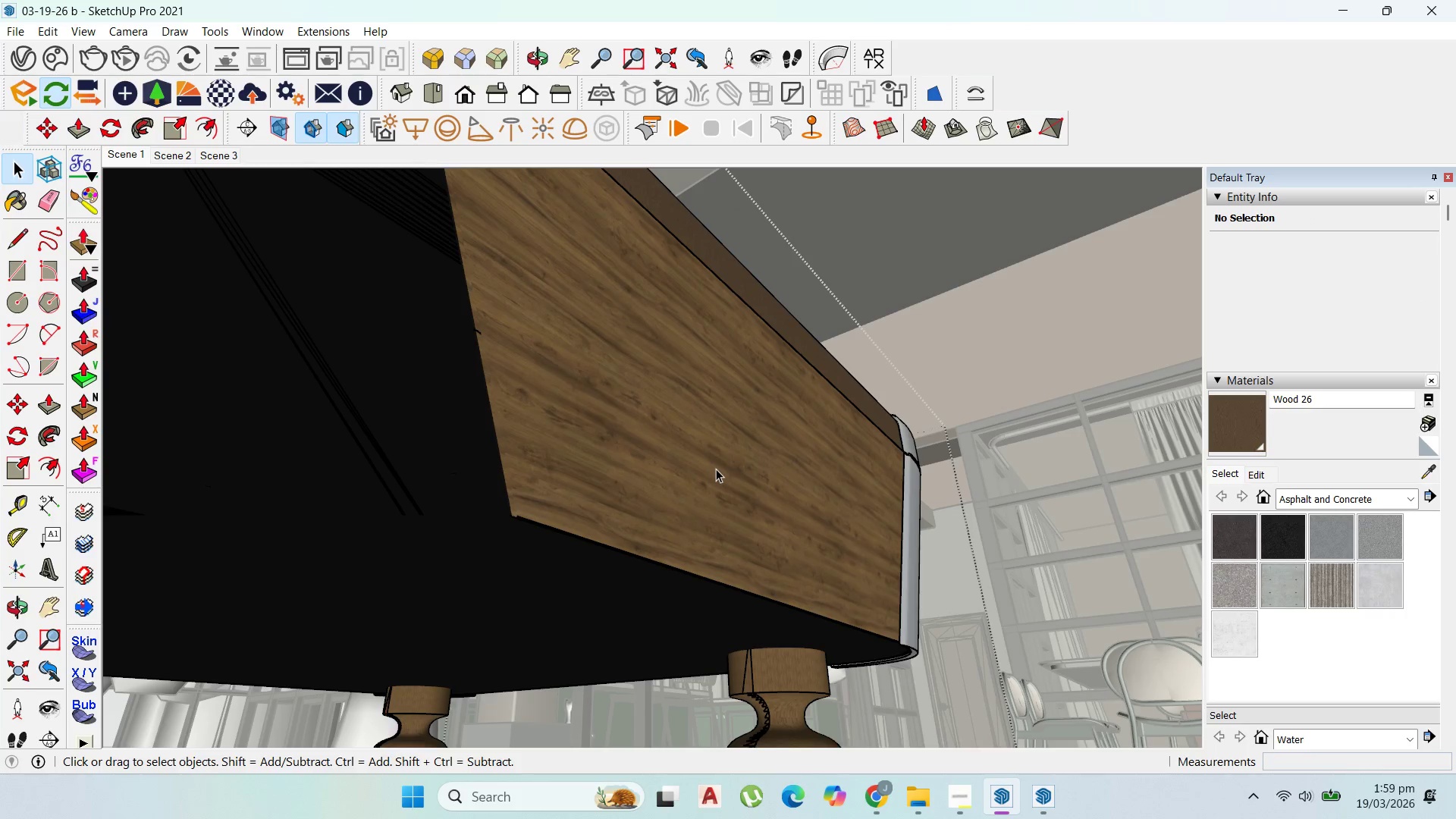 
double_click([716, 469])
 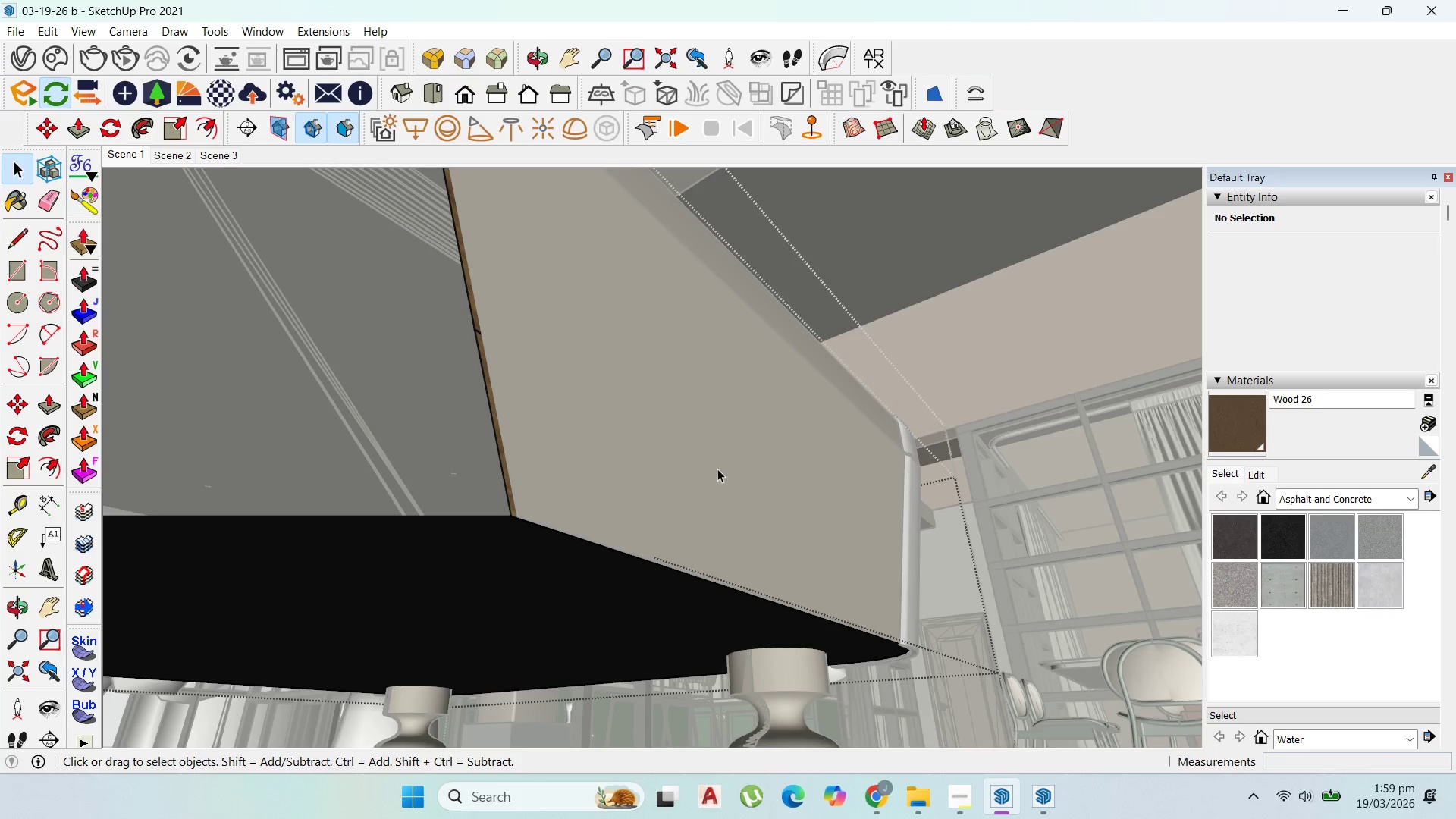 
scroll: coordinate [712, 471], scroll_direction: down, amount: 1.0
 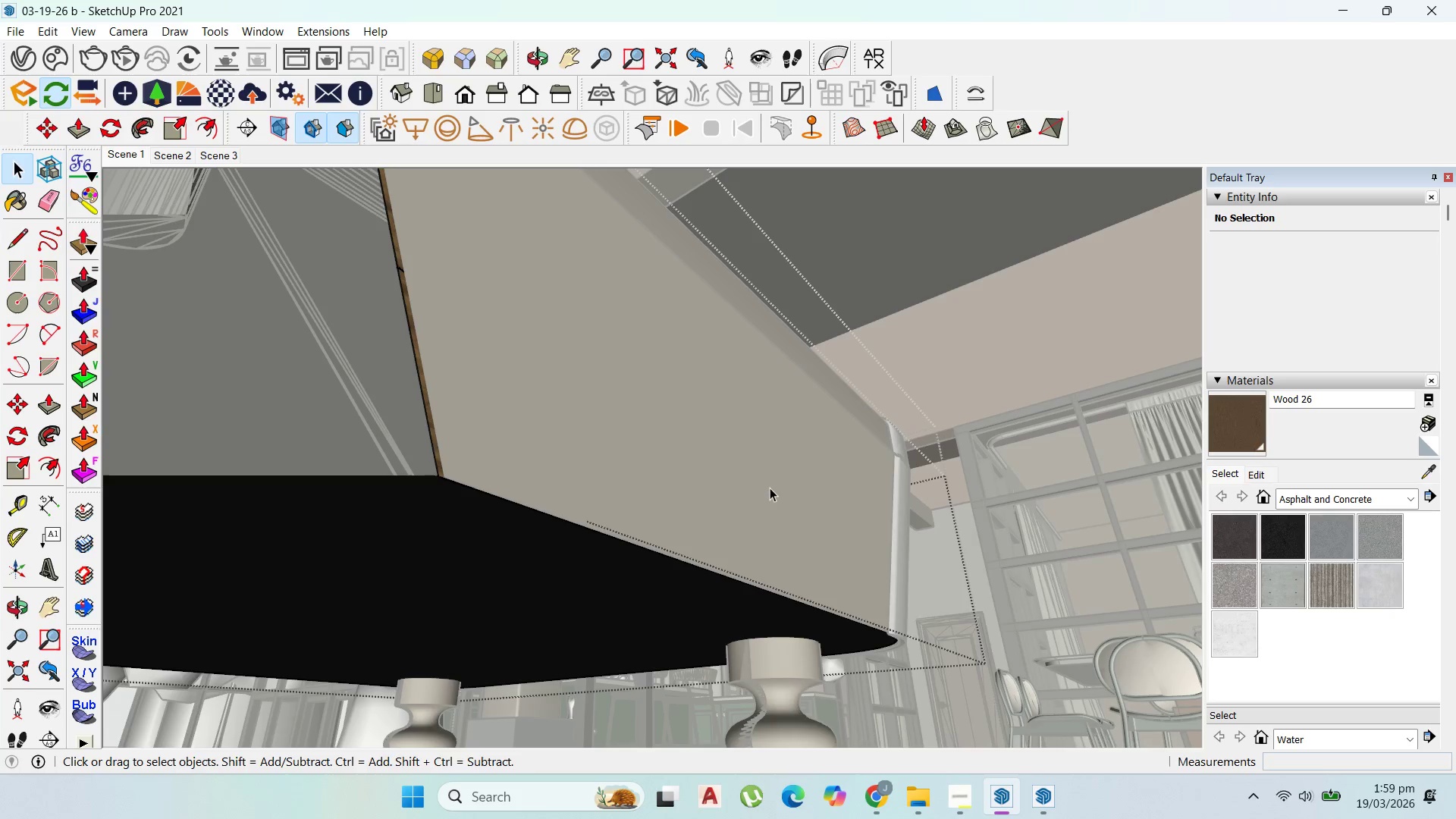 
double_click([770, 488])
 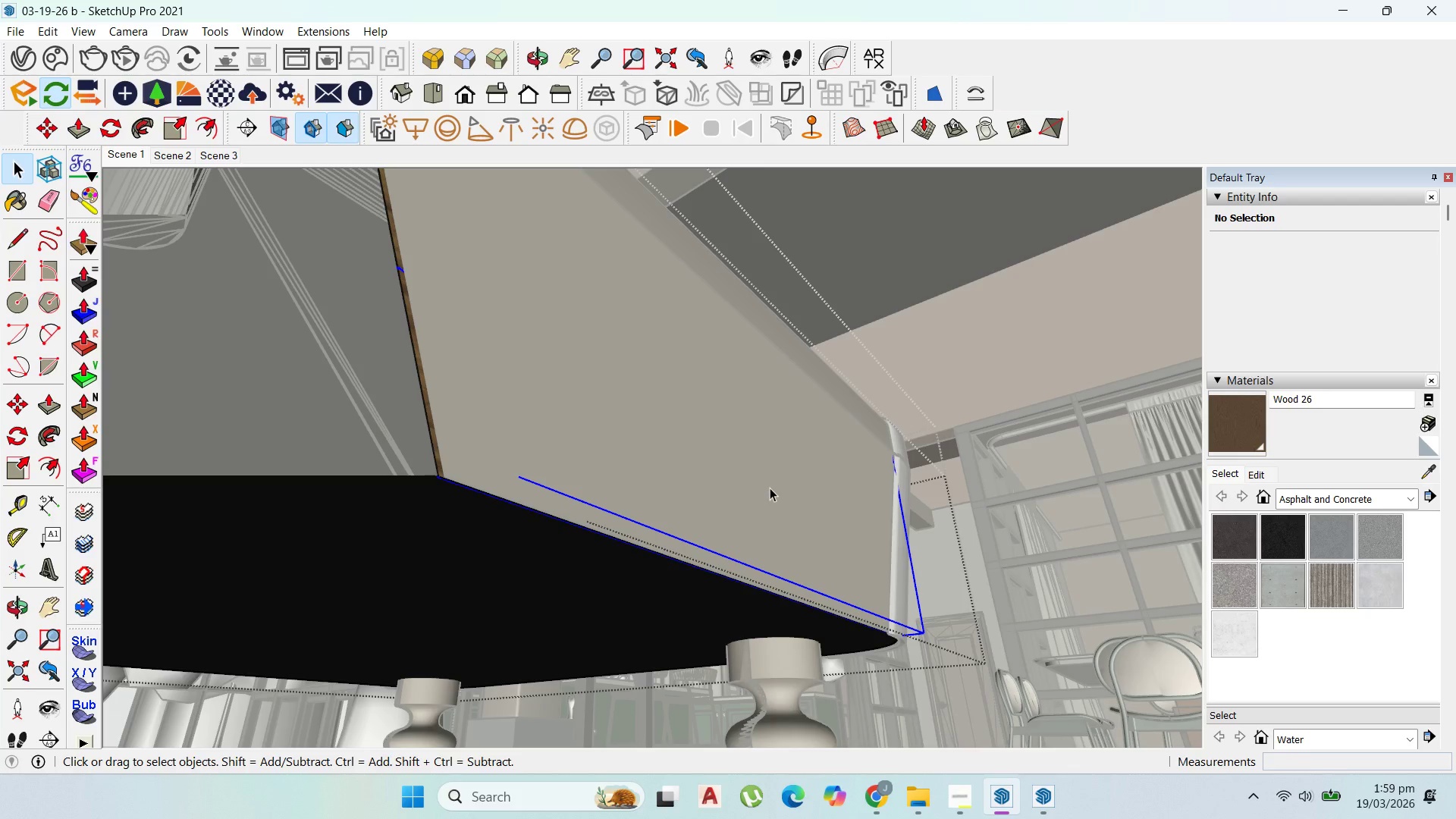 
triple_click([770, 488])
 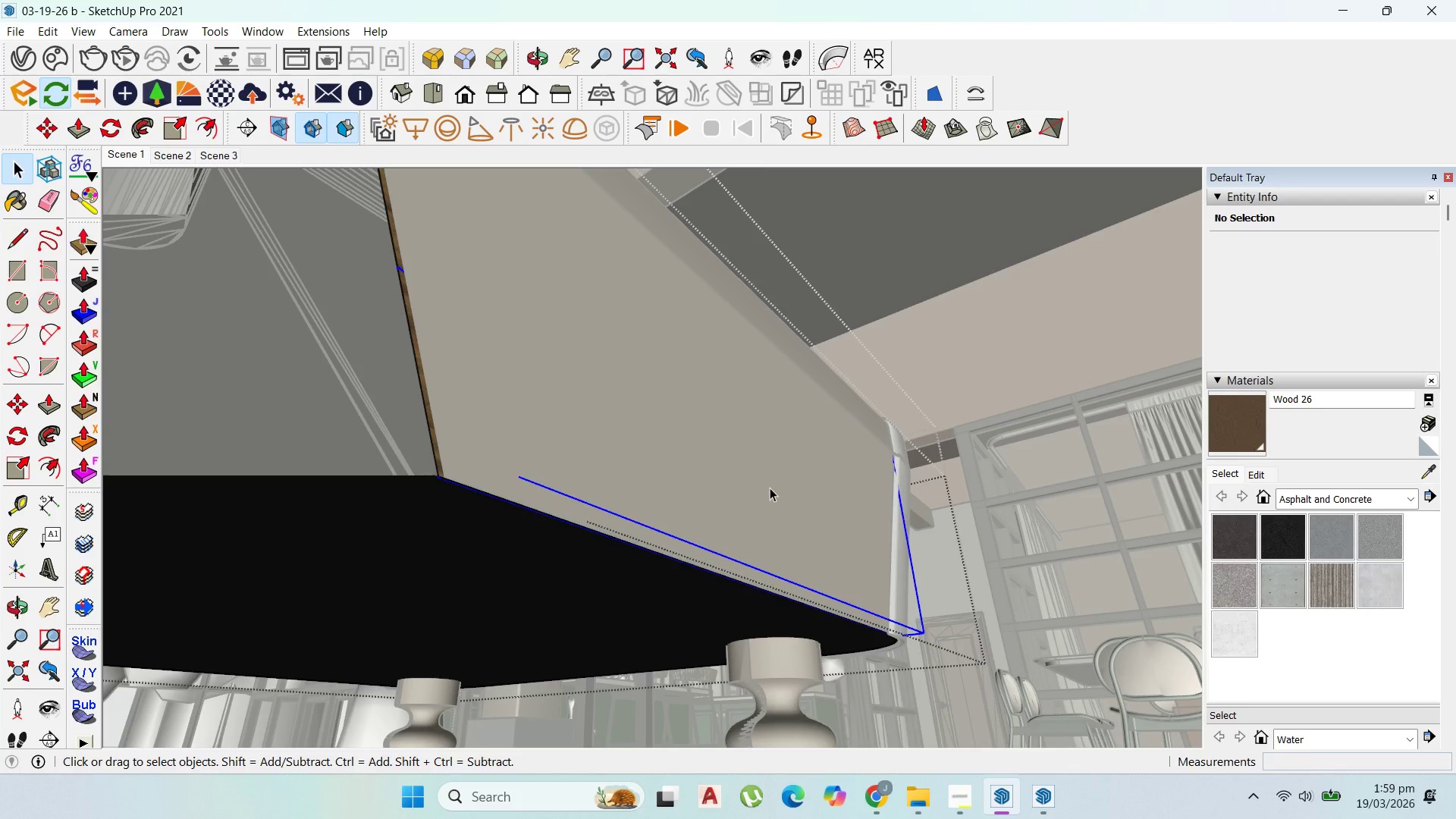 
triple_click([770, 488])
 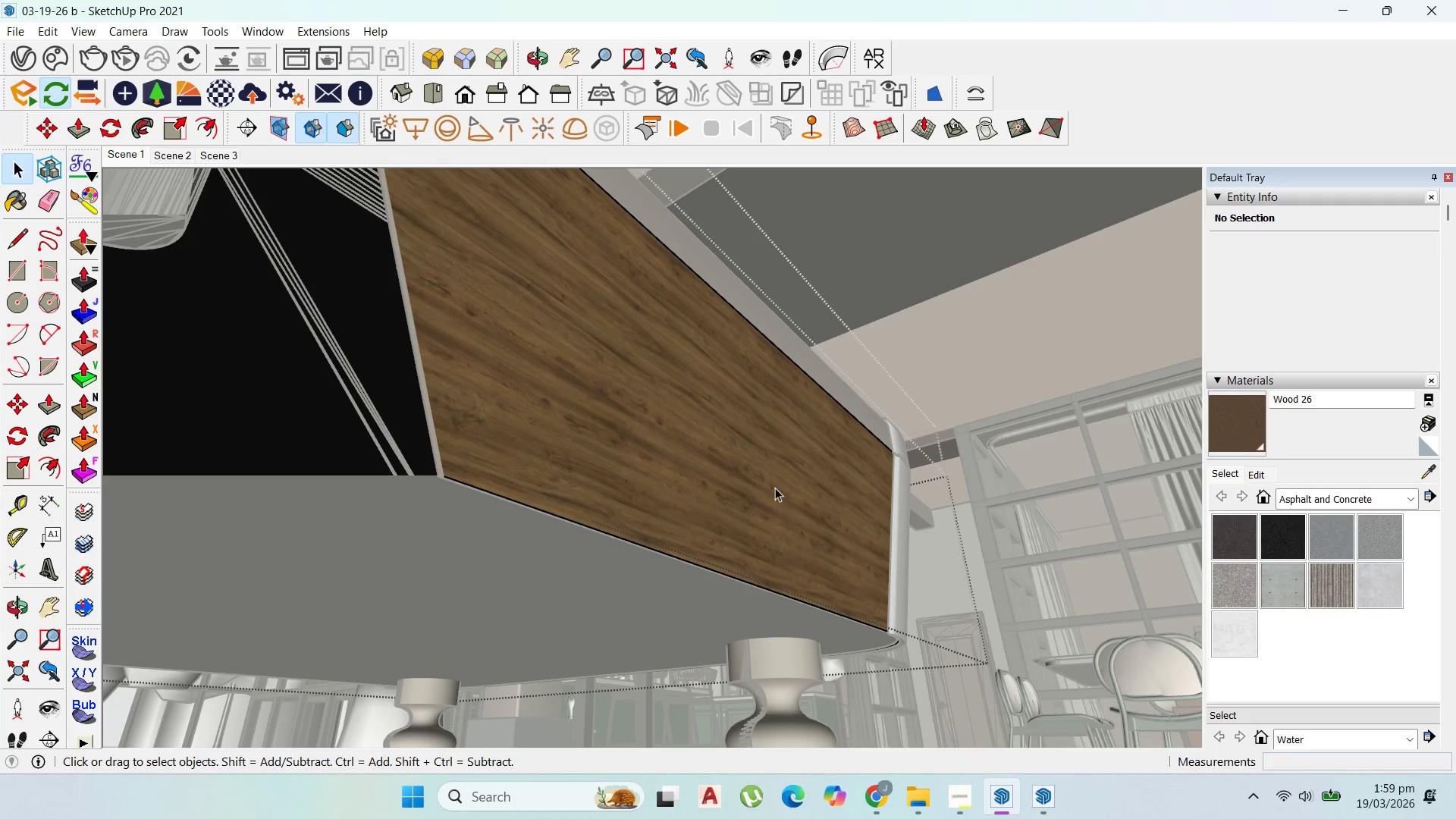 
key(Escape)
 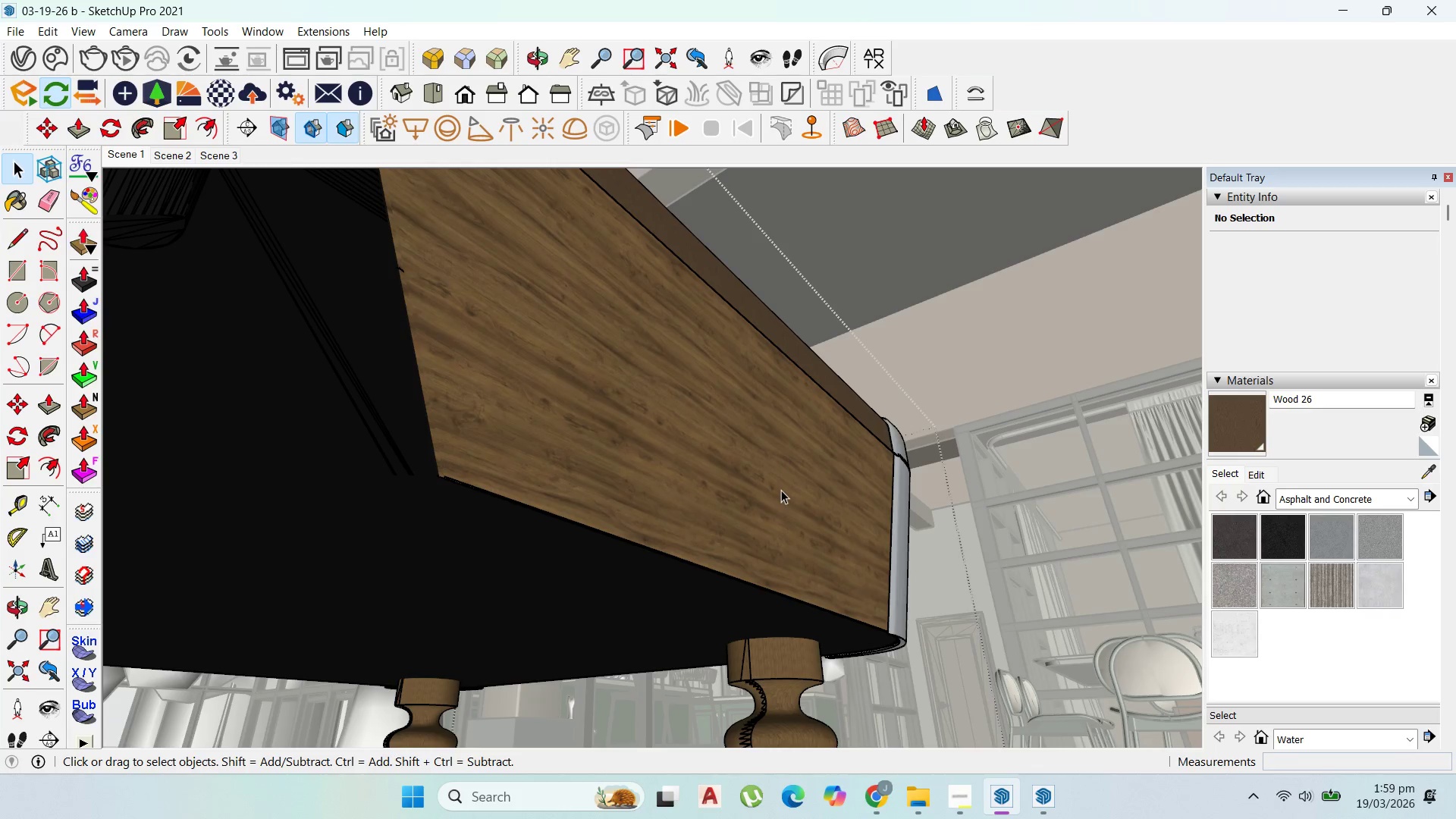 
left_click([781, 490])
 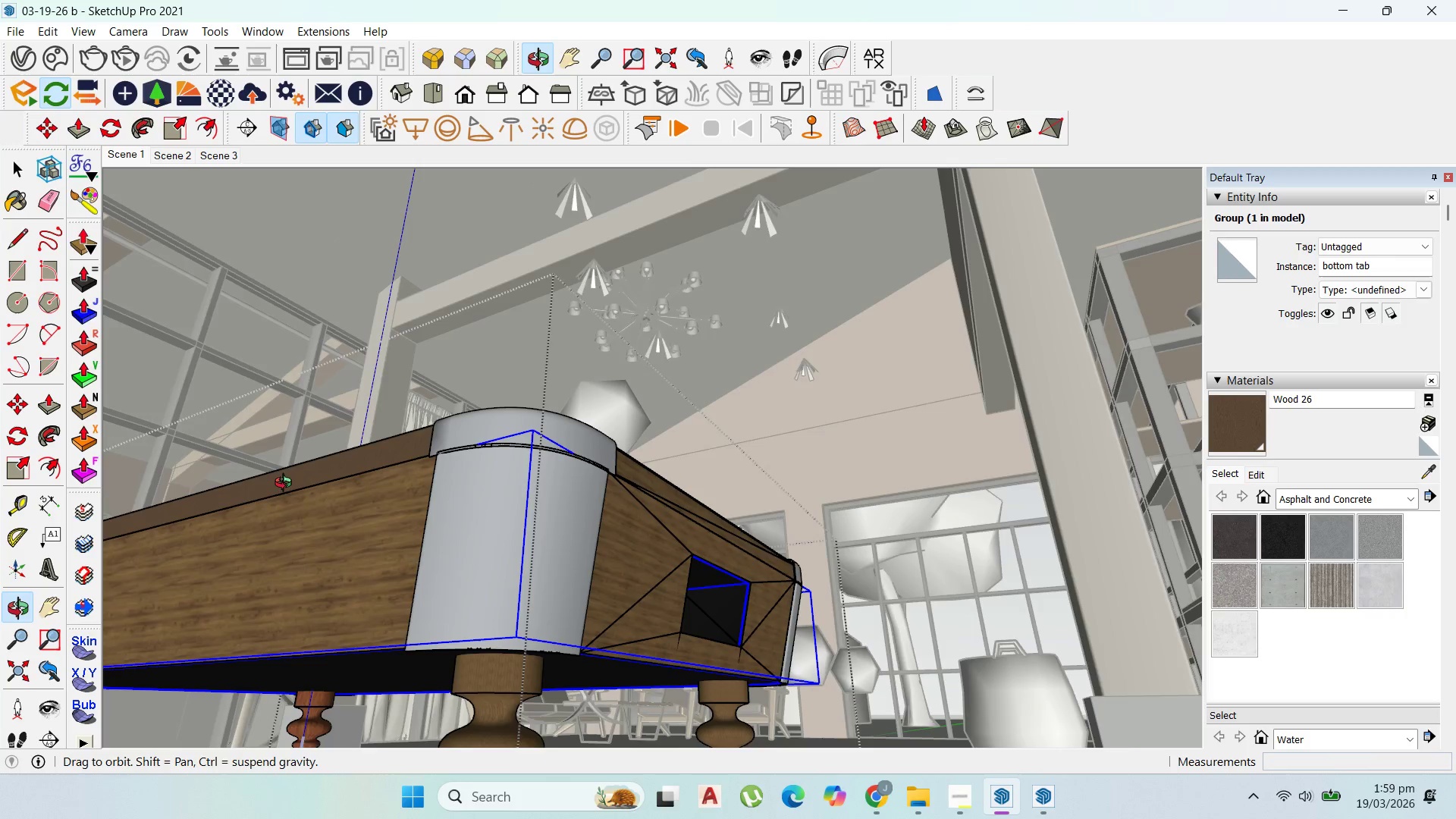 
wait(5.23)
 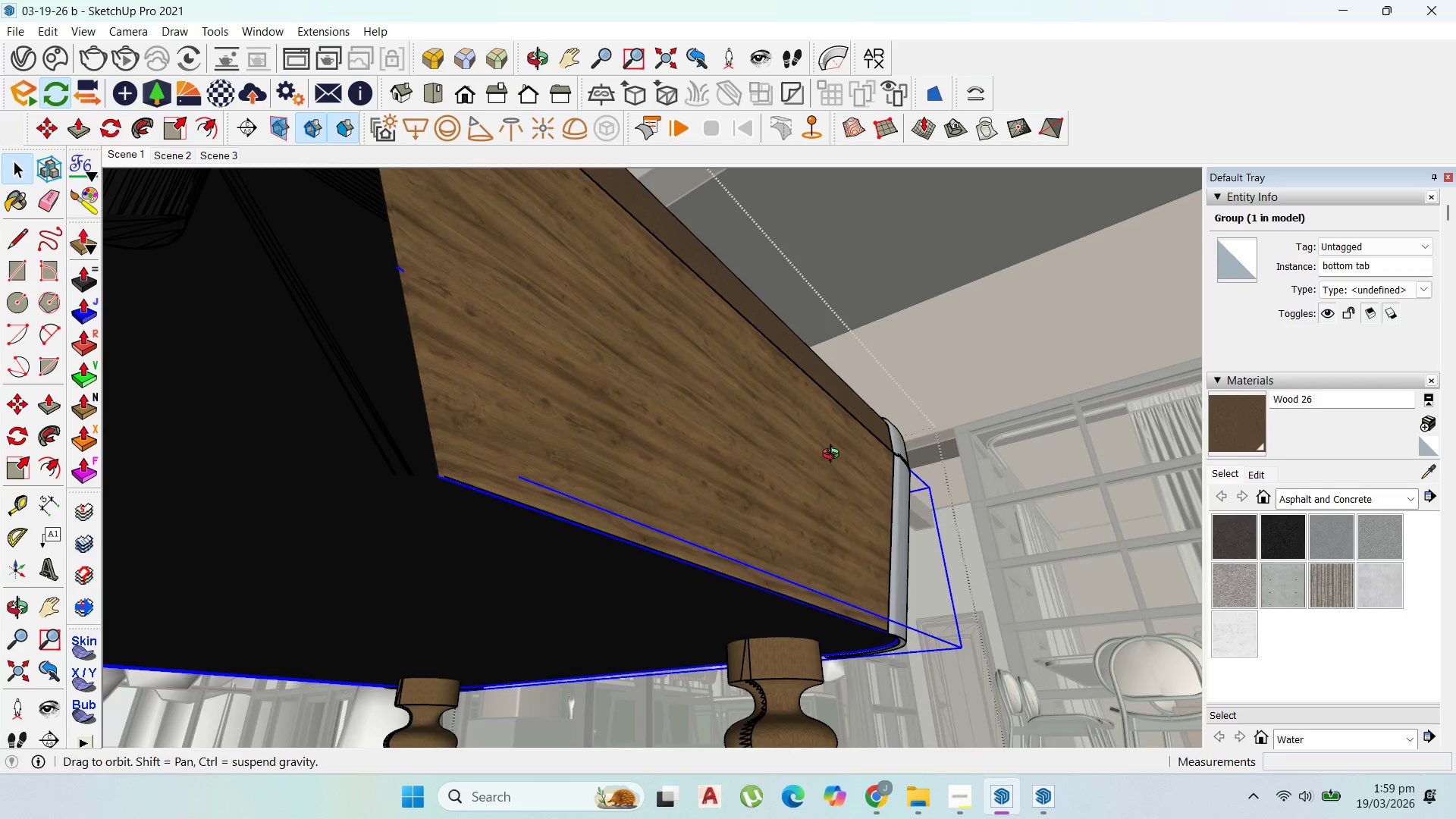 
double_click([673, 585])
 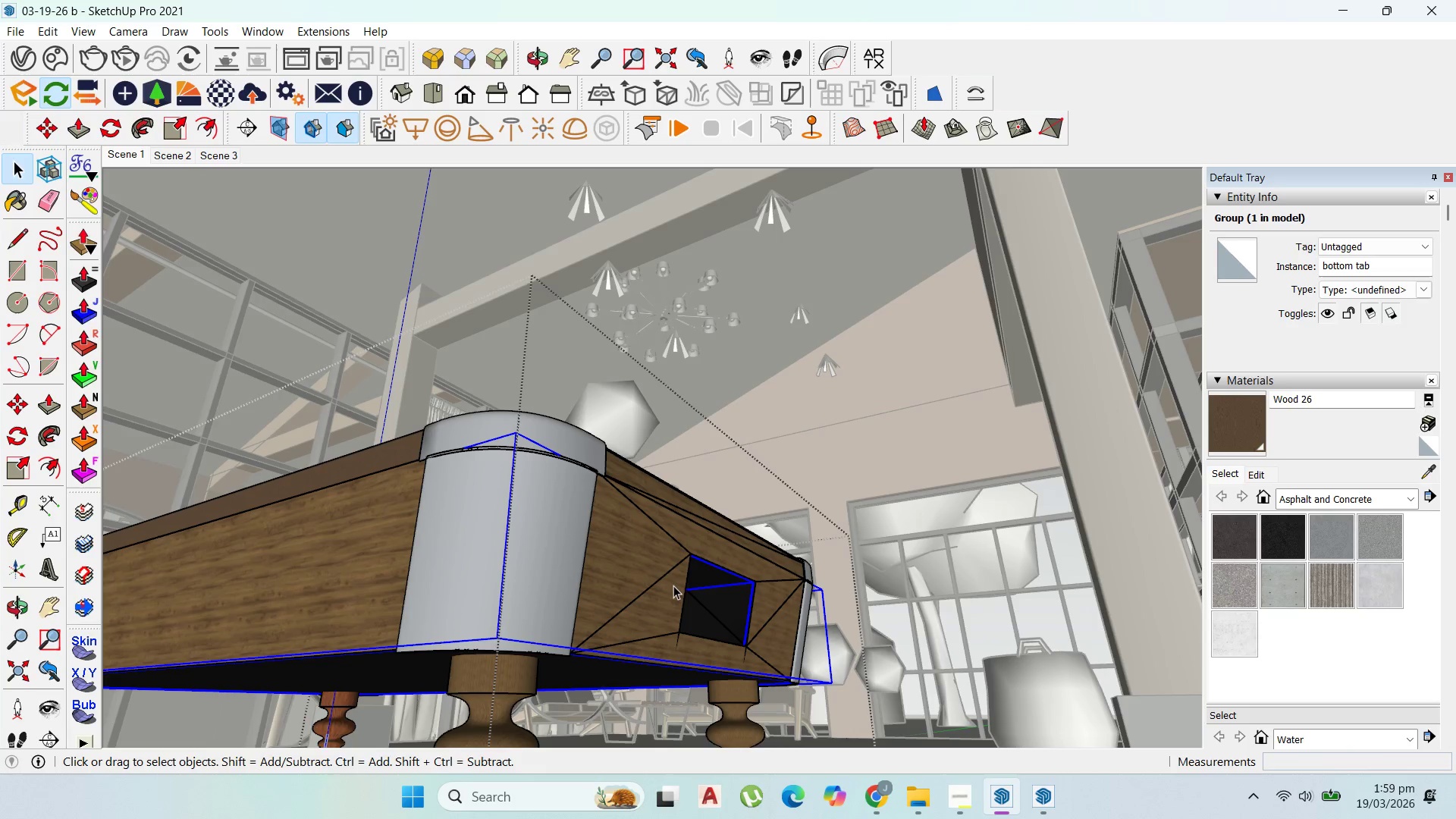 
triple_click([673, 585])
 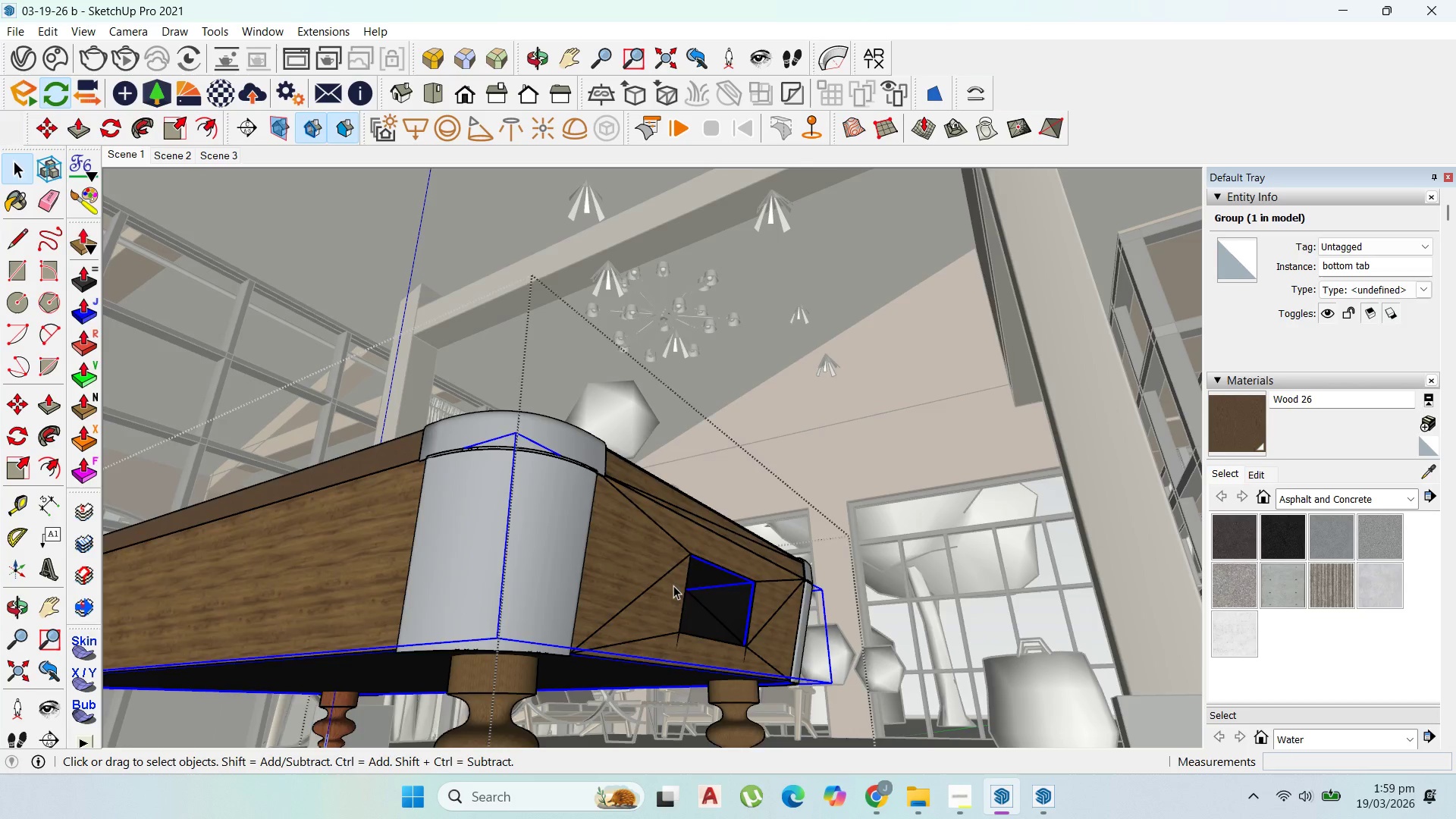 
triple_click([673, 585])
 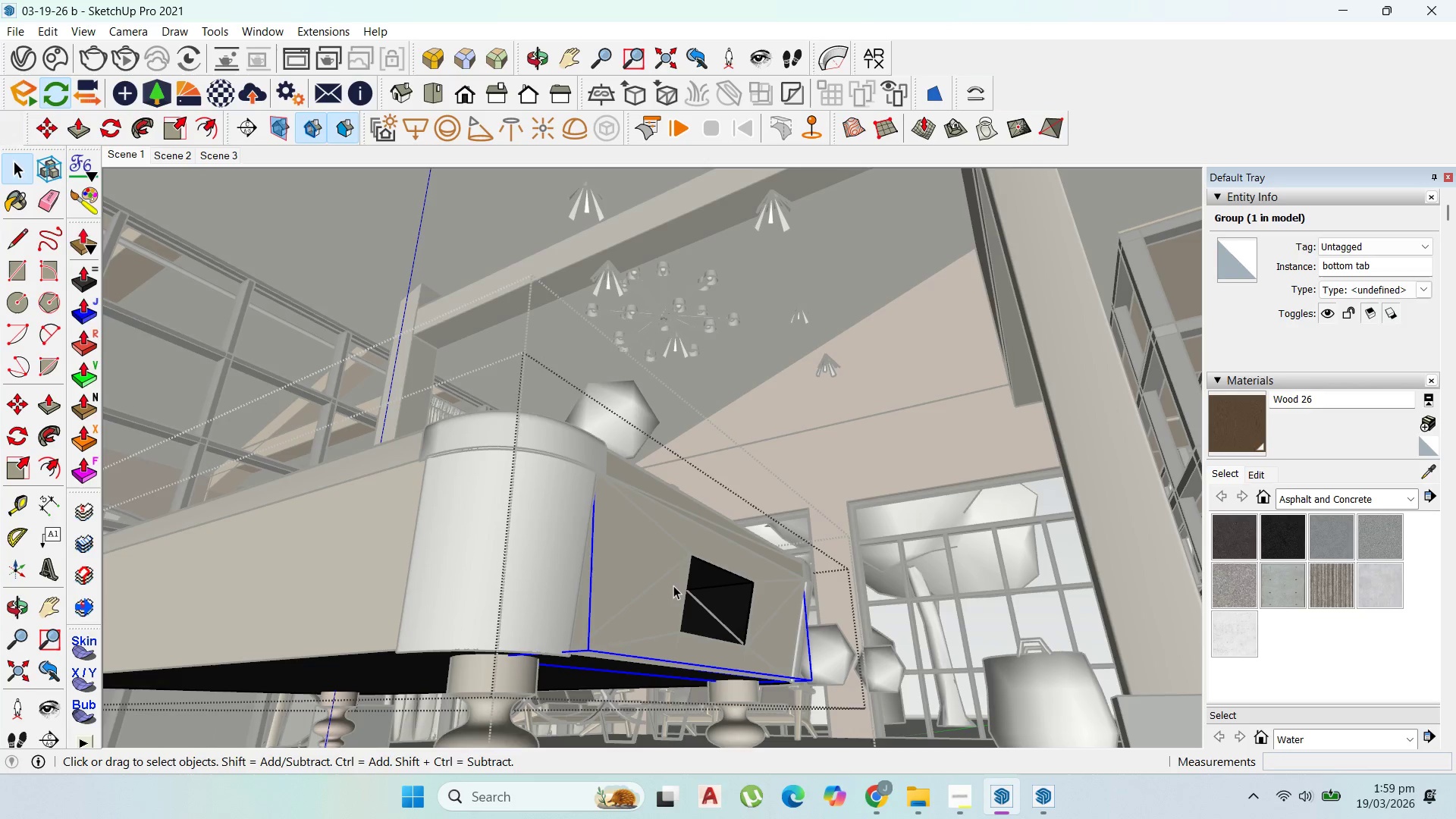 
double_click([673, 585])
 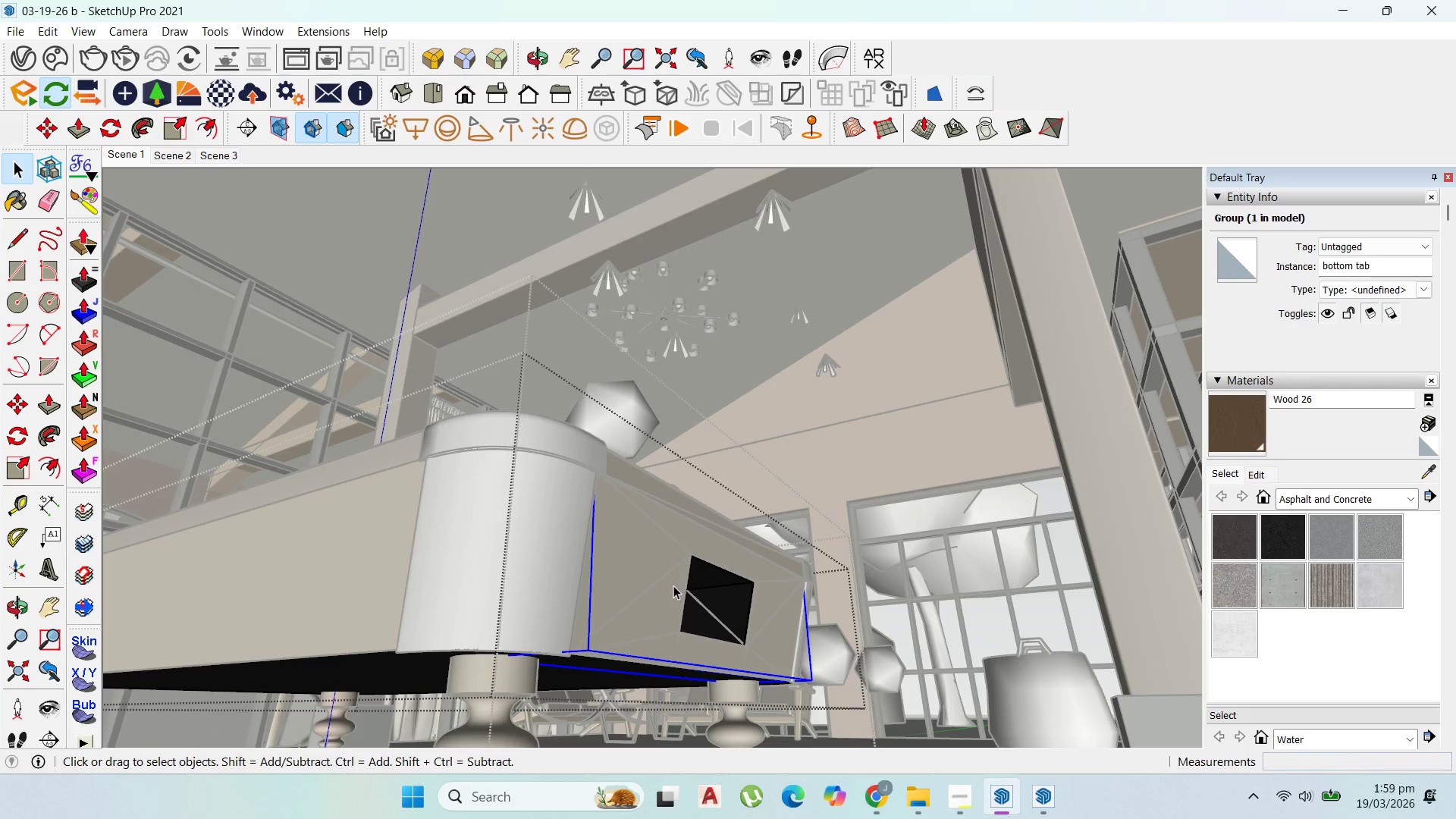 
triple_click([673, 585])
 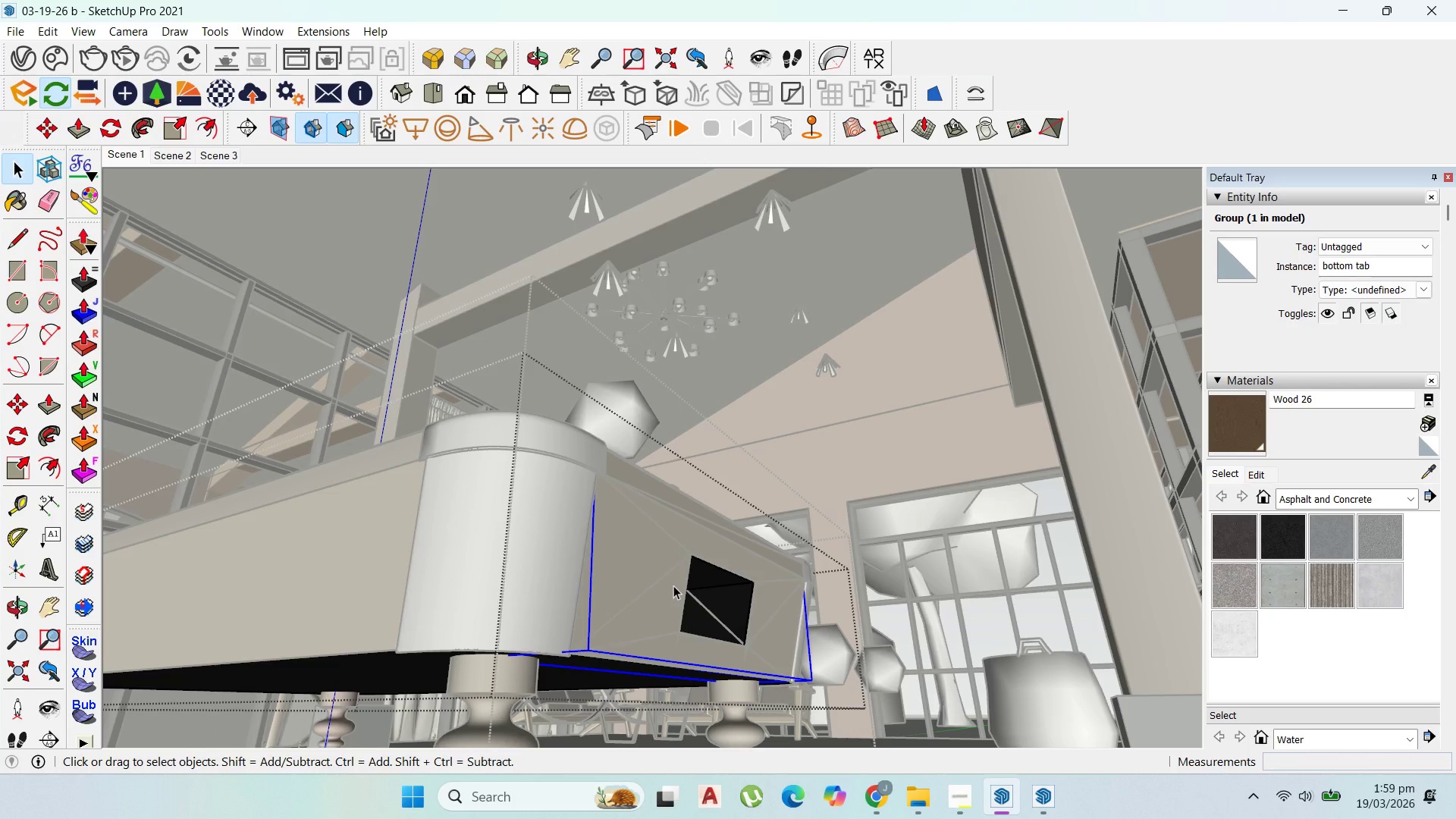 
triple_click([673, 585])
 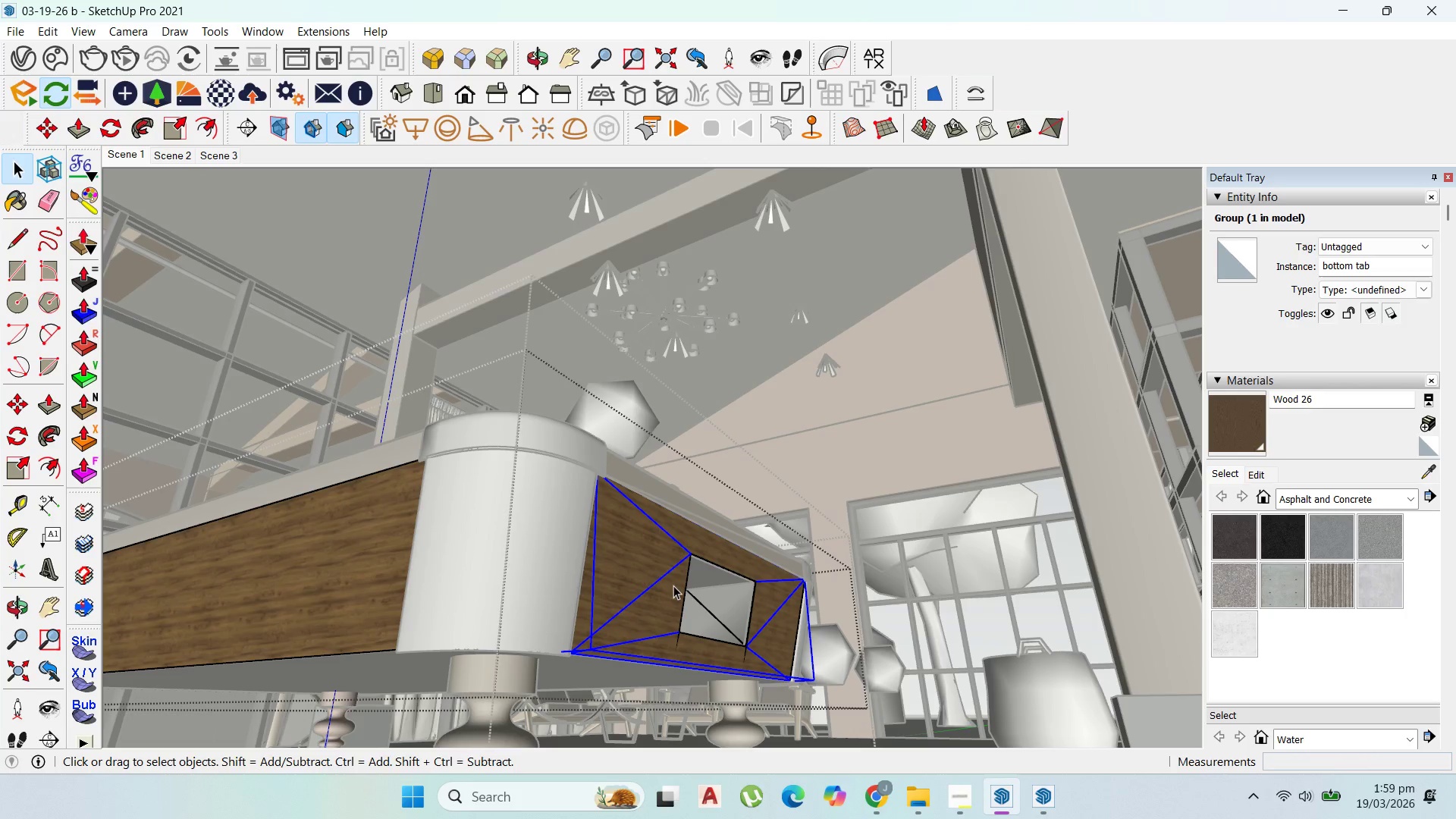 
triple_click([673, 585])
 